 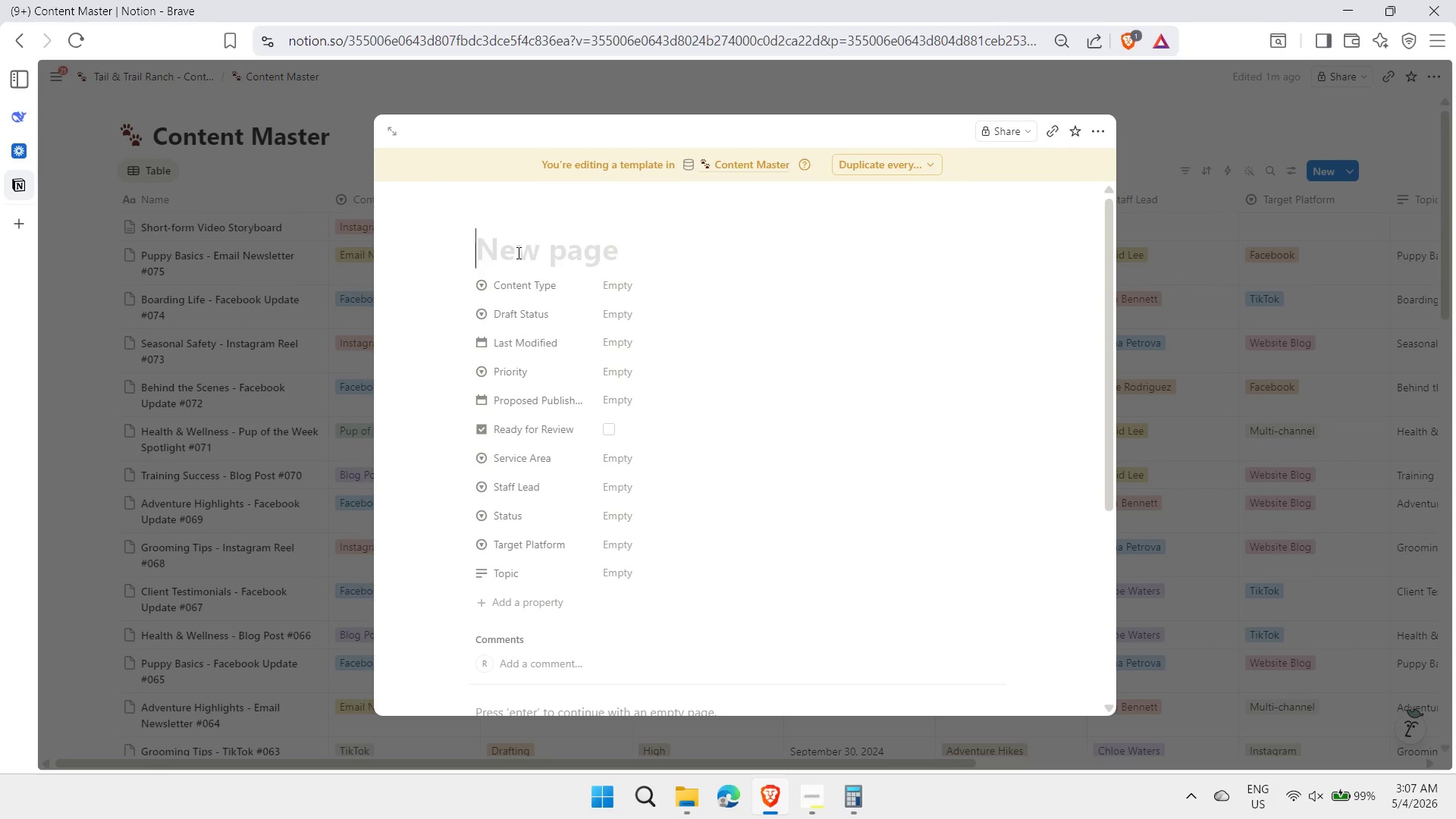 
type(Pup of the Week Spotlight)
 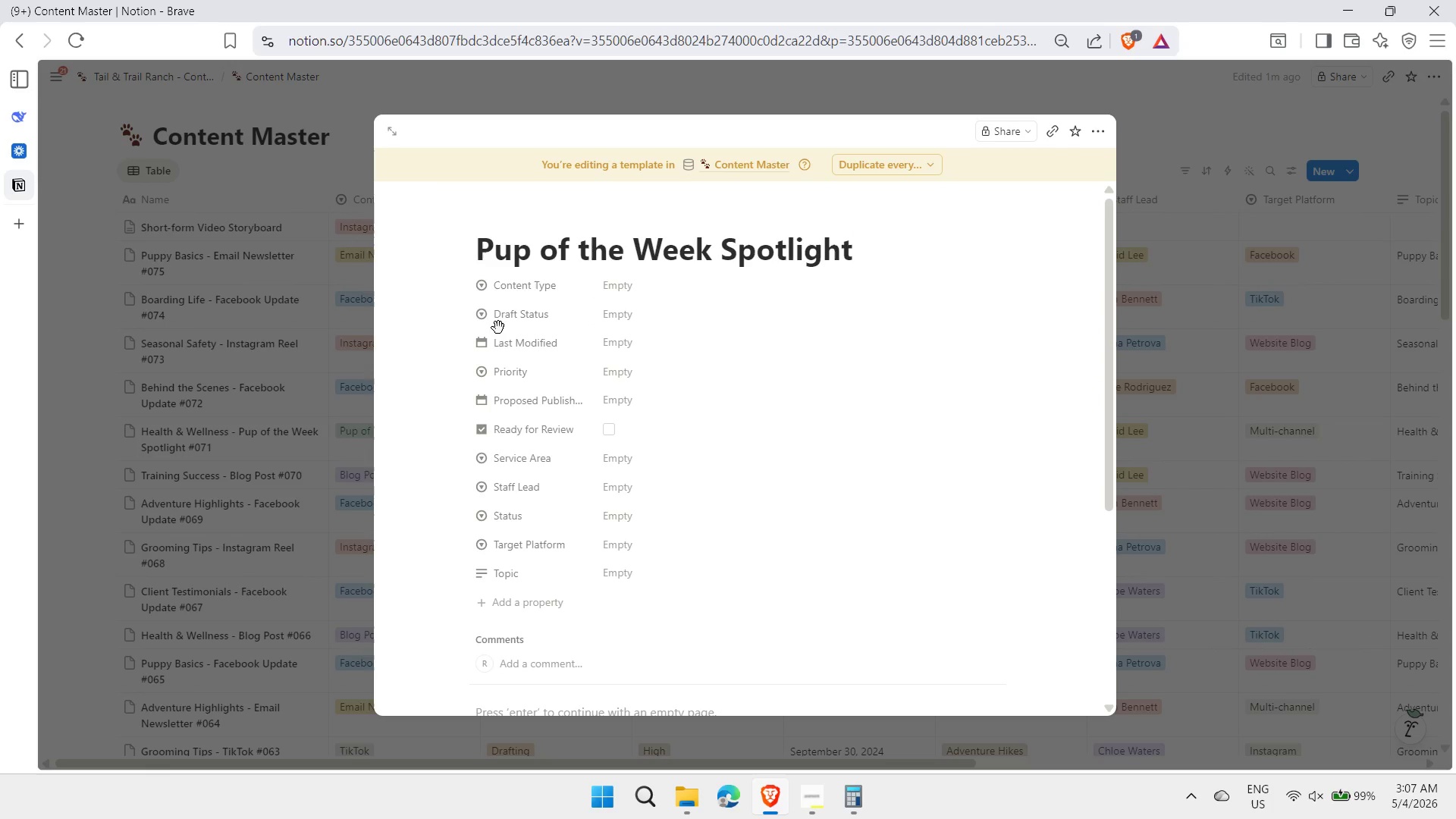 
scroll: coordinate [614, 469], scroll_direction: down, amount: 3.0
 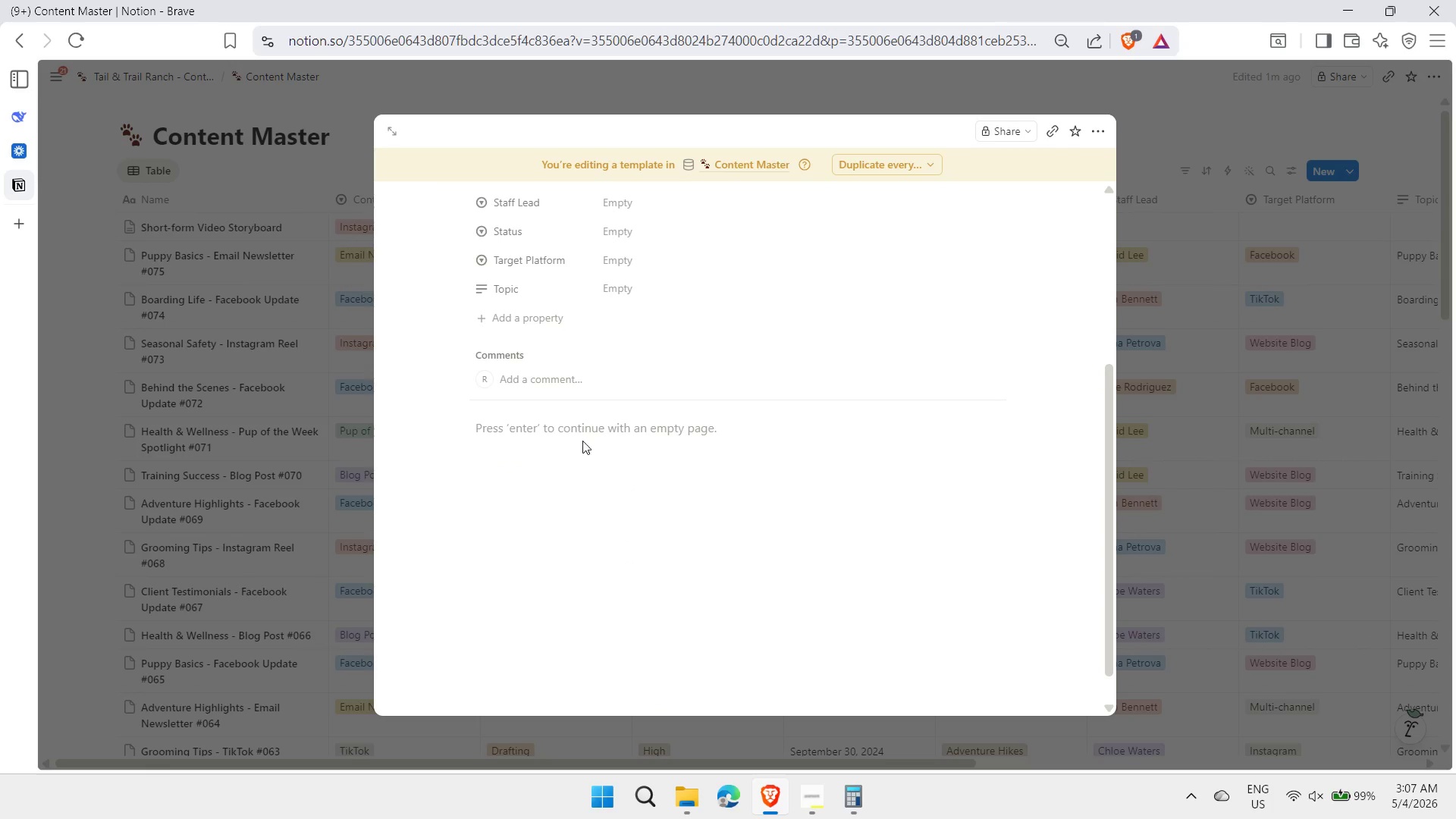 
left_click([582, 428])
 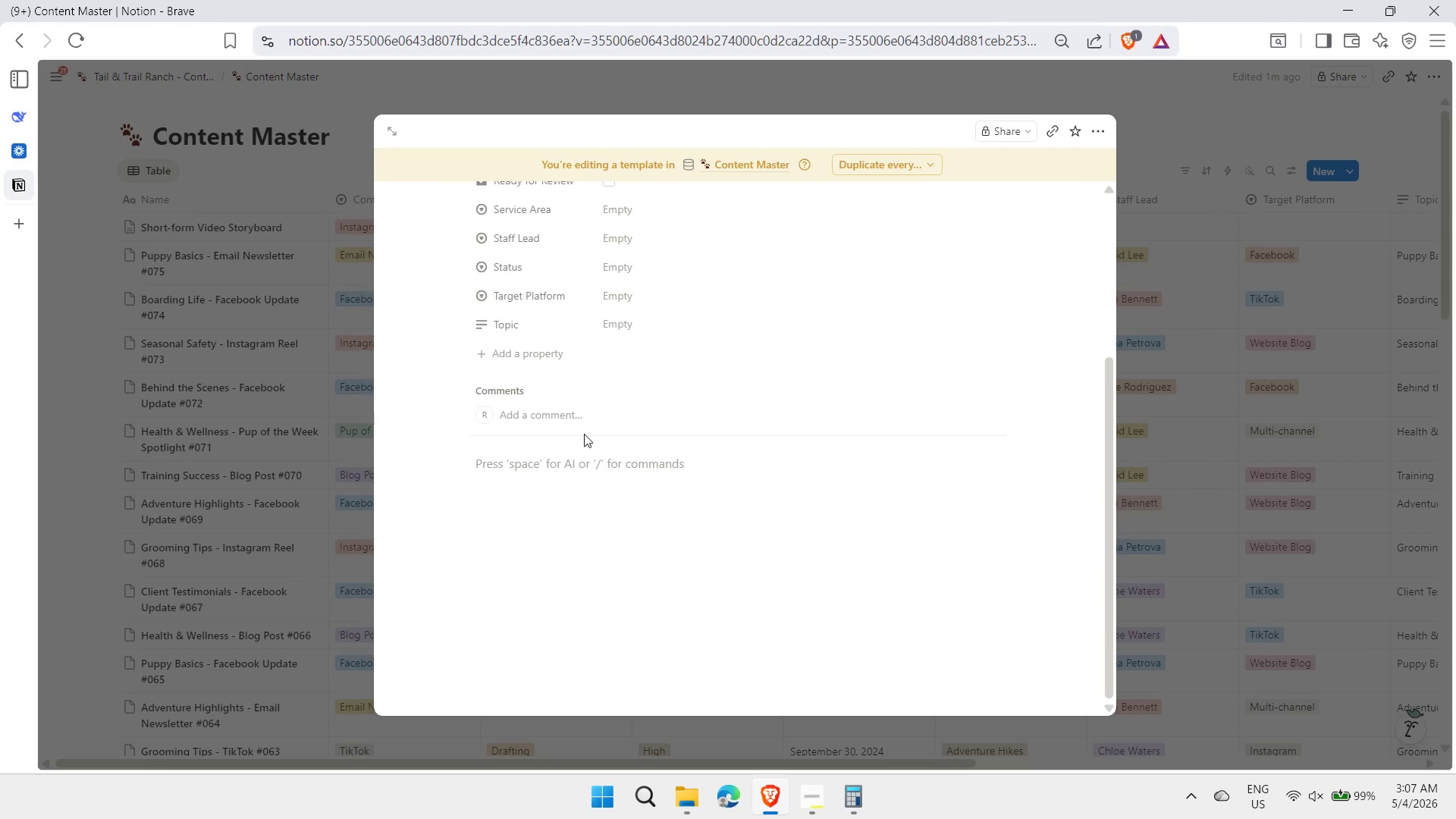 
wait(15.7)
 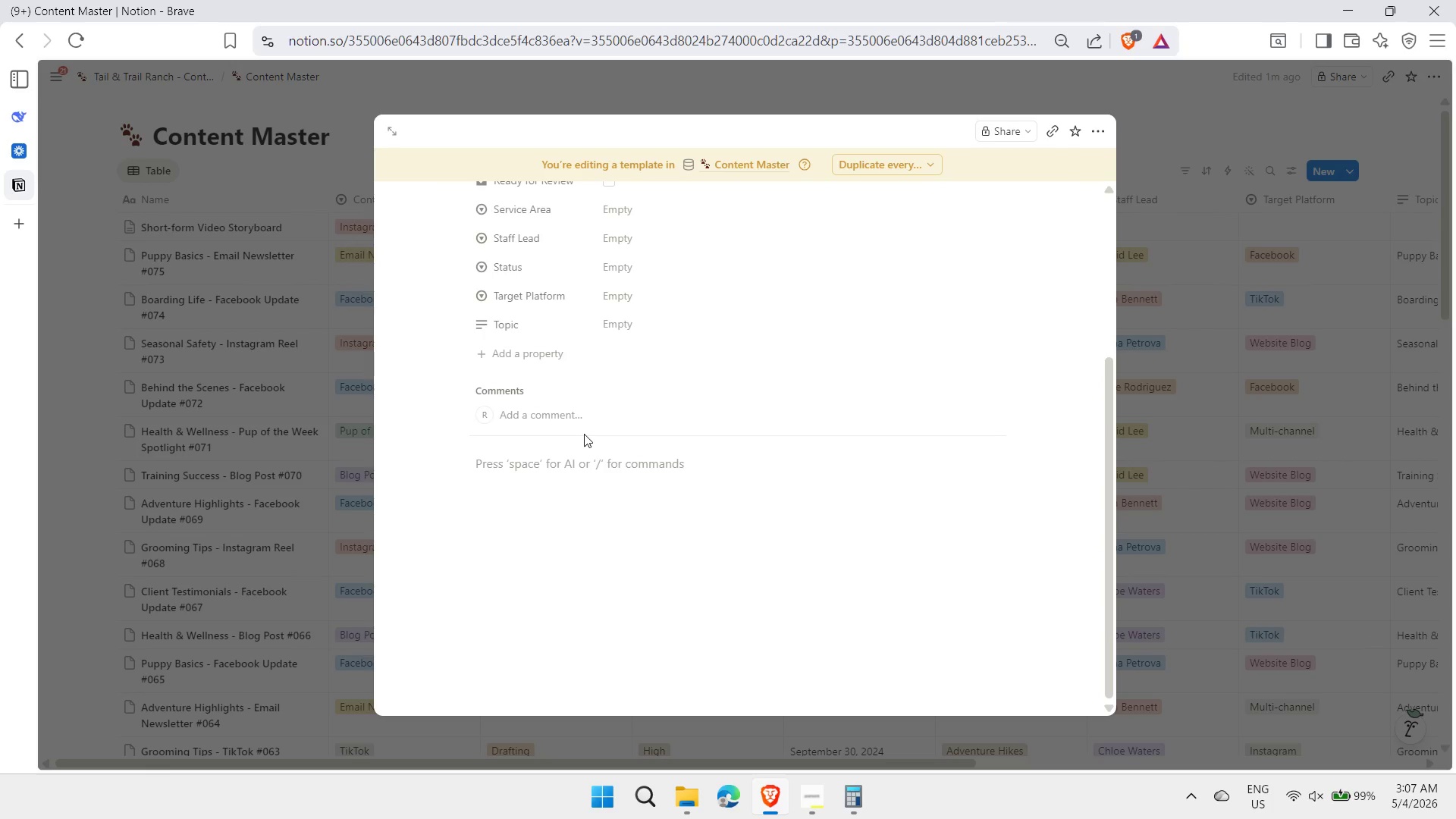 
type(### Fiell)
key(Backspace)
type(ds to fill:)
 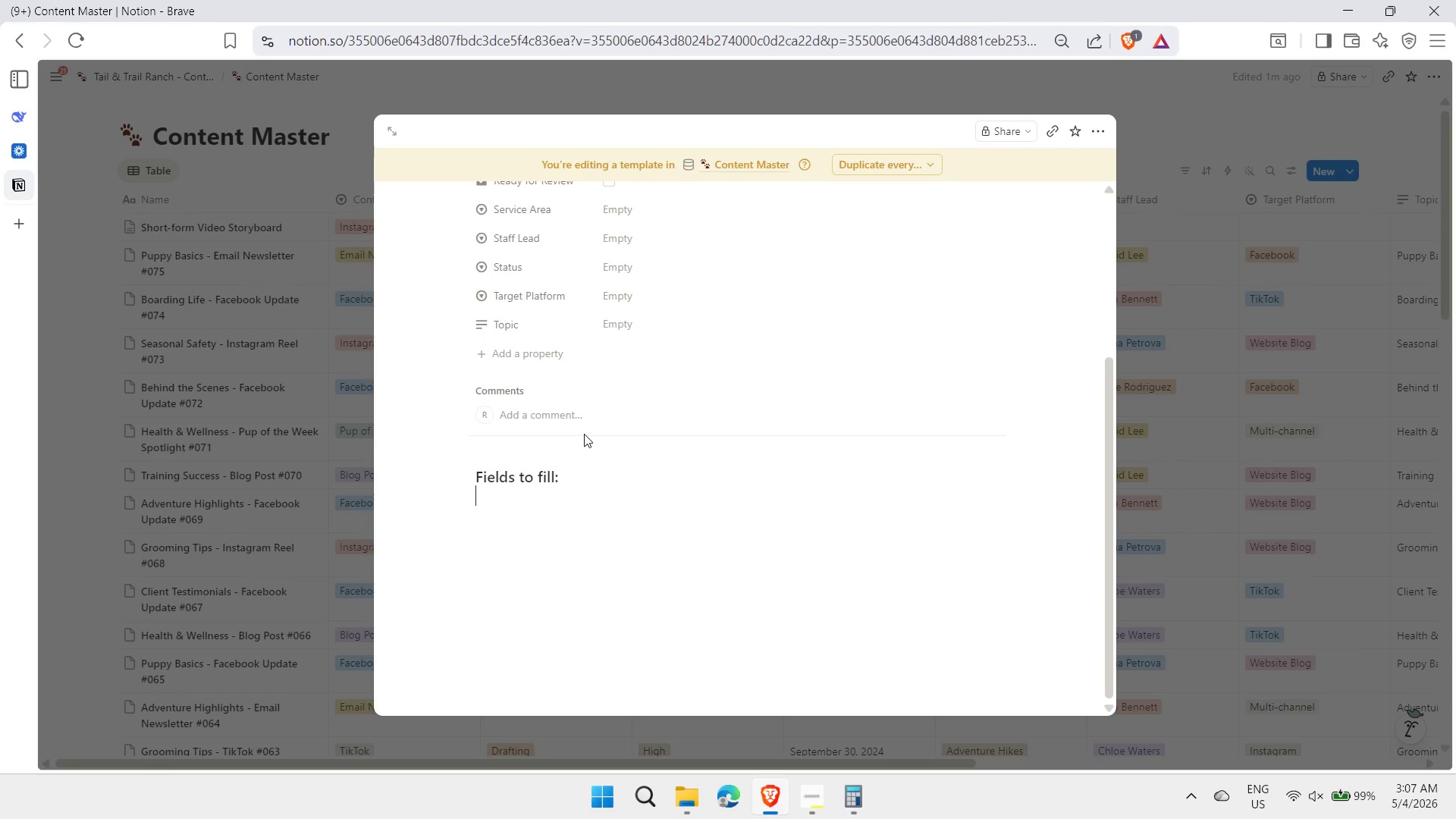 
 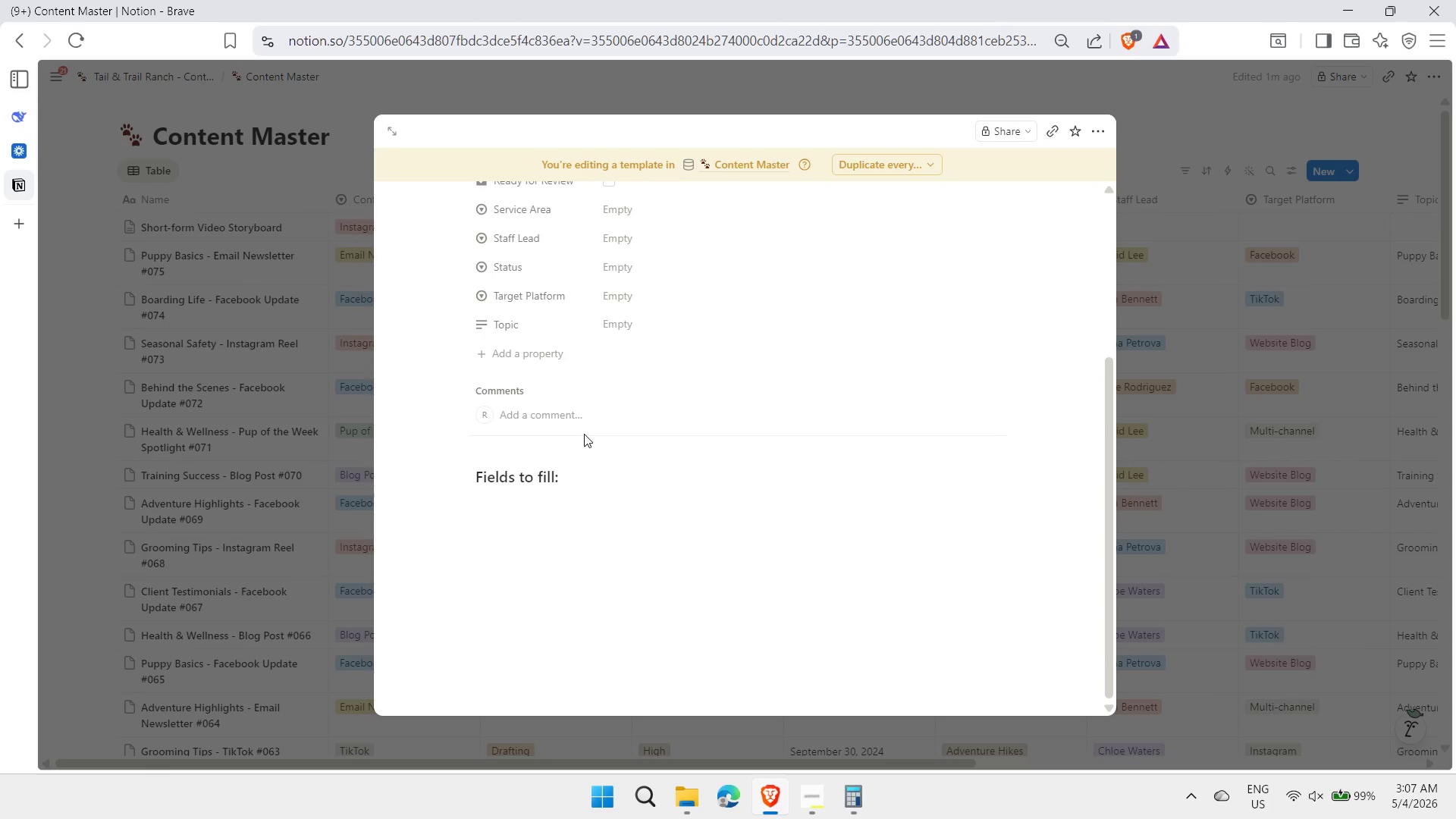 
key(Shift+Enter)
 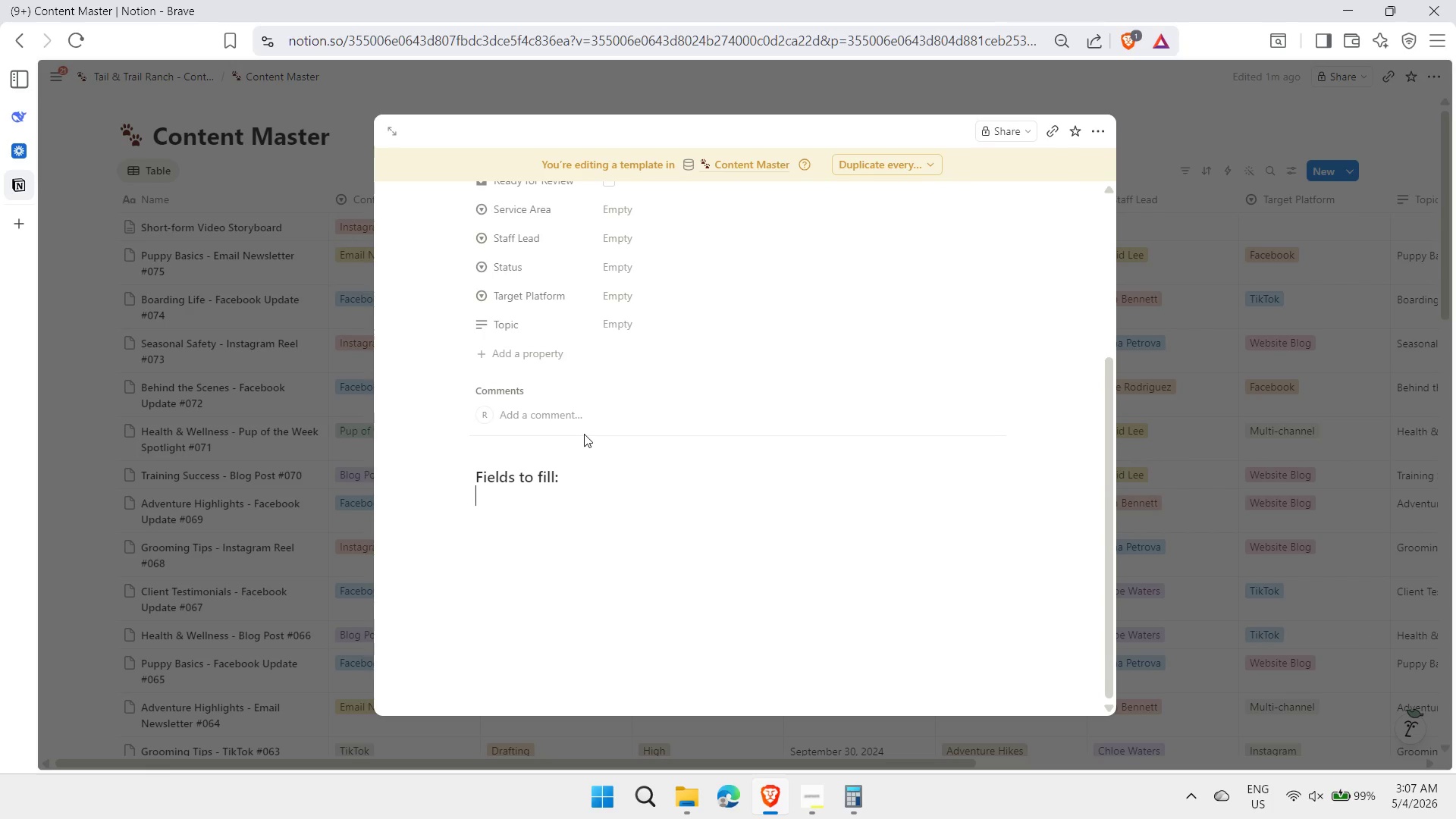 
type(/to)
key(Backspace)
key(Backspace)
key(Backspace)
key(Backspace)
 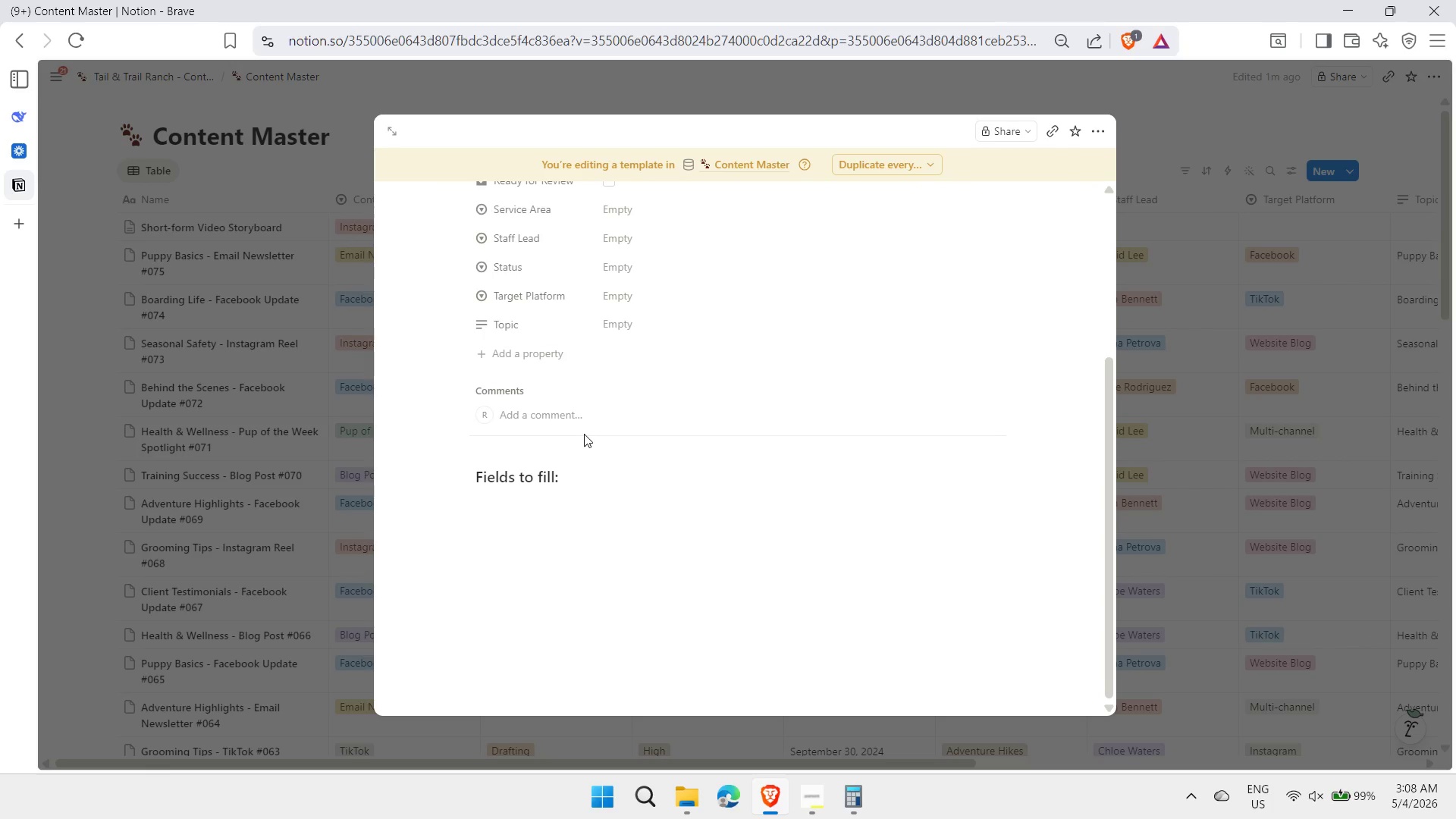 
key(Enter)
 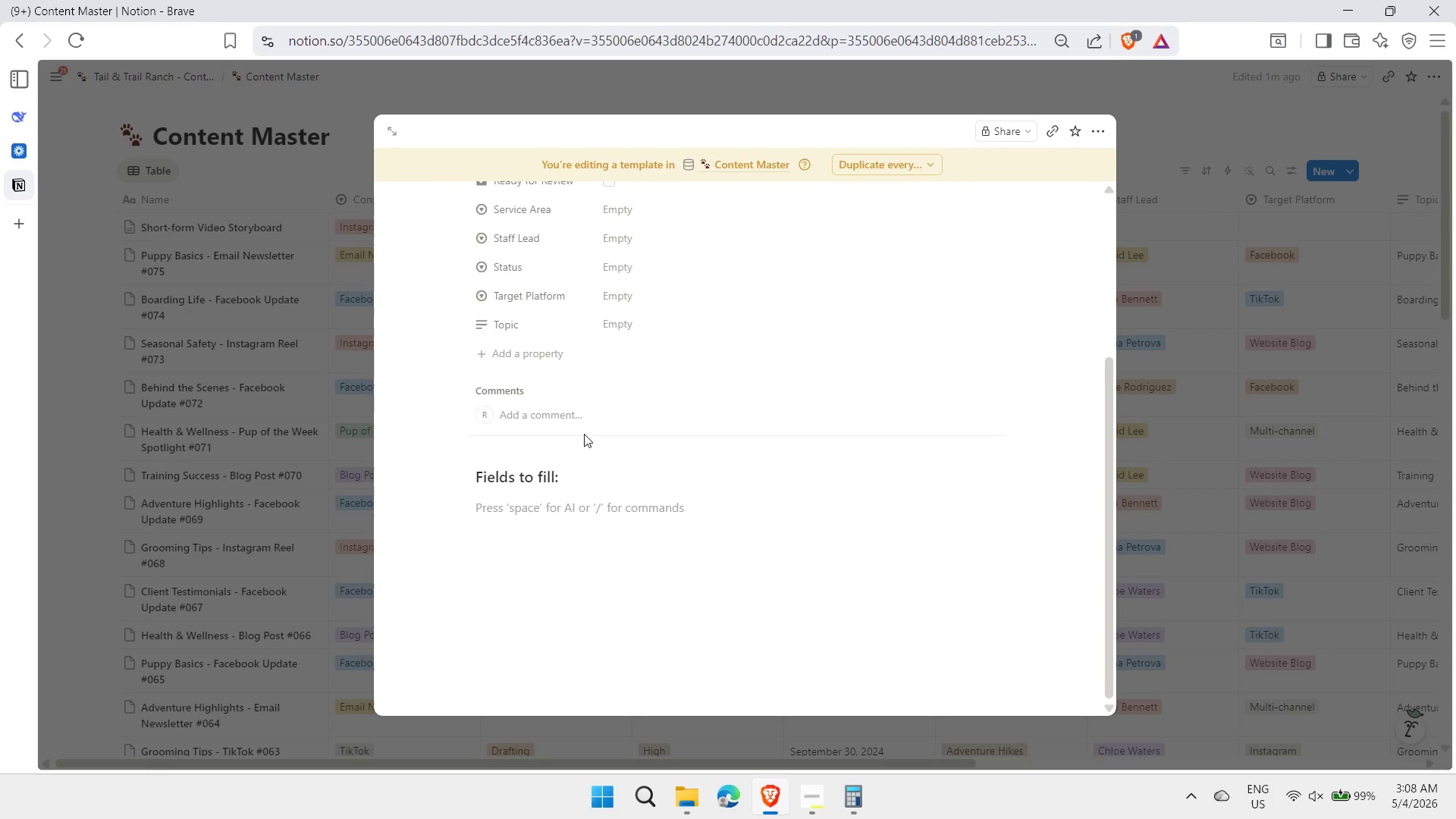 
key(Slash)
 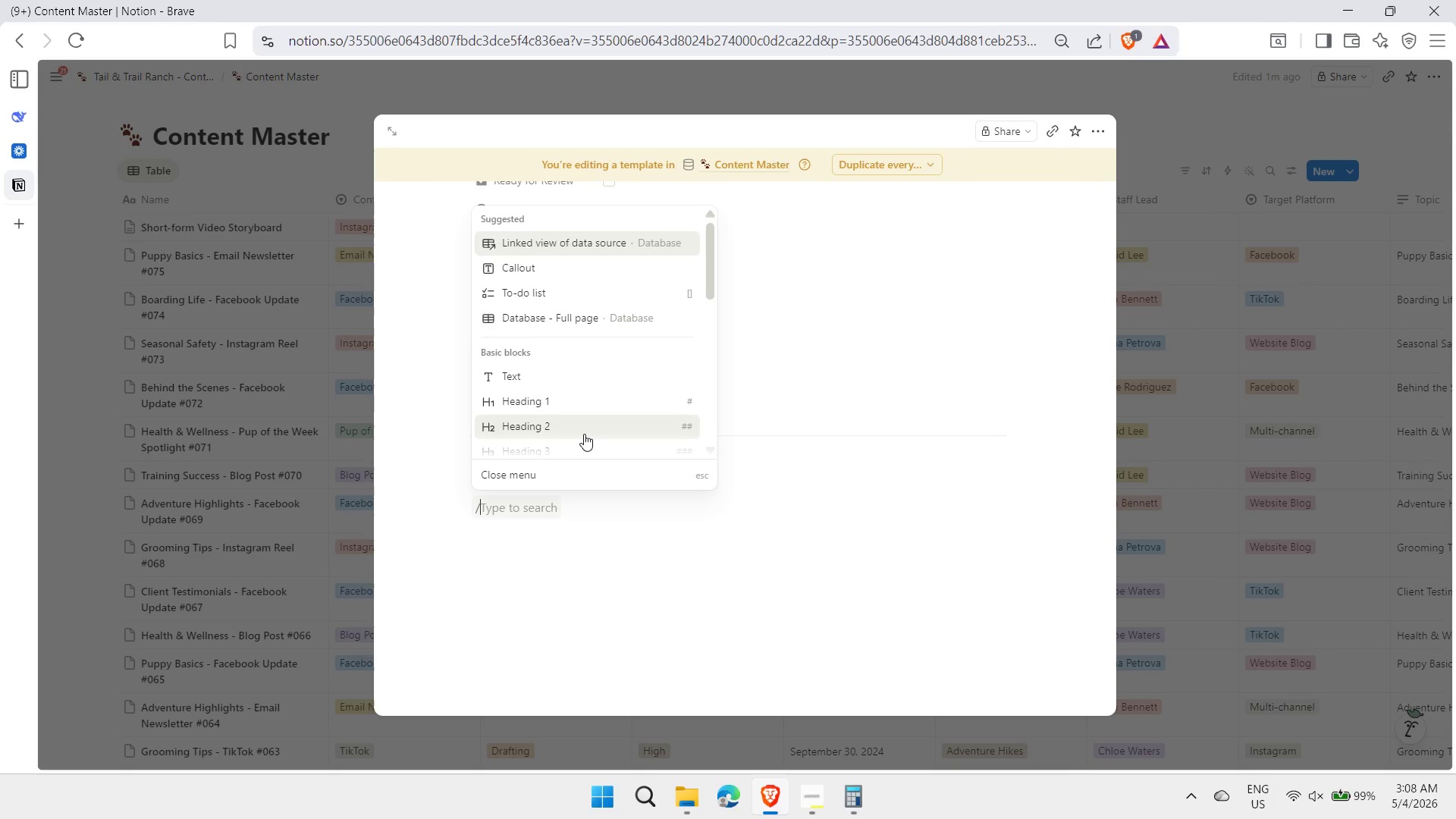 
key(ArrowDown)
 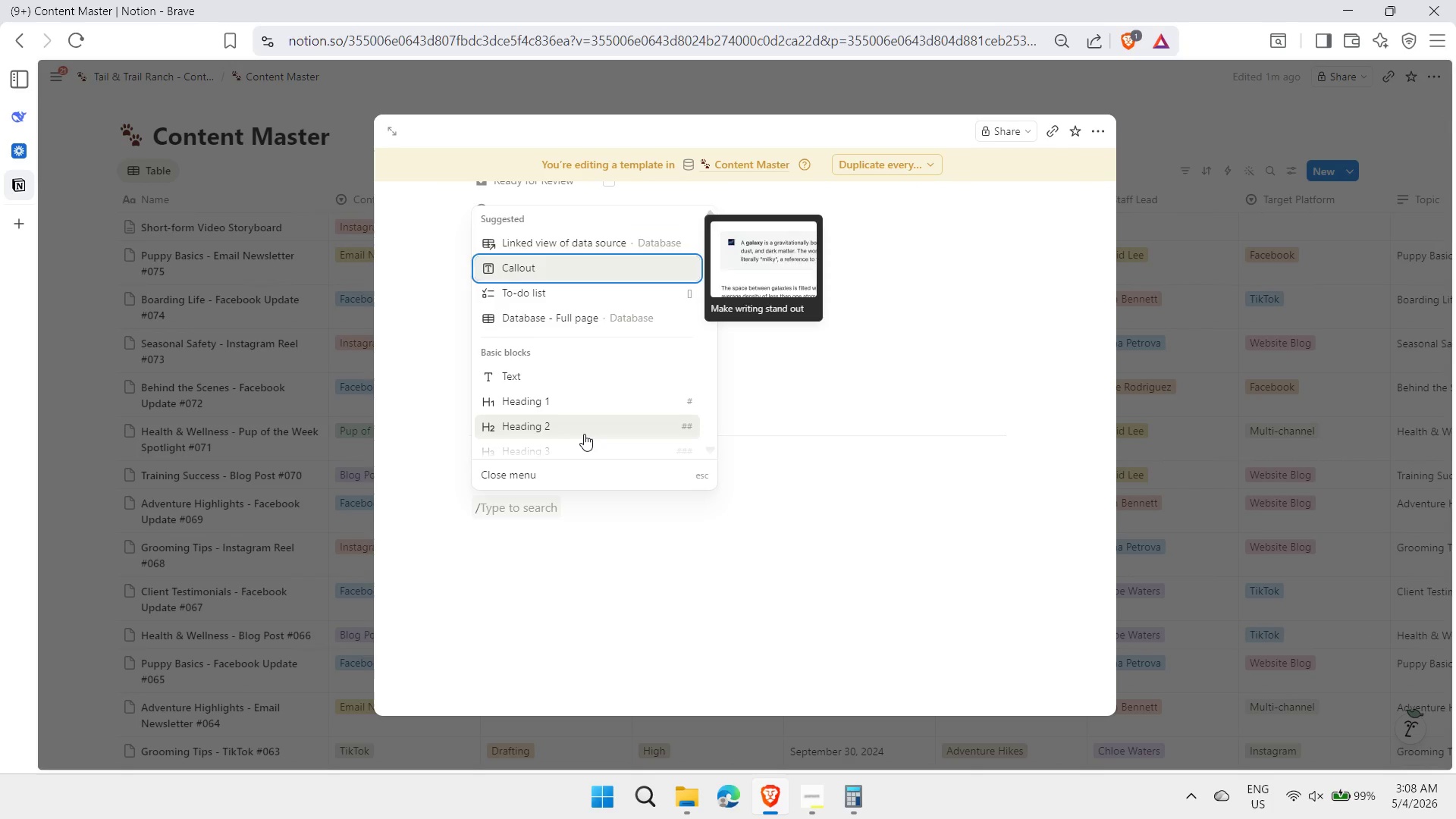 
key(ArrowDown)
 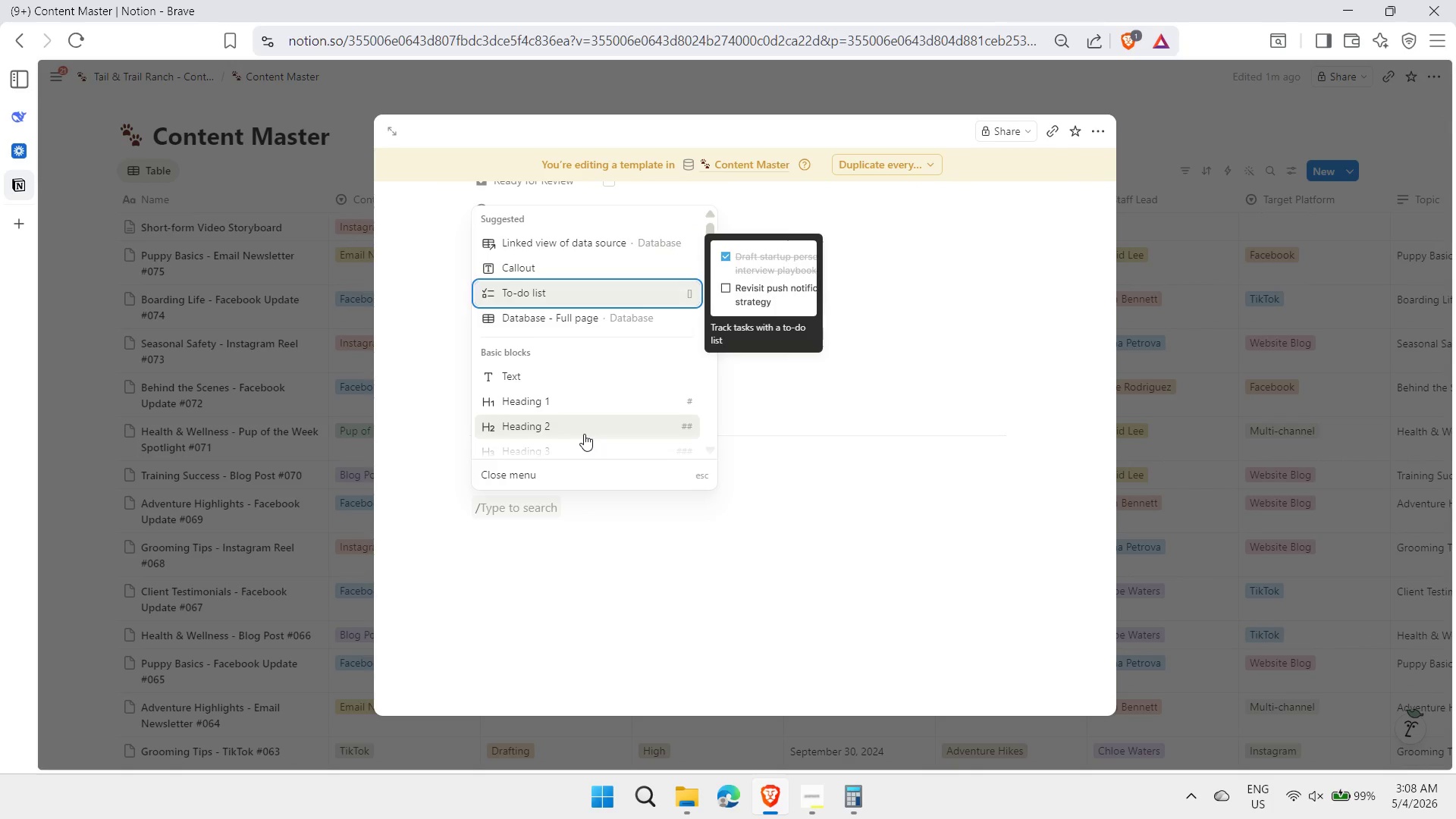 
key(ArrowDown)
 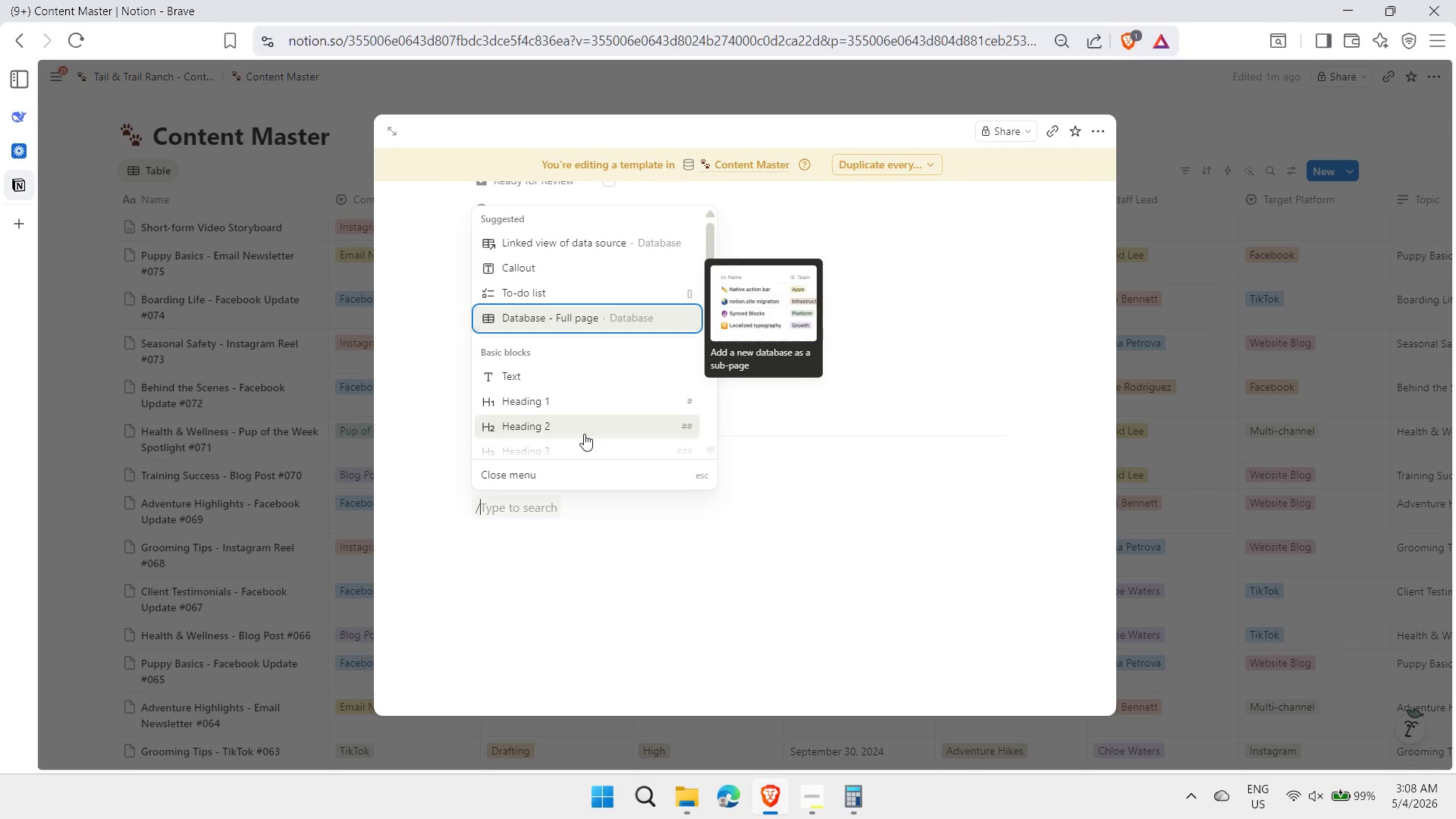 
key(ArrowUp)
 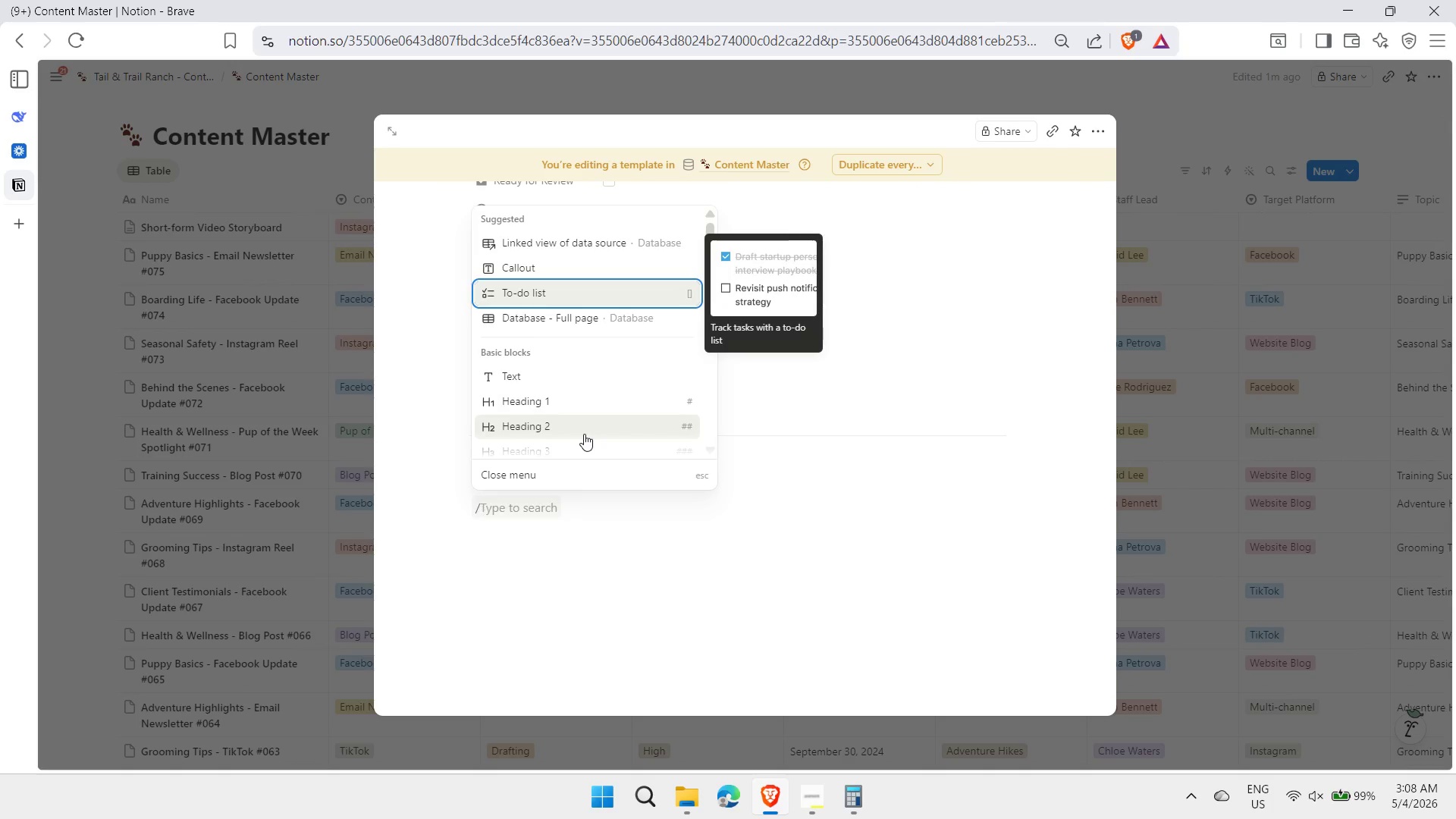 
key(Enter)
 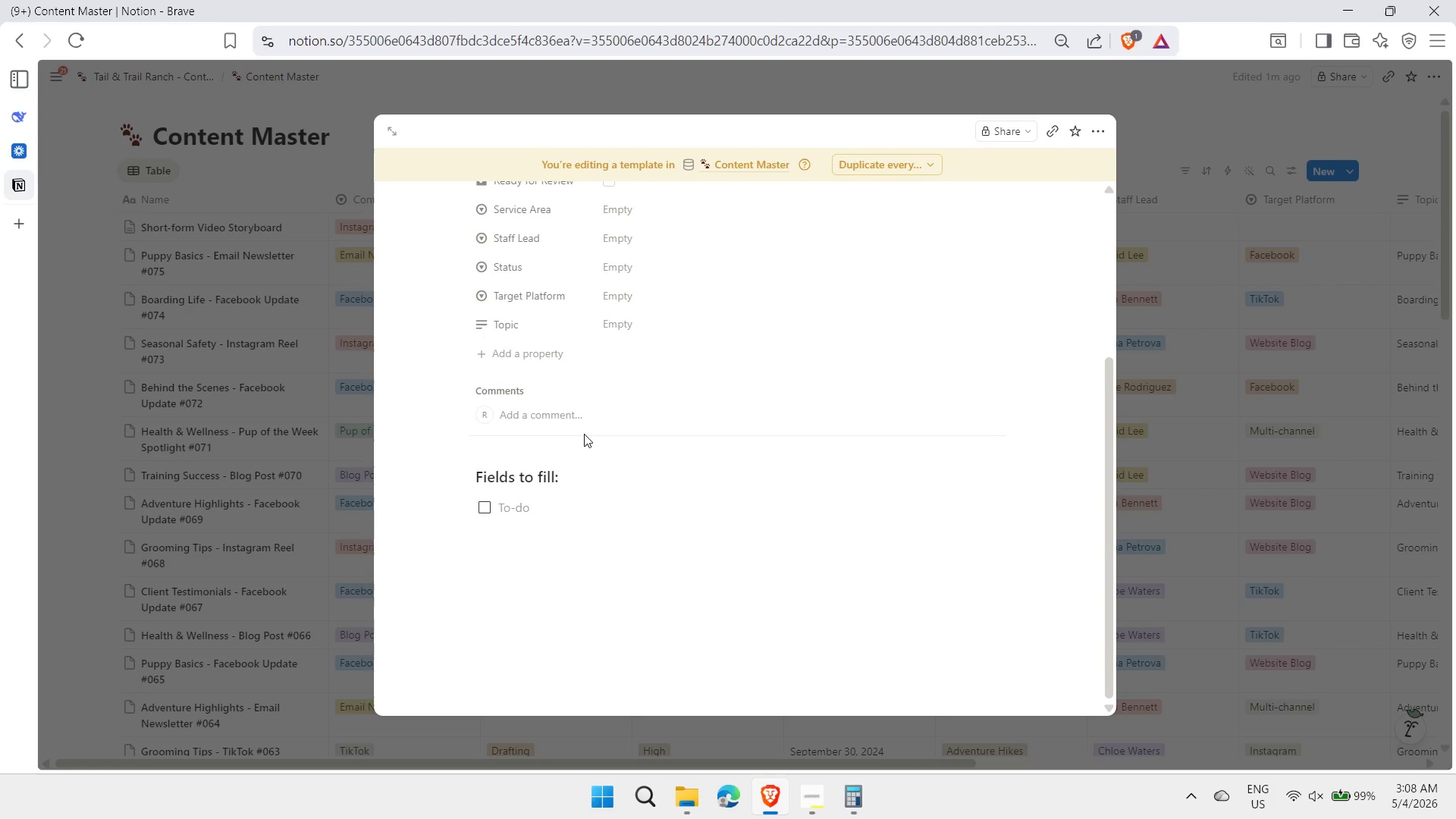 
type(Dog's name)
 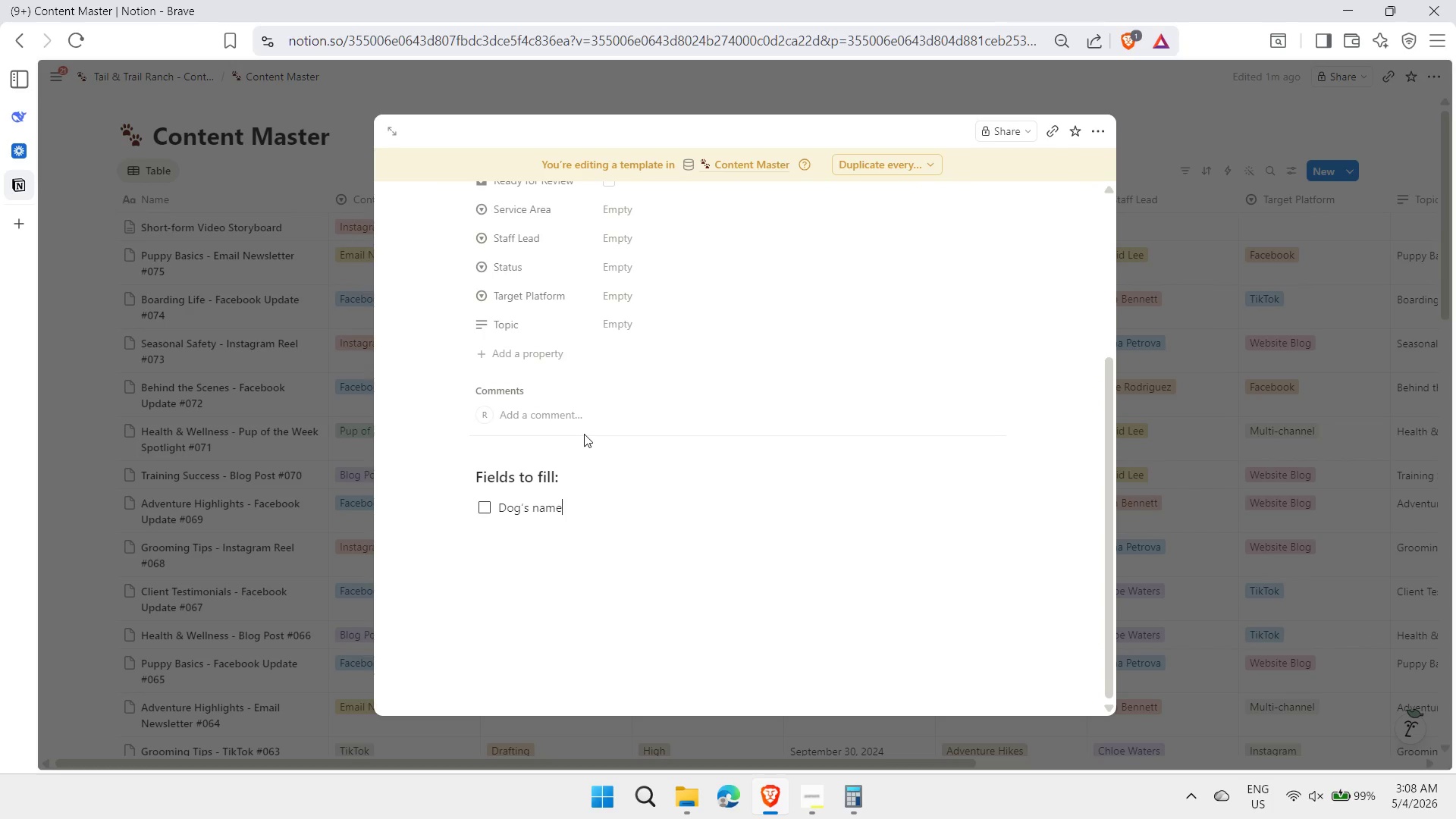 
key(Enter)
 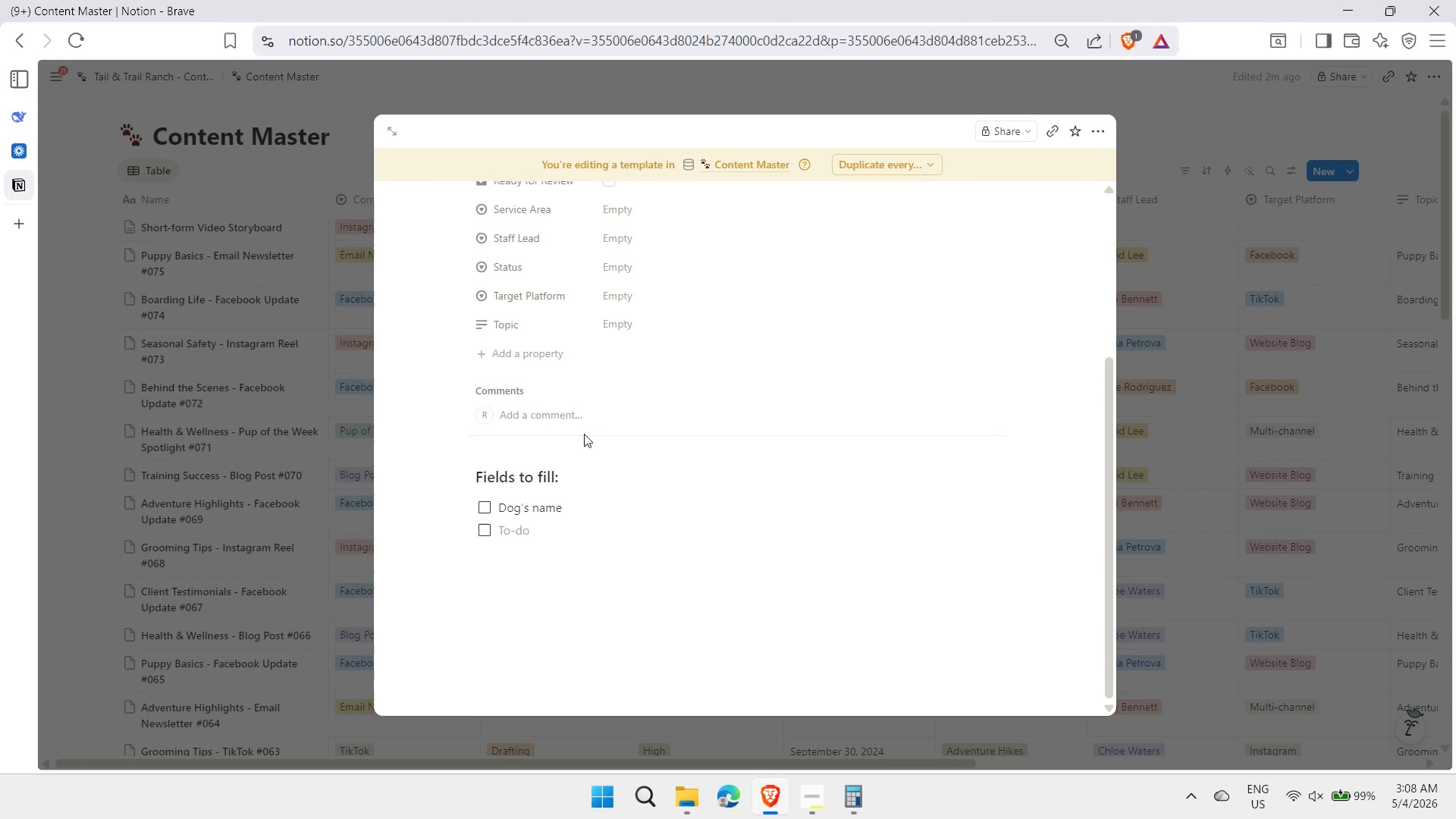 
type(breed)
 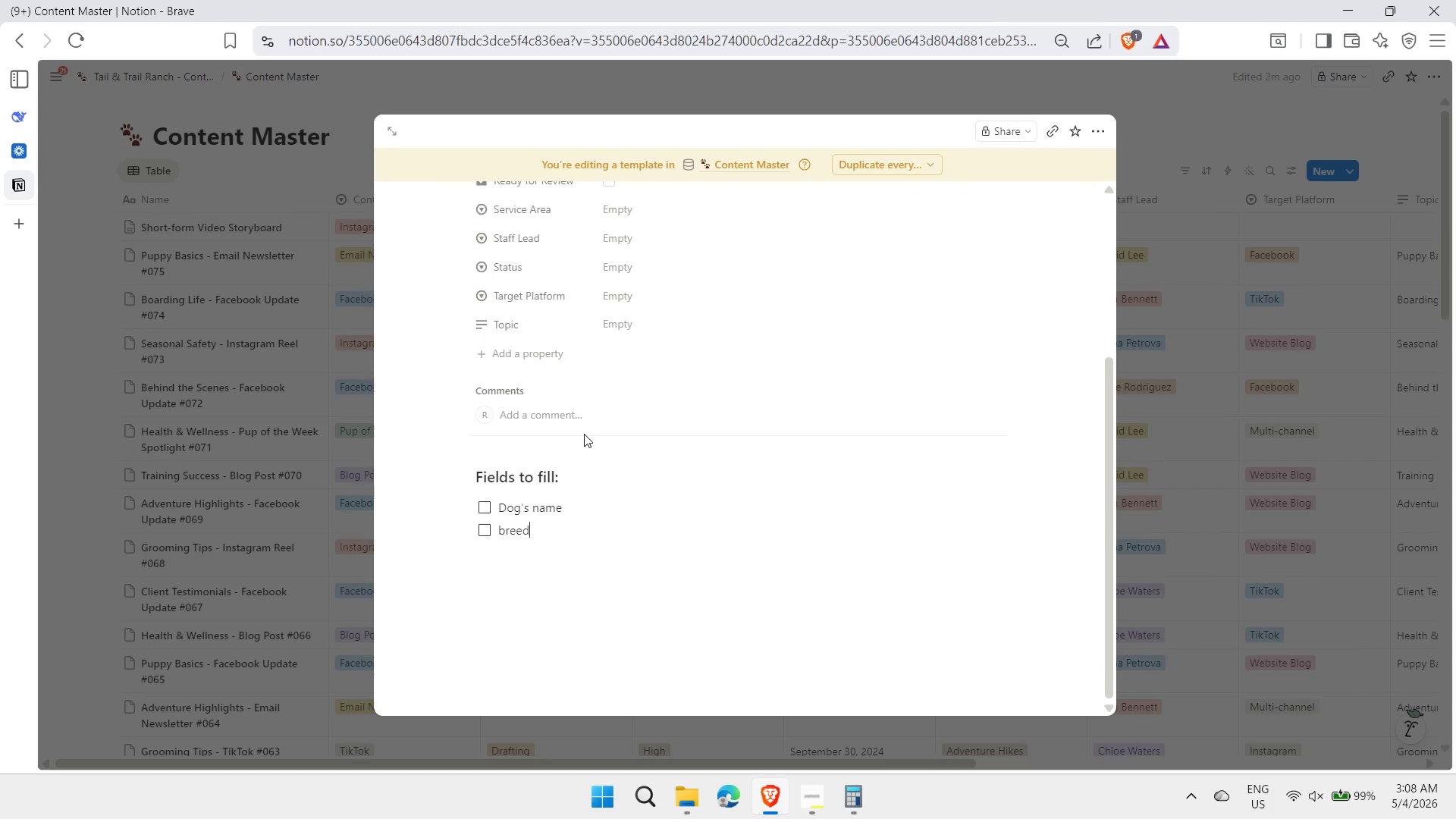 
key(Enter)
 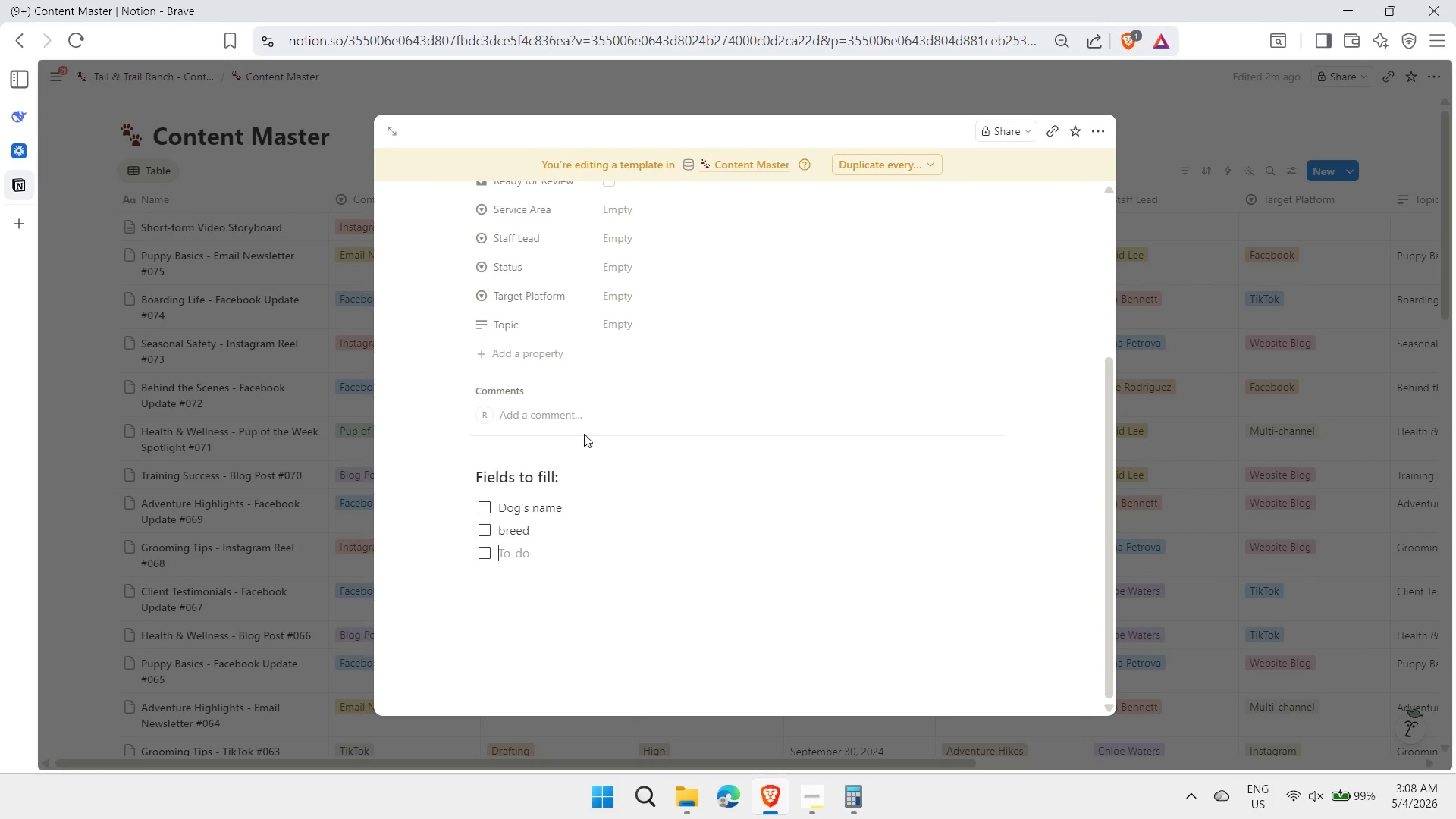 
type(age)
 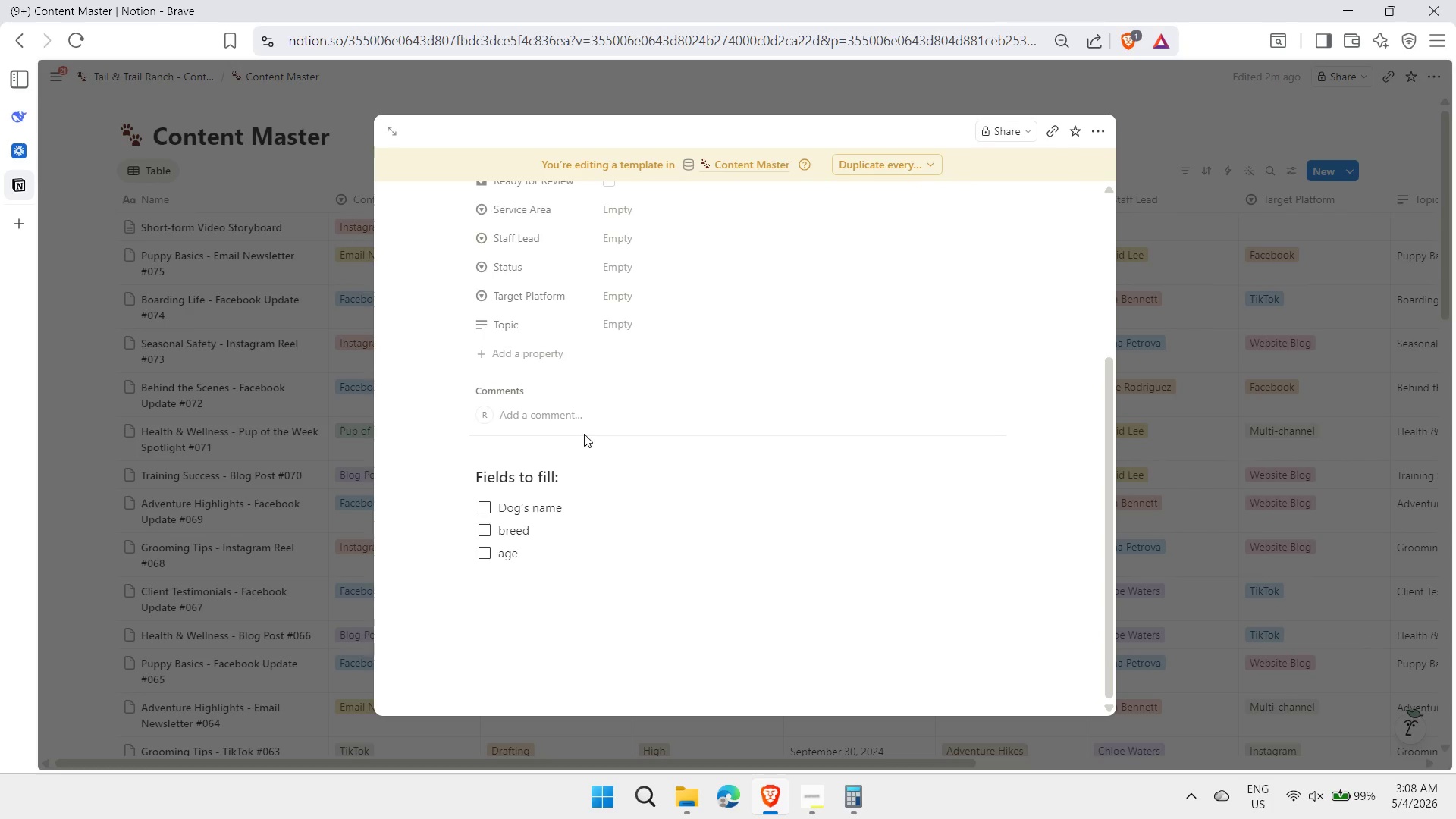 
key(Enter)
 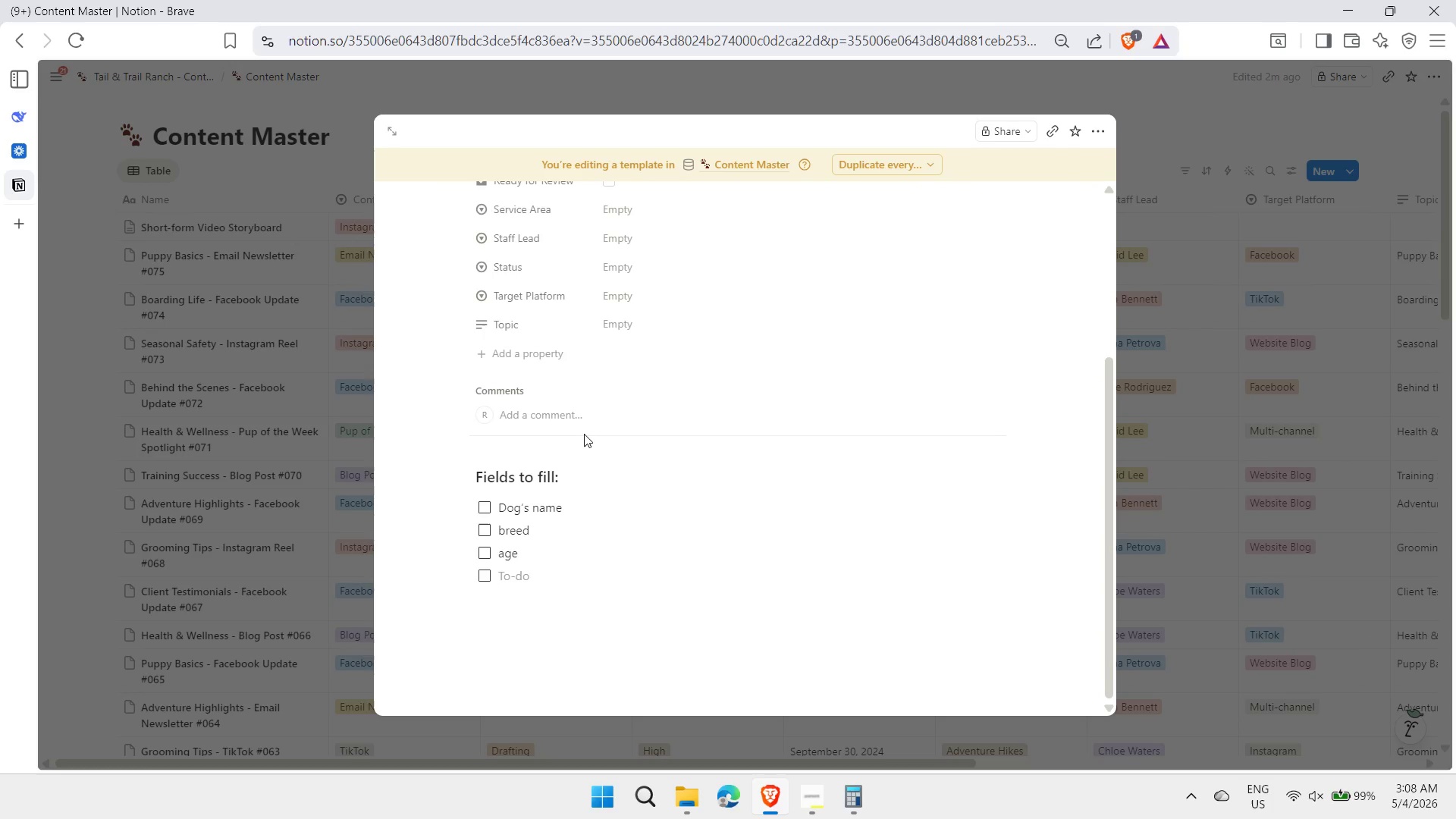 
type(fun fact)
 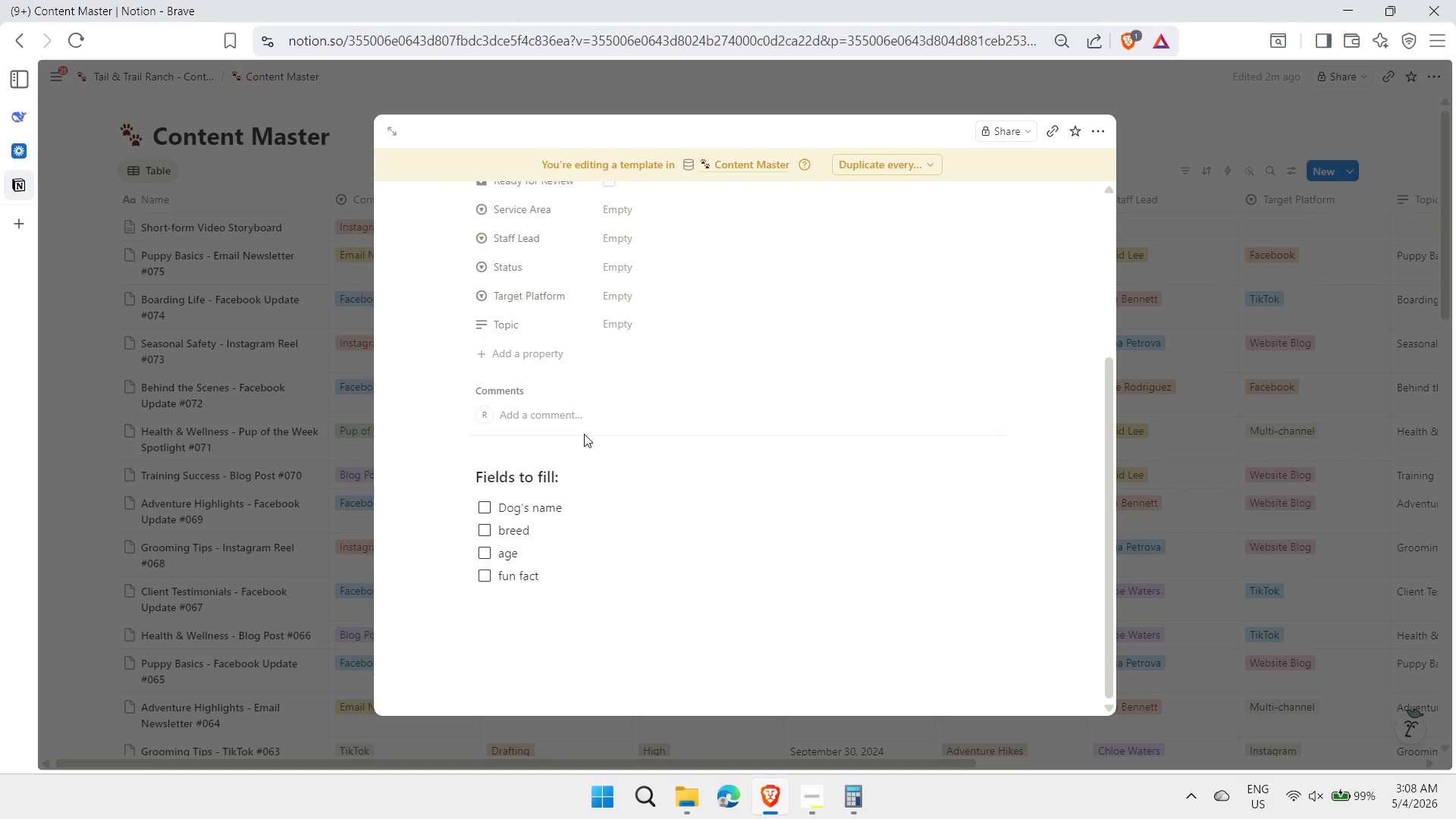 
key(Enter)
 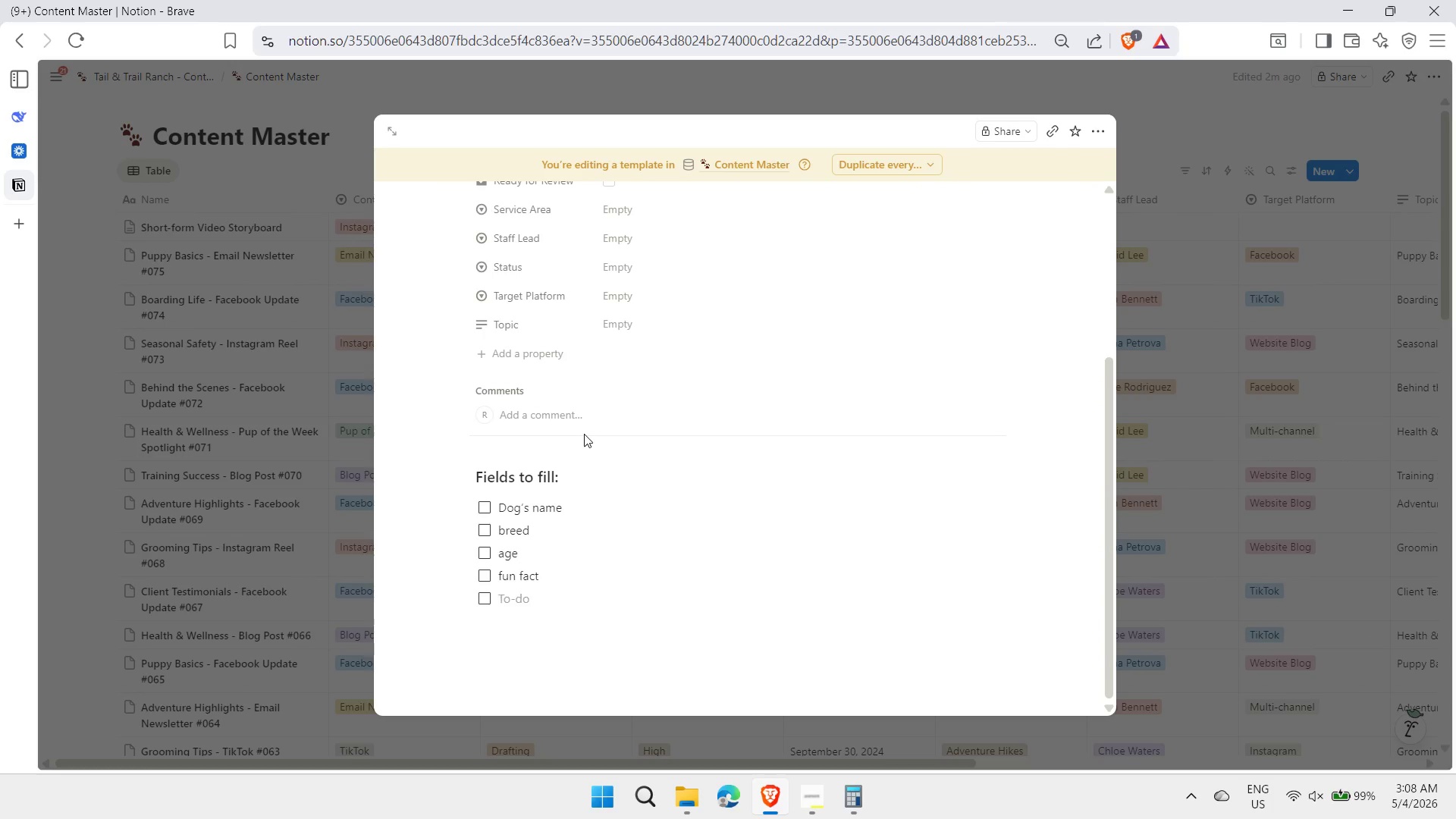 
type(photo)
 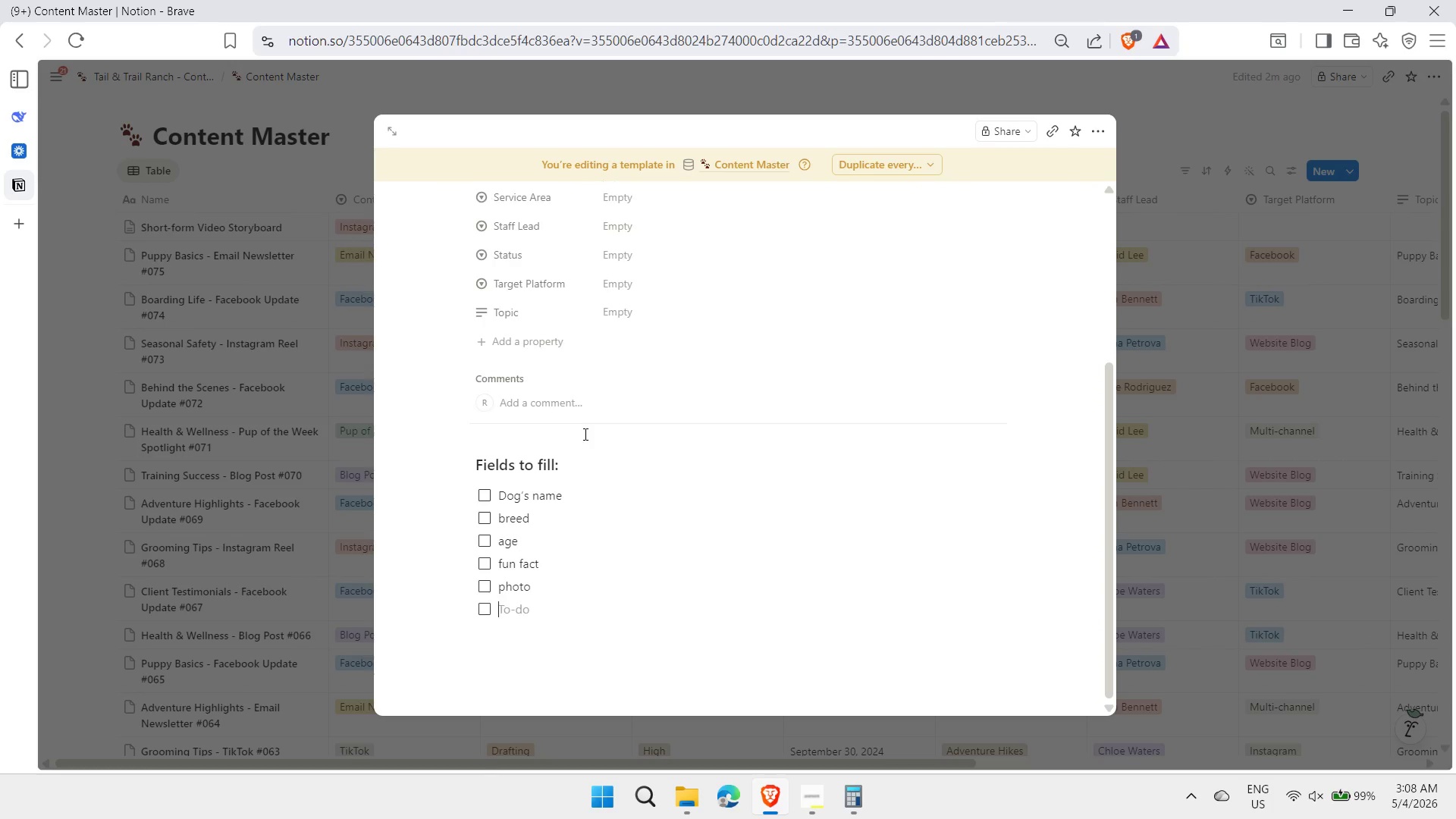 
key(Enter)
 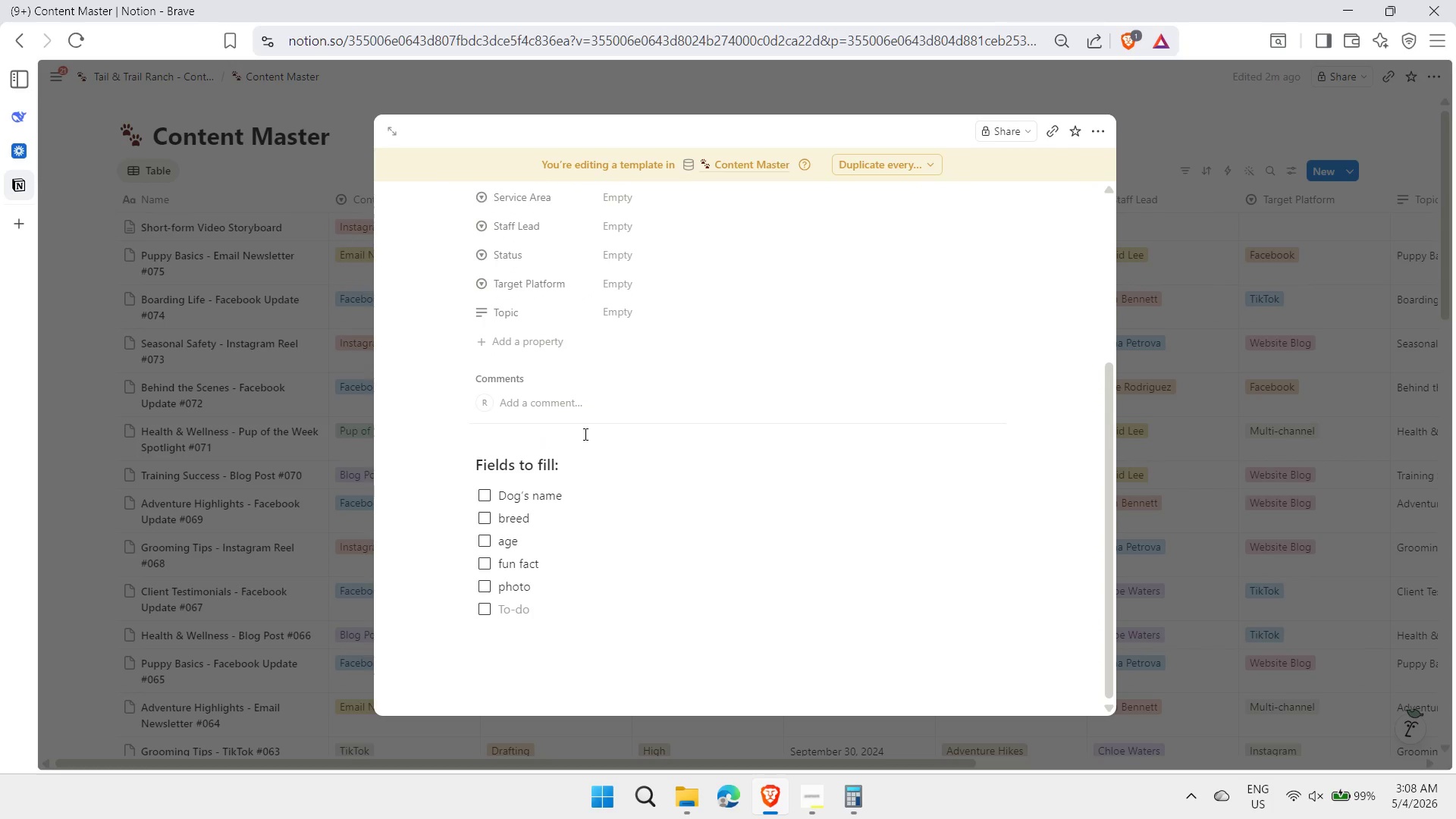 
key(Backspace)
 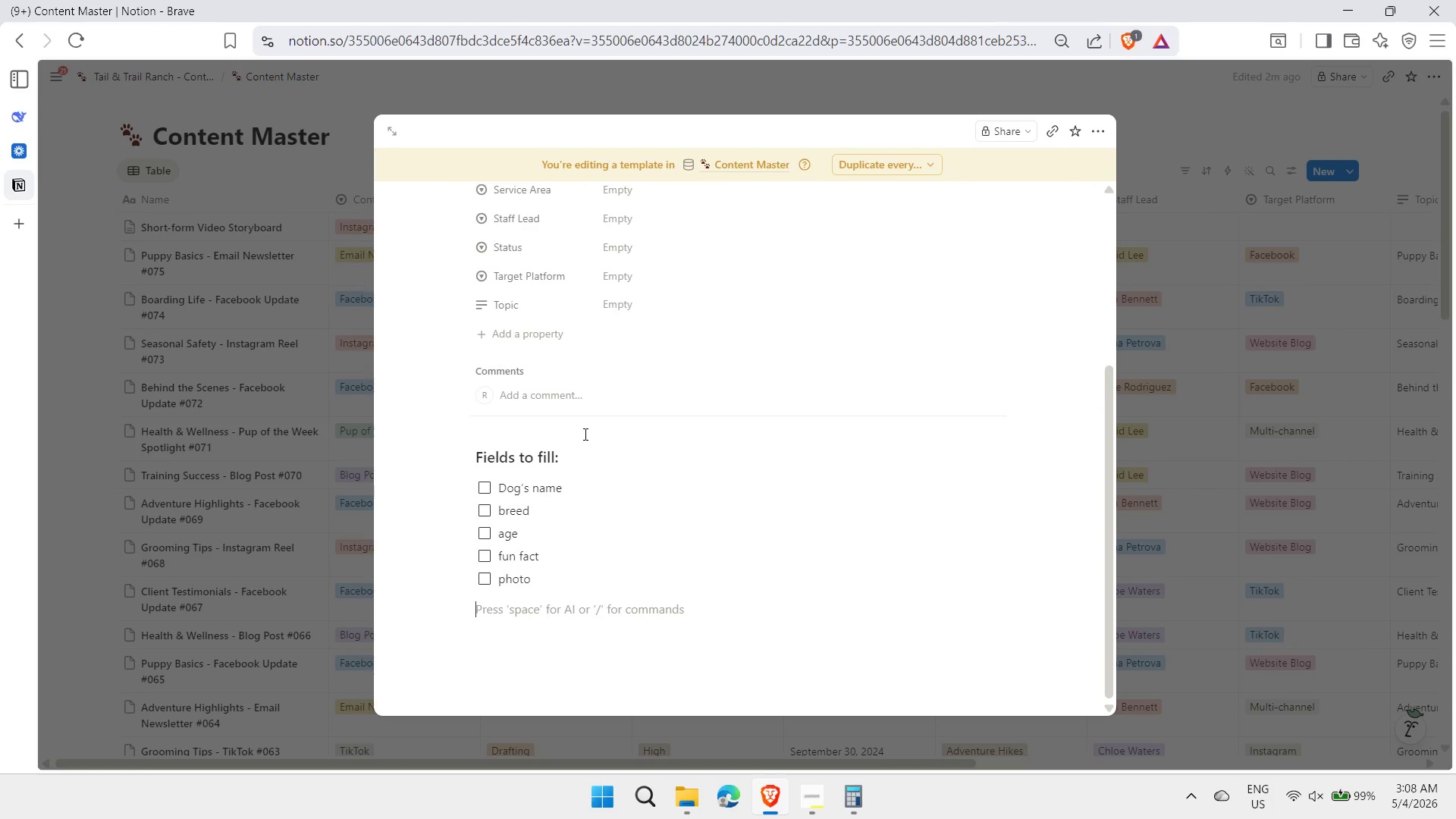 
key(Enter)
 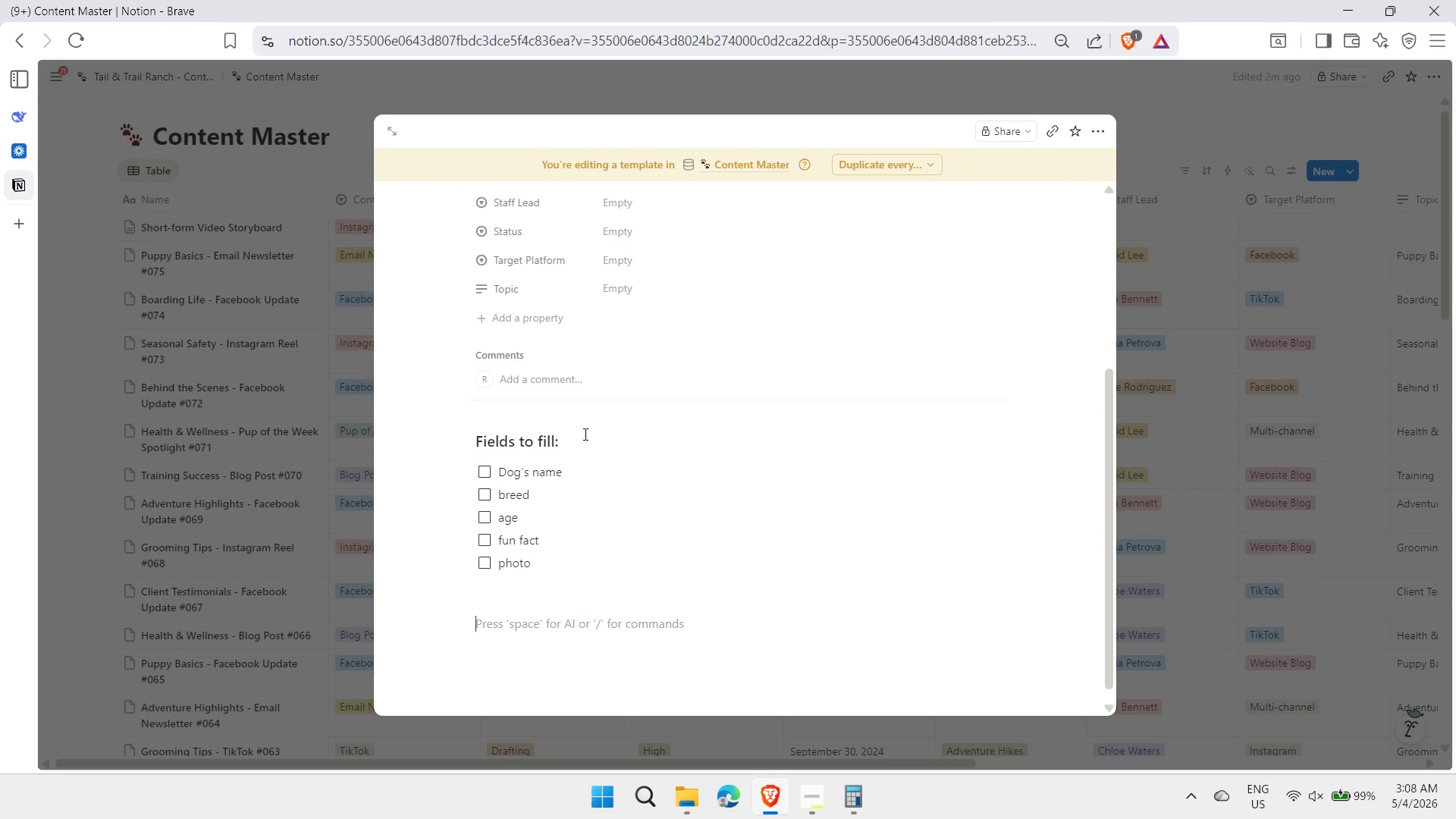 
type(###)
 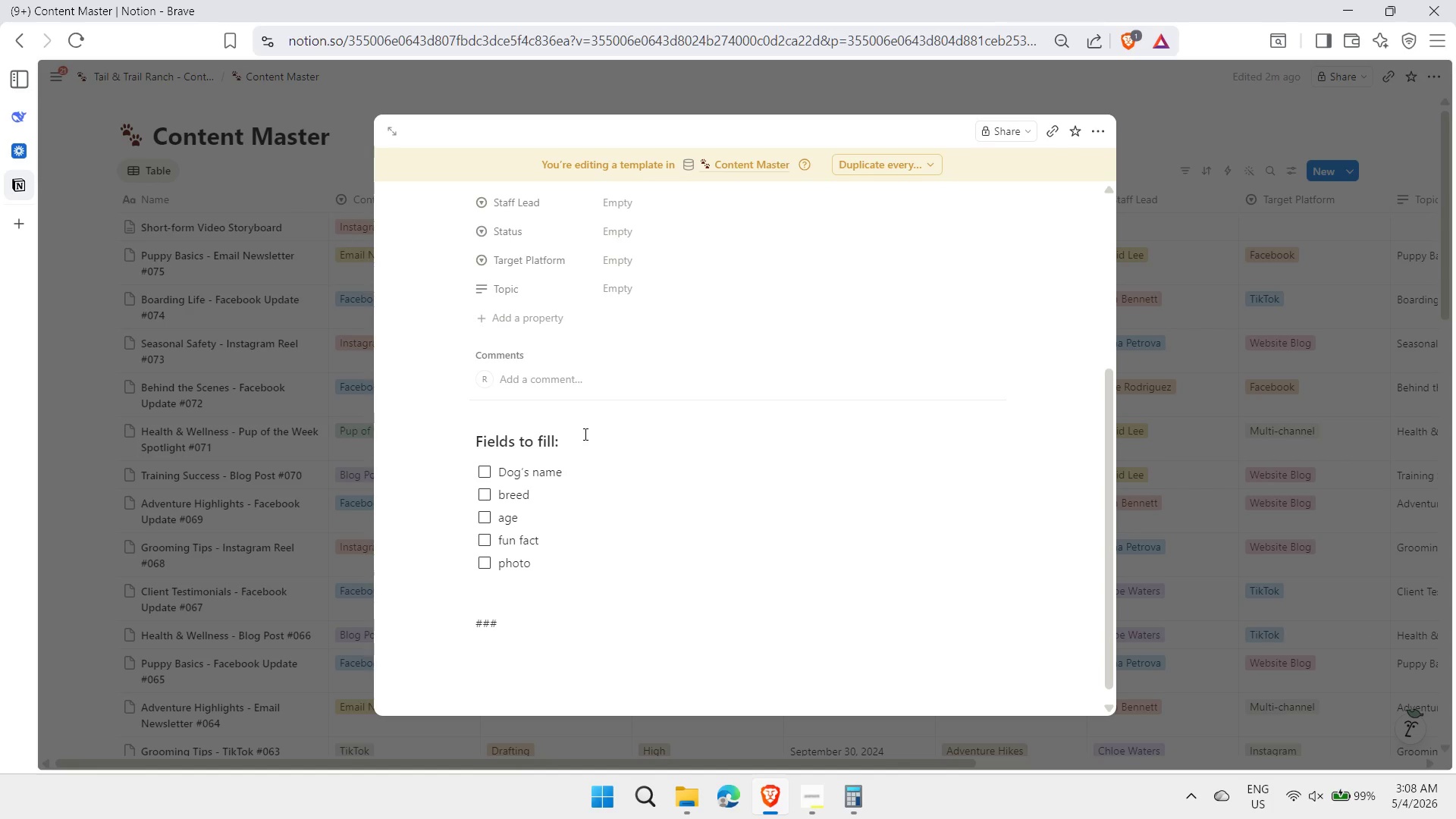 
key(Enter)
 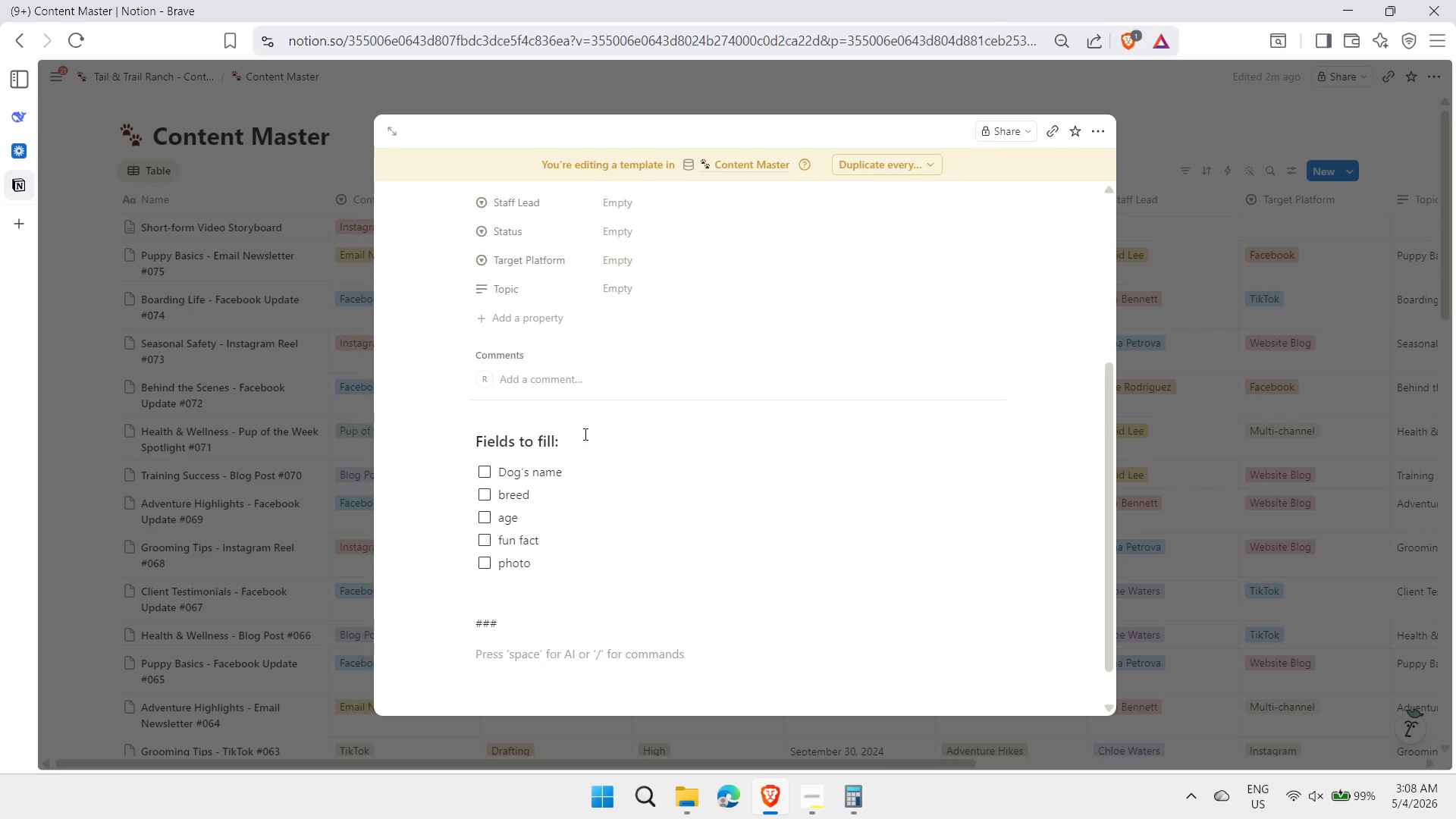 
key(Backspace)
type( Chev)
key(Backspace)
type(cklist:)
 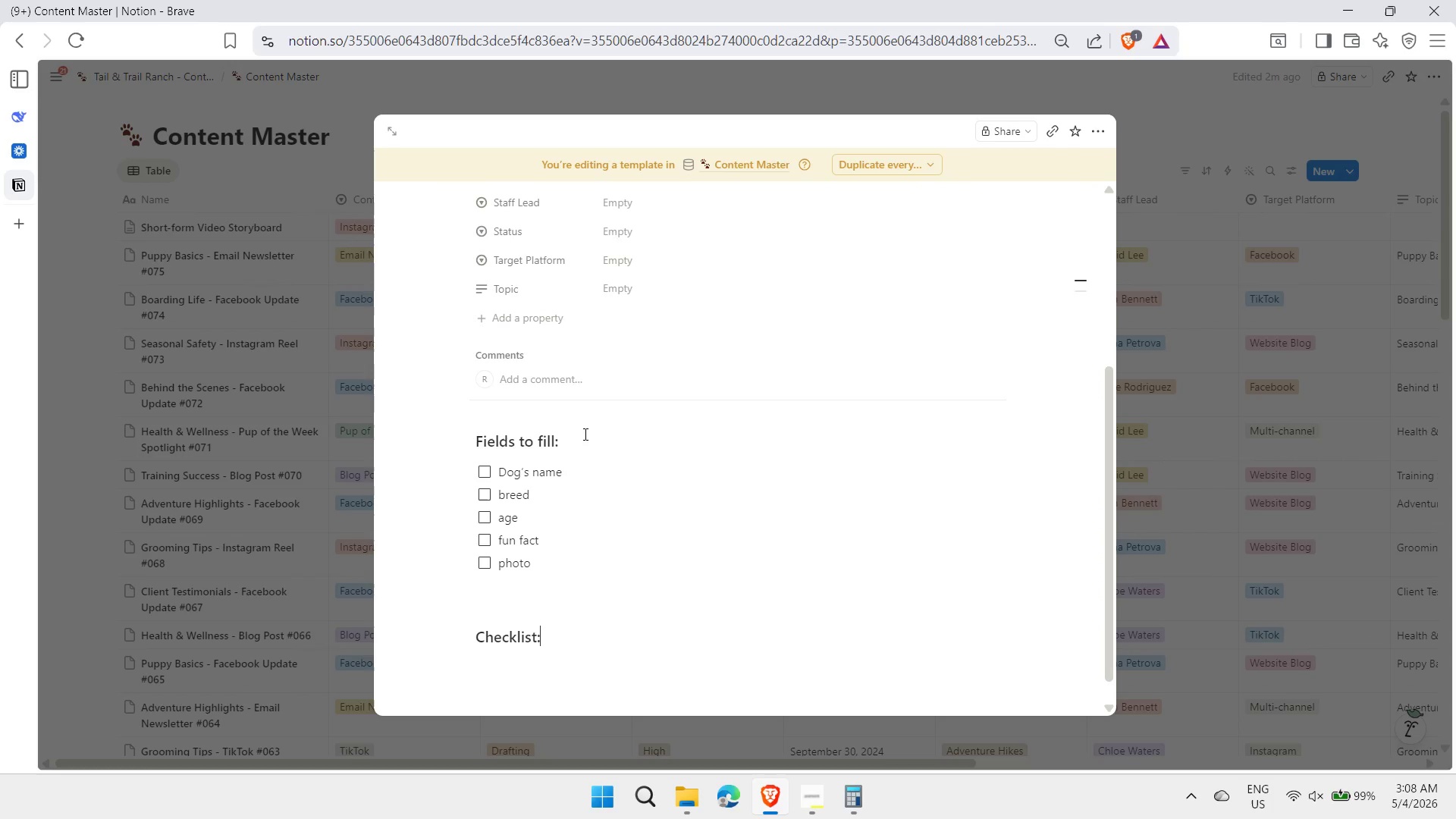 
key(Enter)
 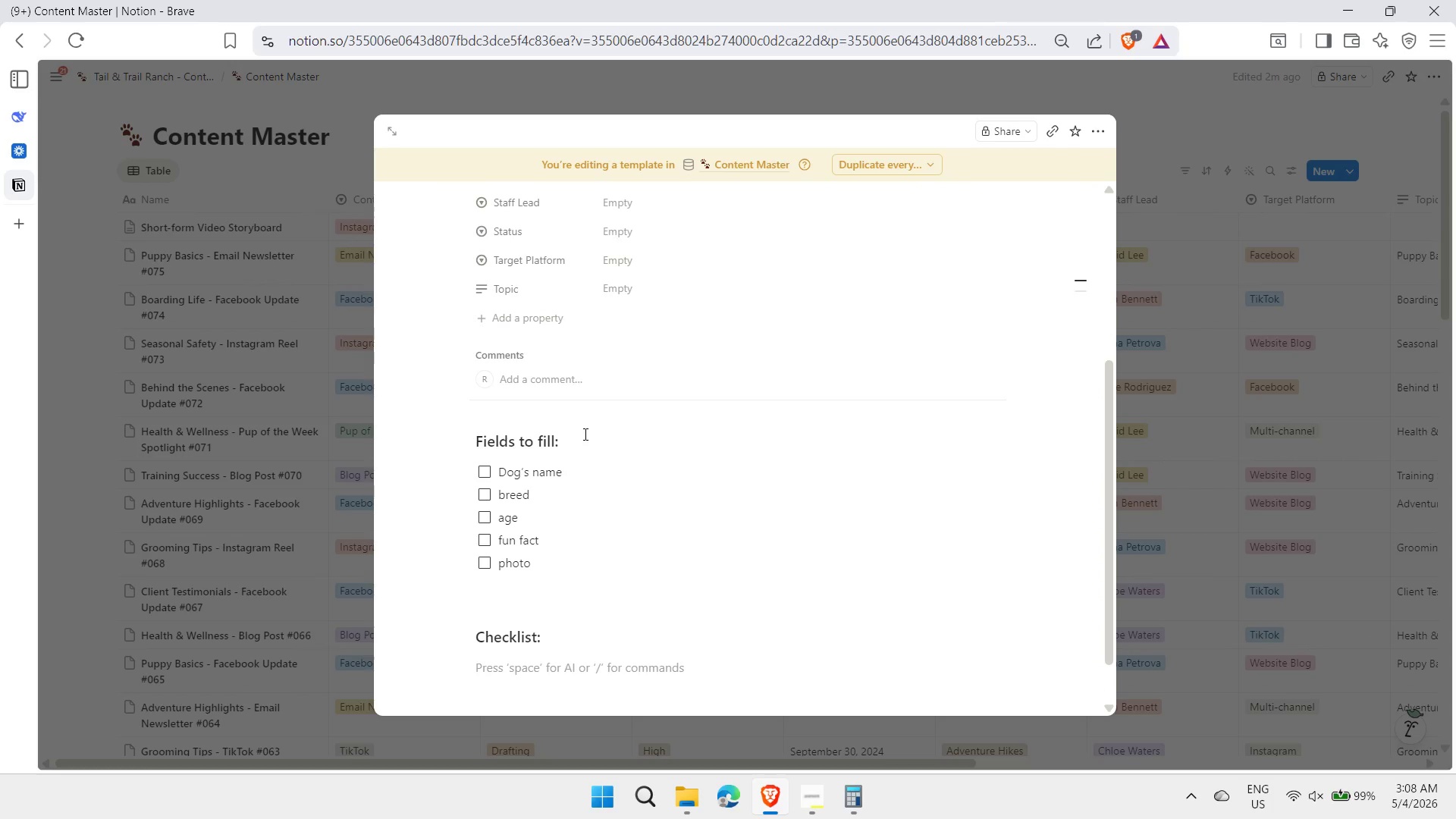 
type(/to)
 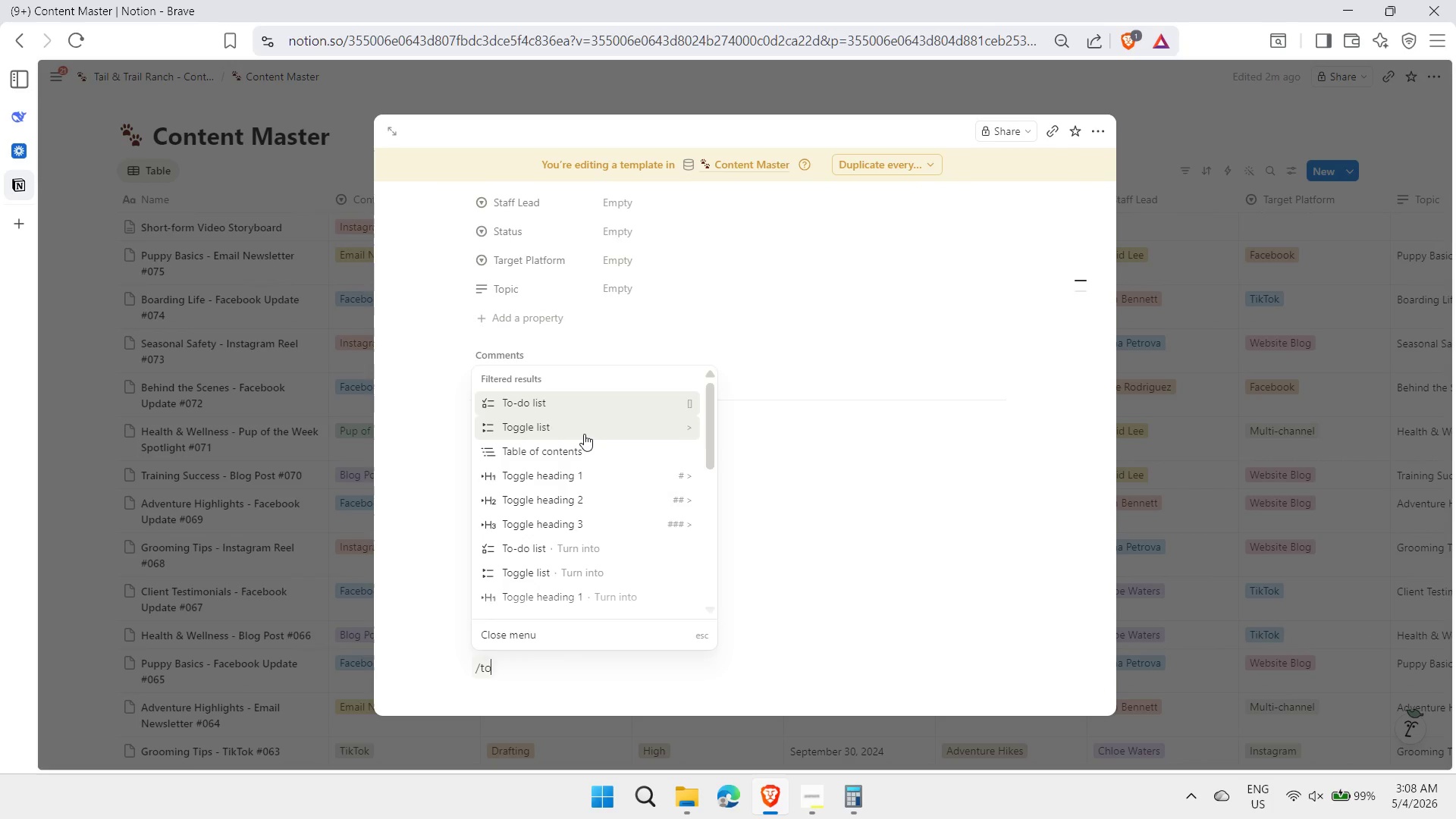 
key(Enter)
 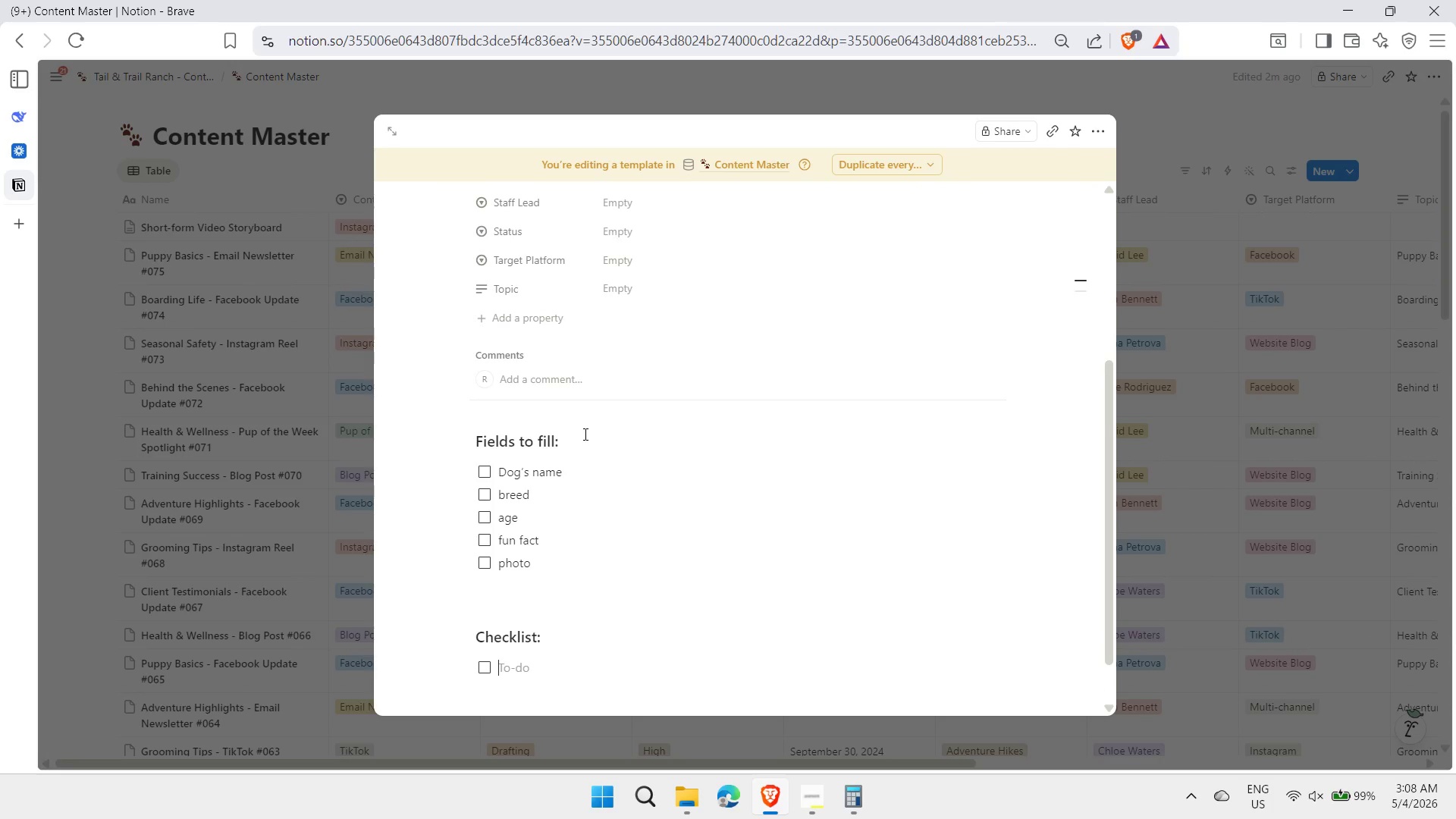 
type(Collect photo (high-res))
 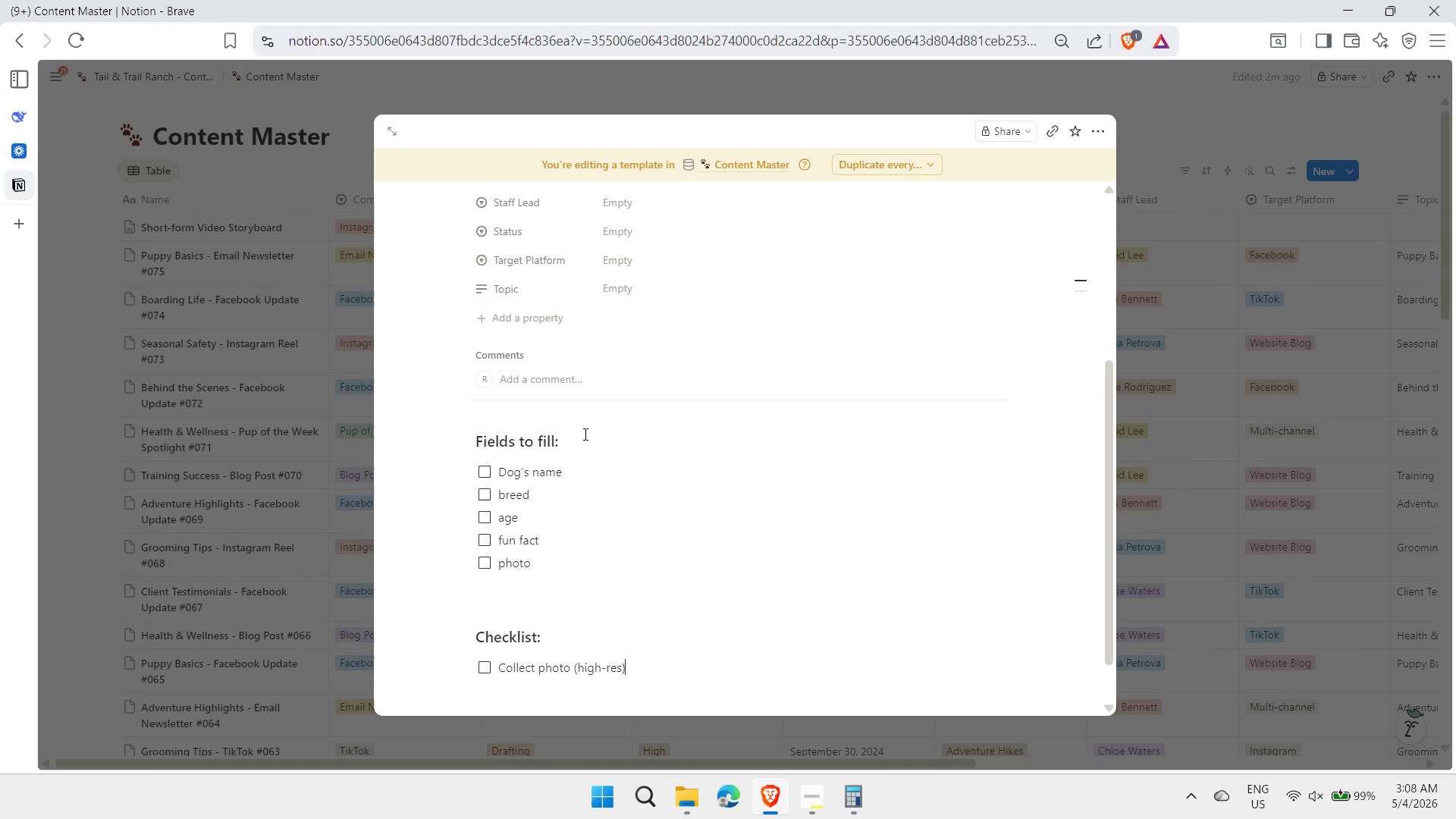 
key(Enter)
 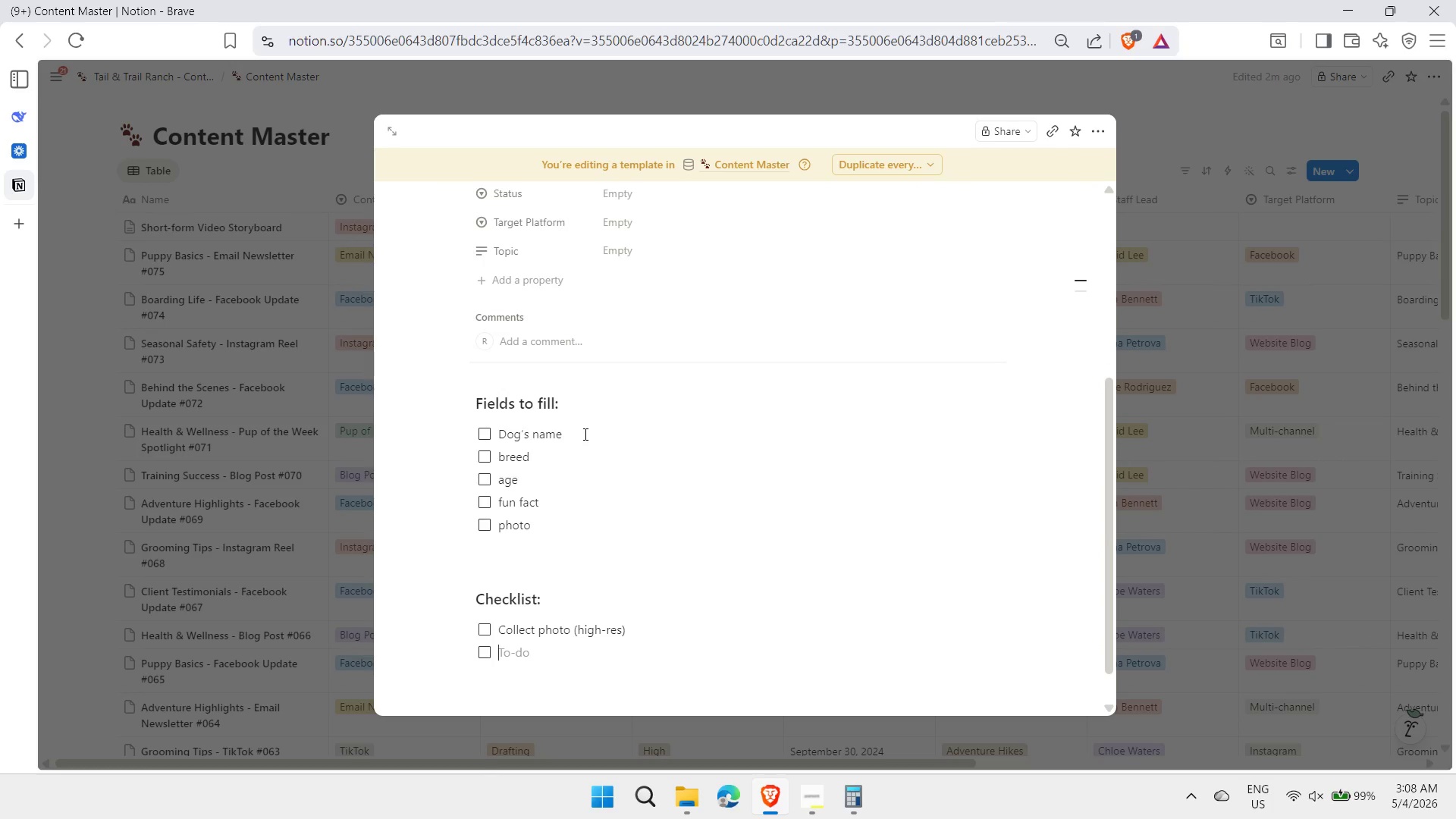 
type(Wi)
key(Backspace)
type(rite 3 fun facts)
 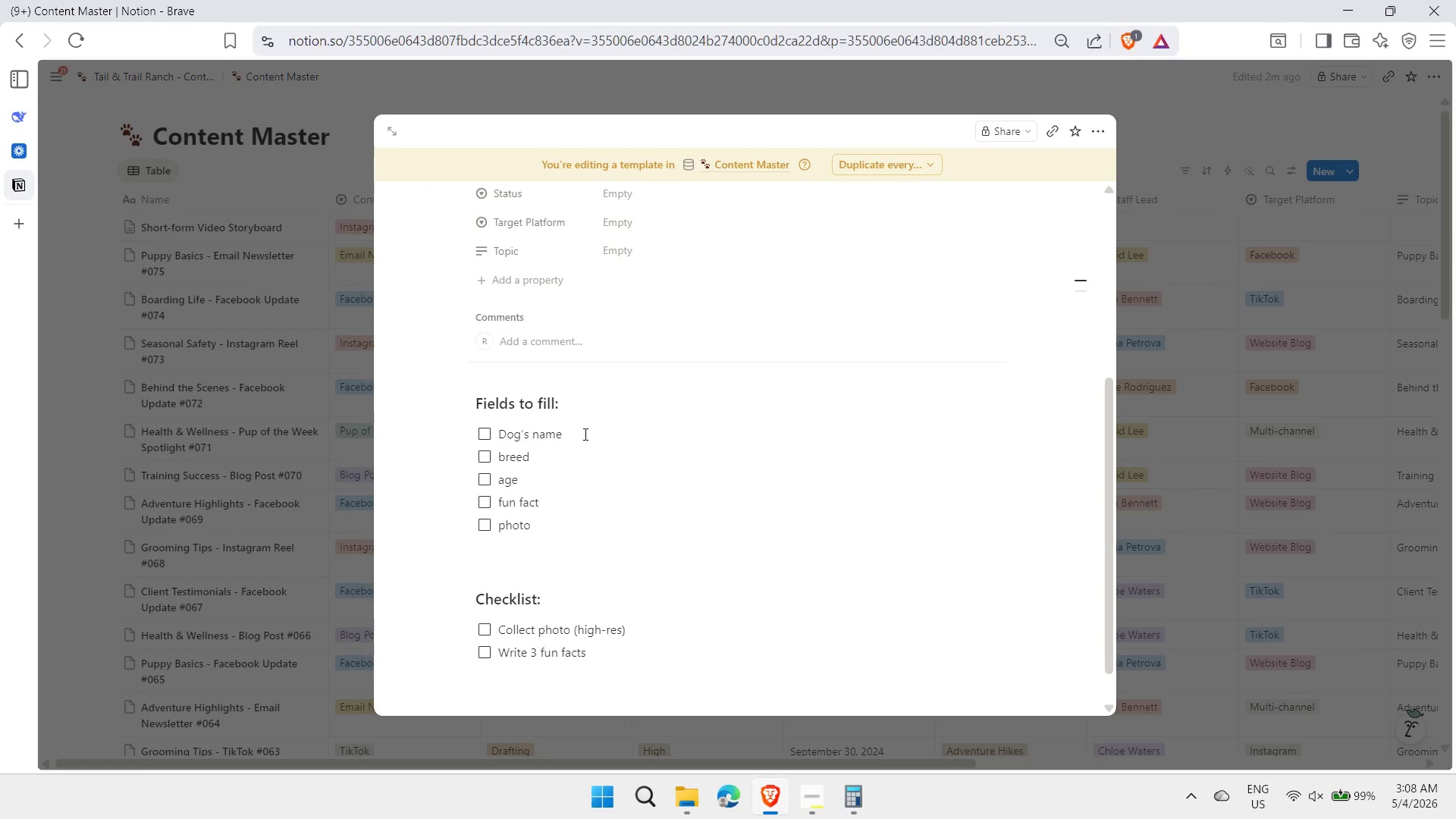 
key(Enter)
 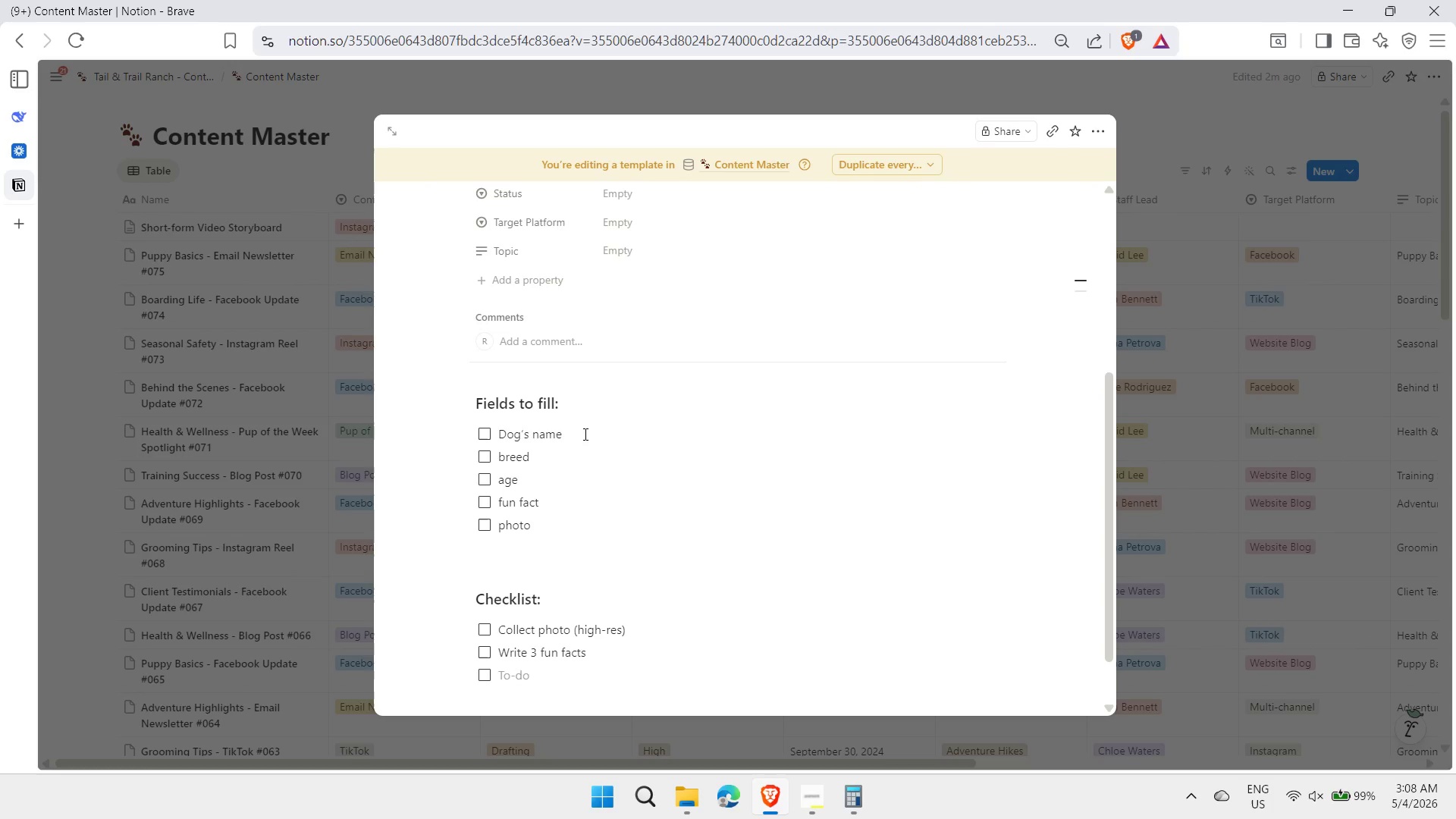 
type(g)
key(Backspace)
type(Get owner's permission)
 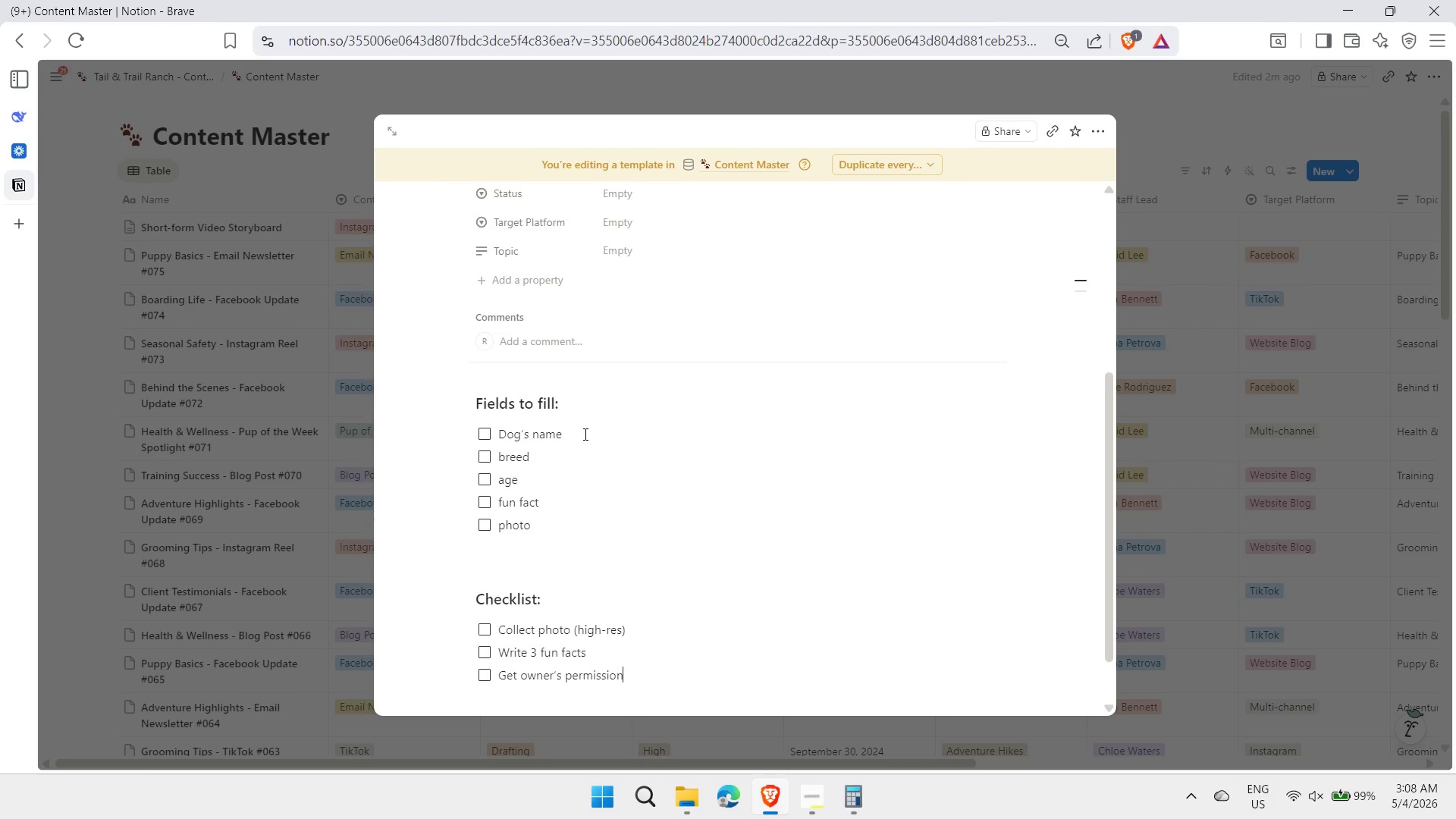 
key(Enter)
 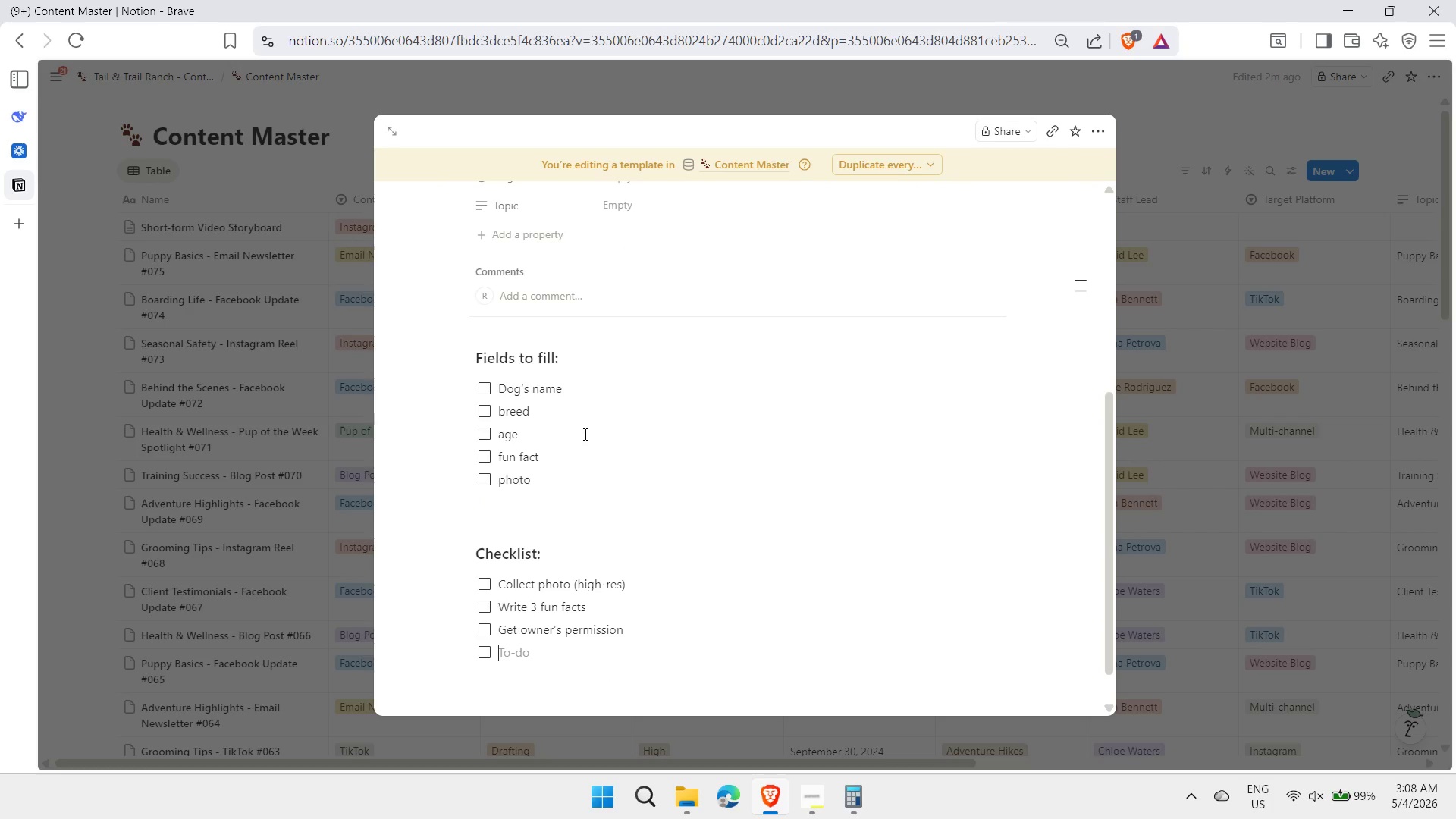 
type(Schedule for Wedensa)
key(Backspace)
key(Backspace)
key(Backspace)
key(Backspace)
type(nesday)
 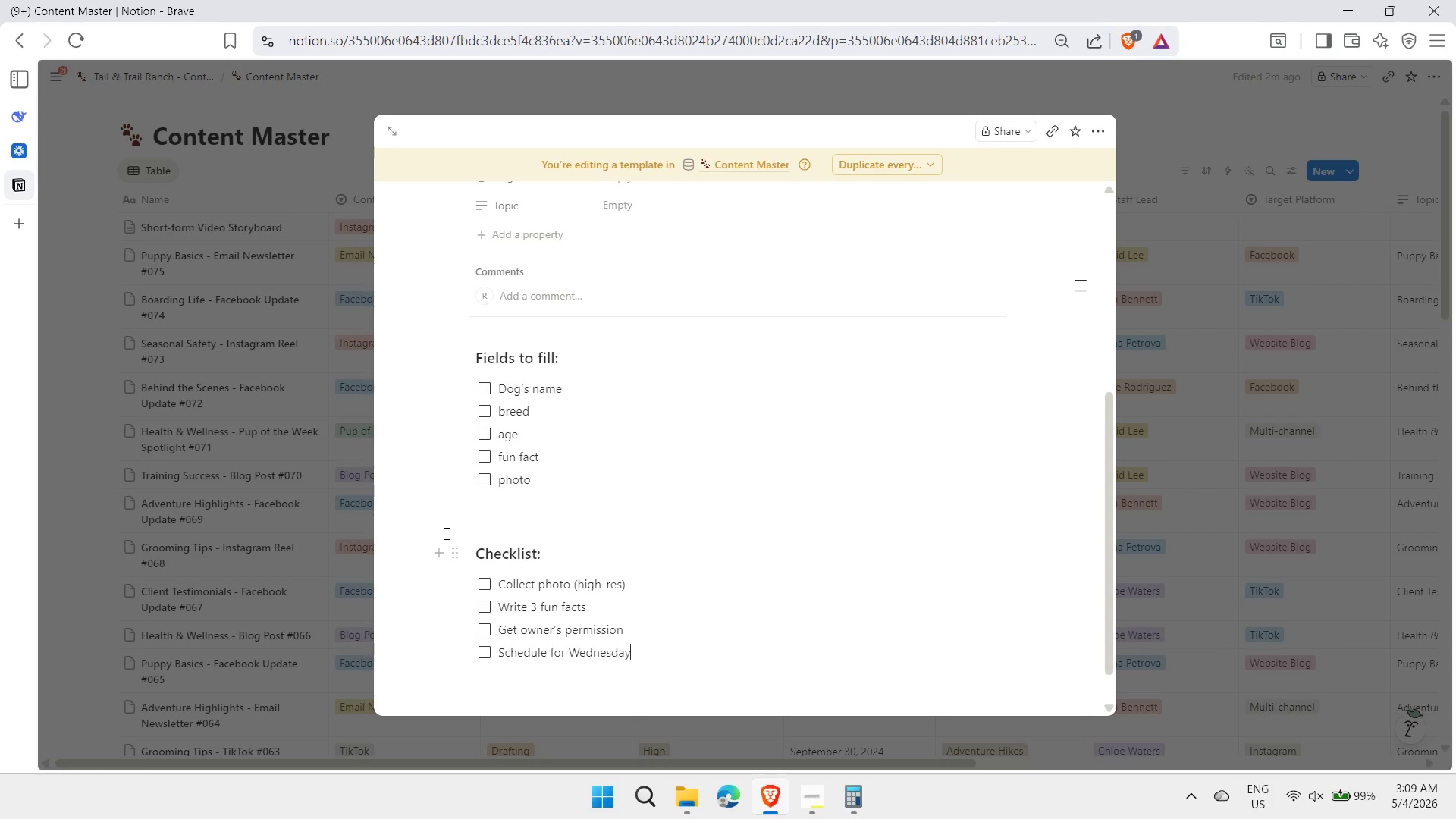 
left_click([453, 511])
 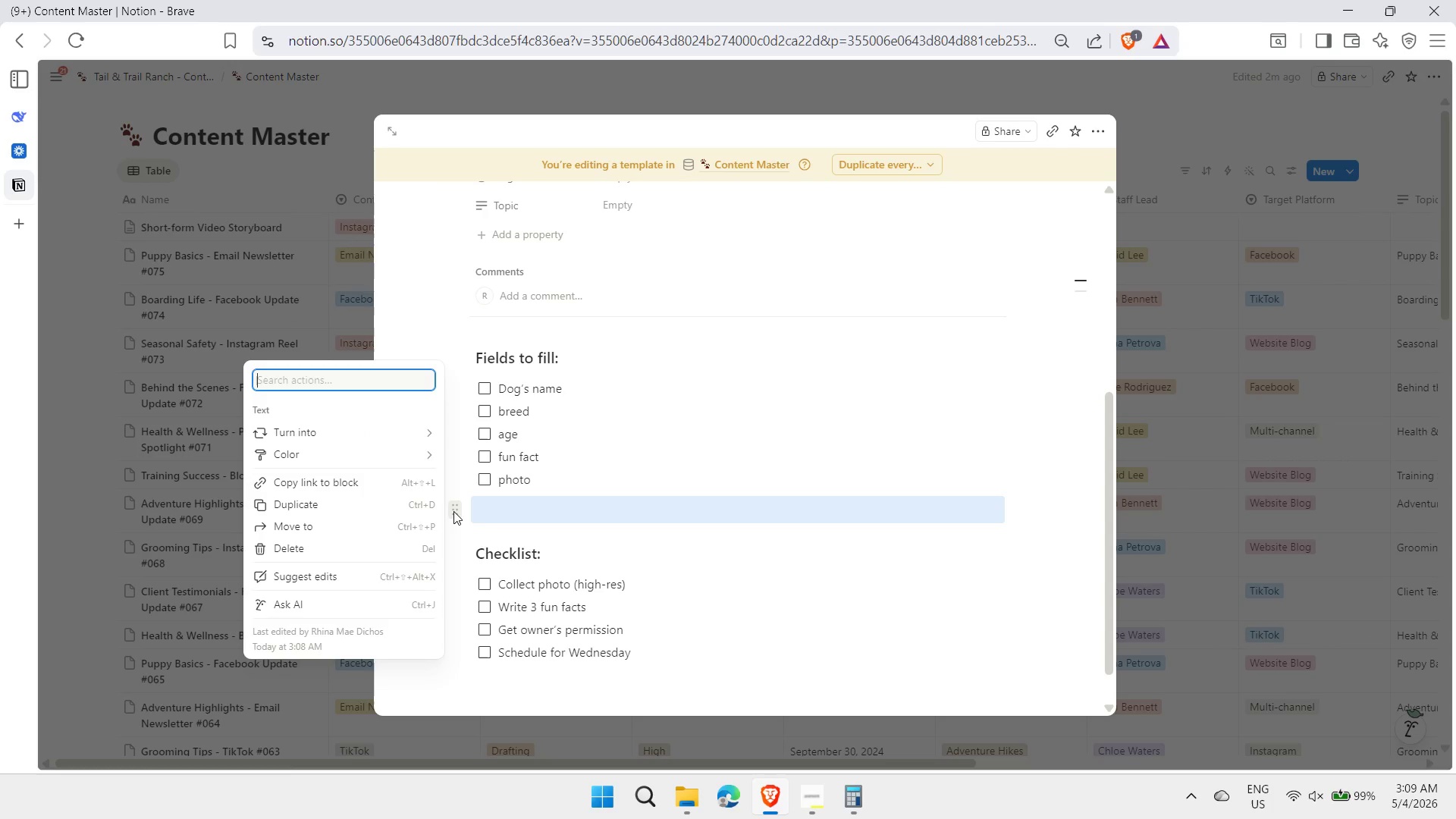 
right_click([453, 511])
 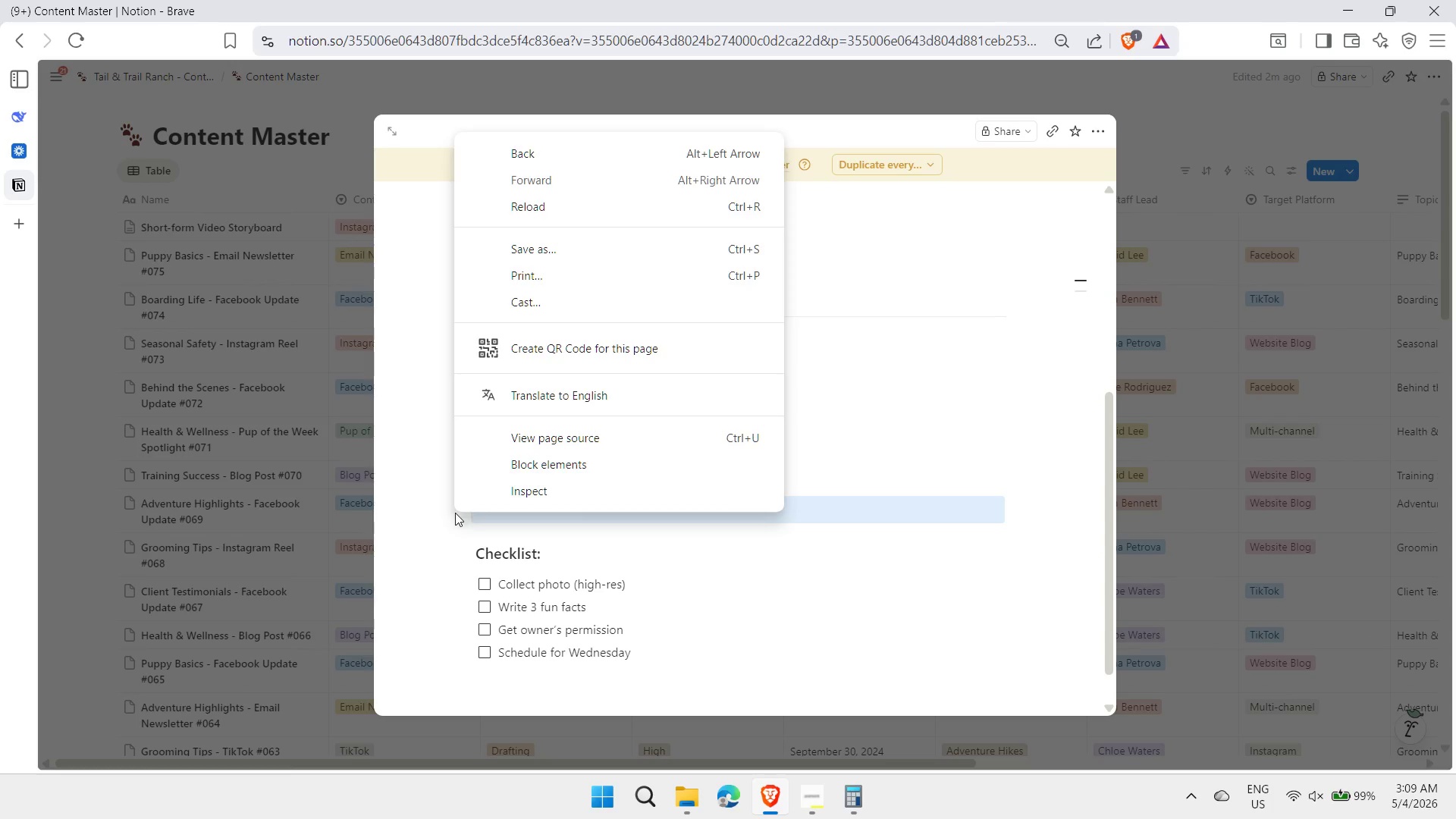 
left_click([454, 520])
 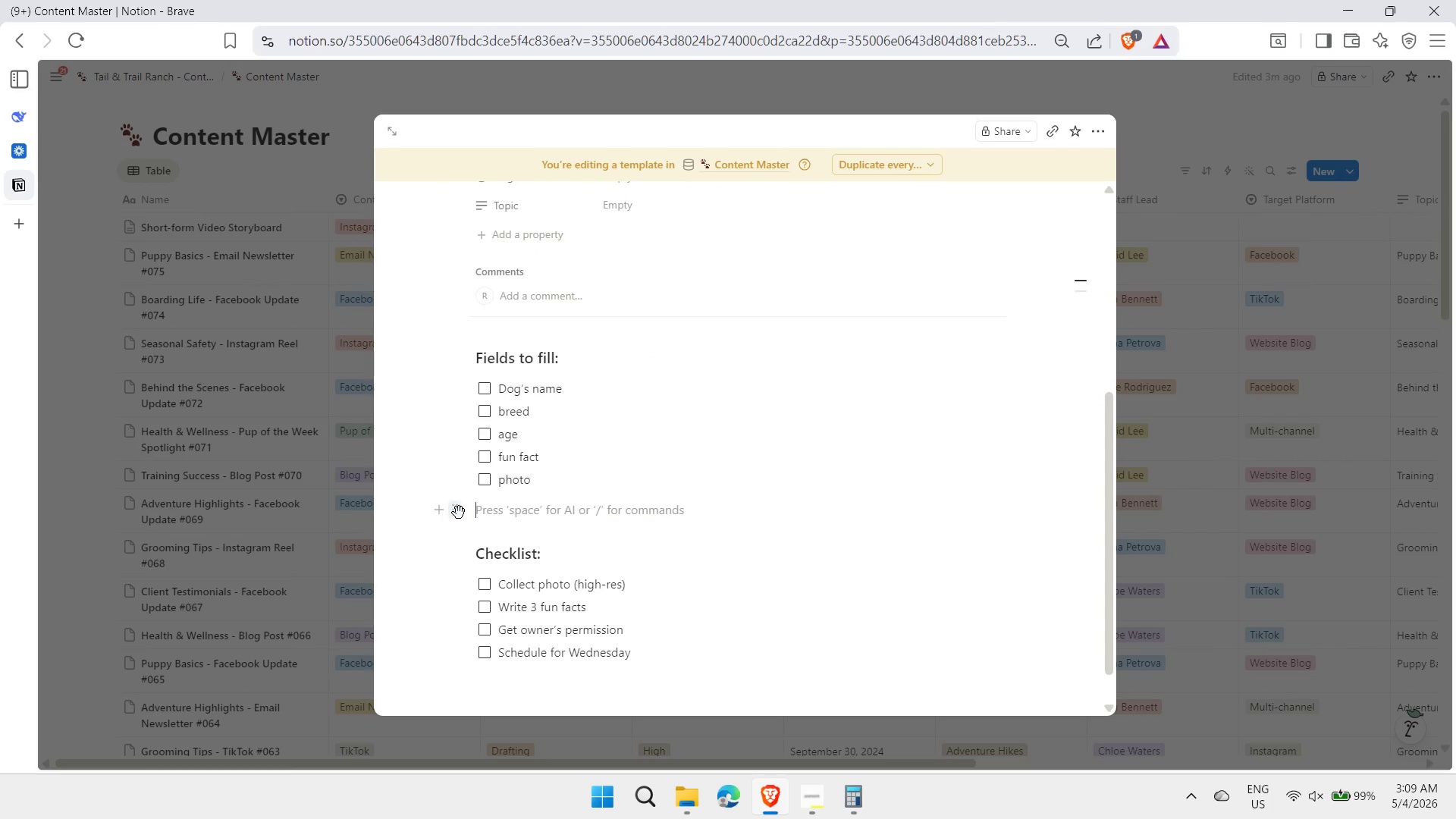 
left_click([459, 513])
 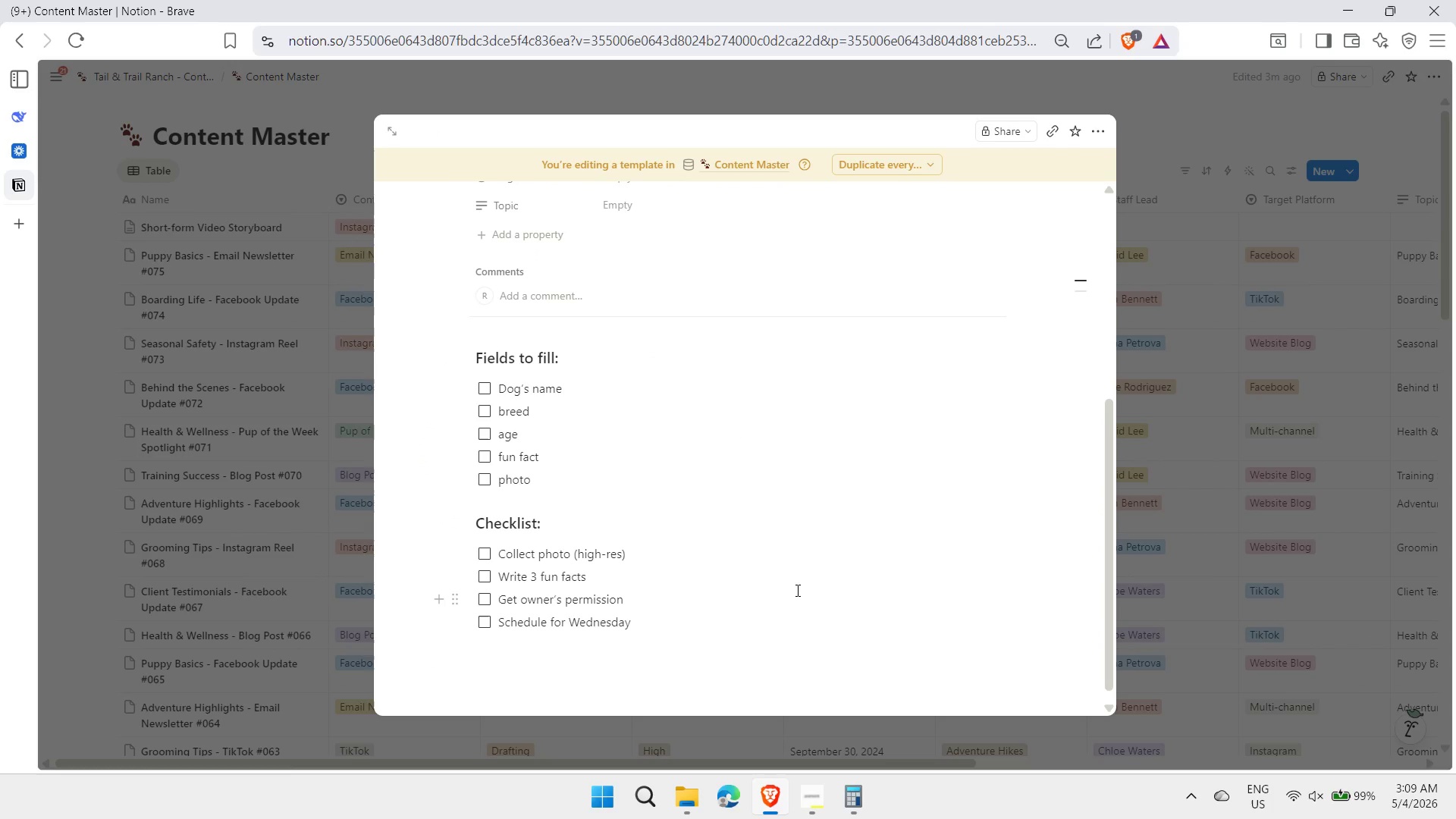 
wait(8.3)
 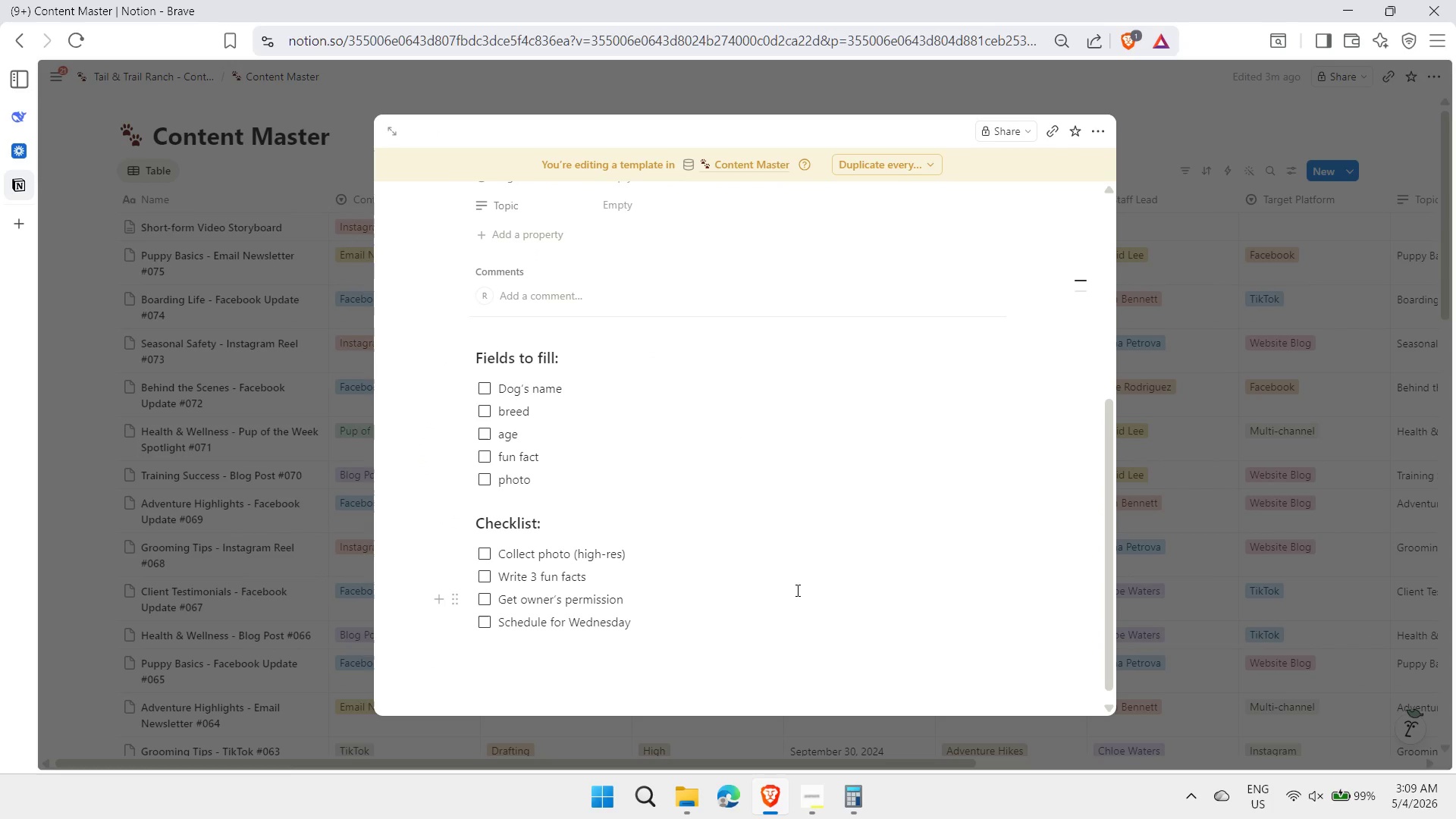 
scroll: coordinate [800, 460], scroll_direction: up, amount: 6.0
 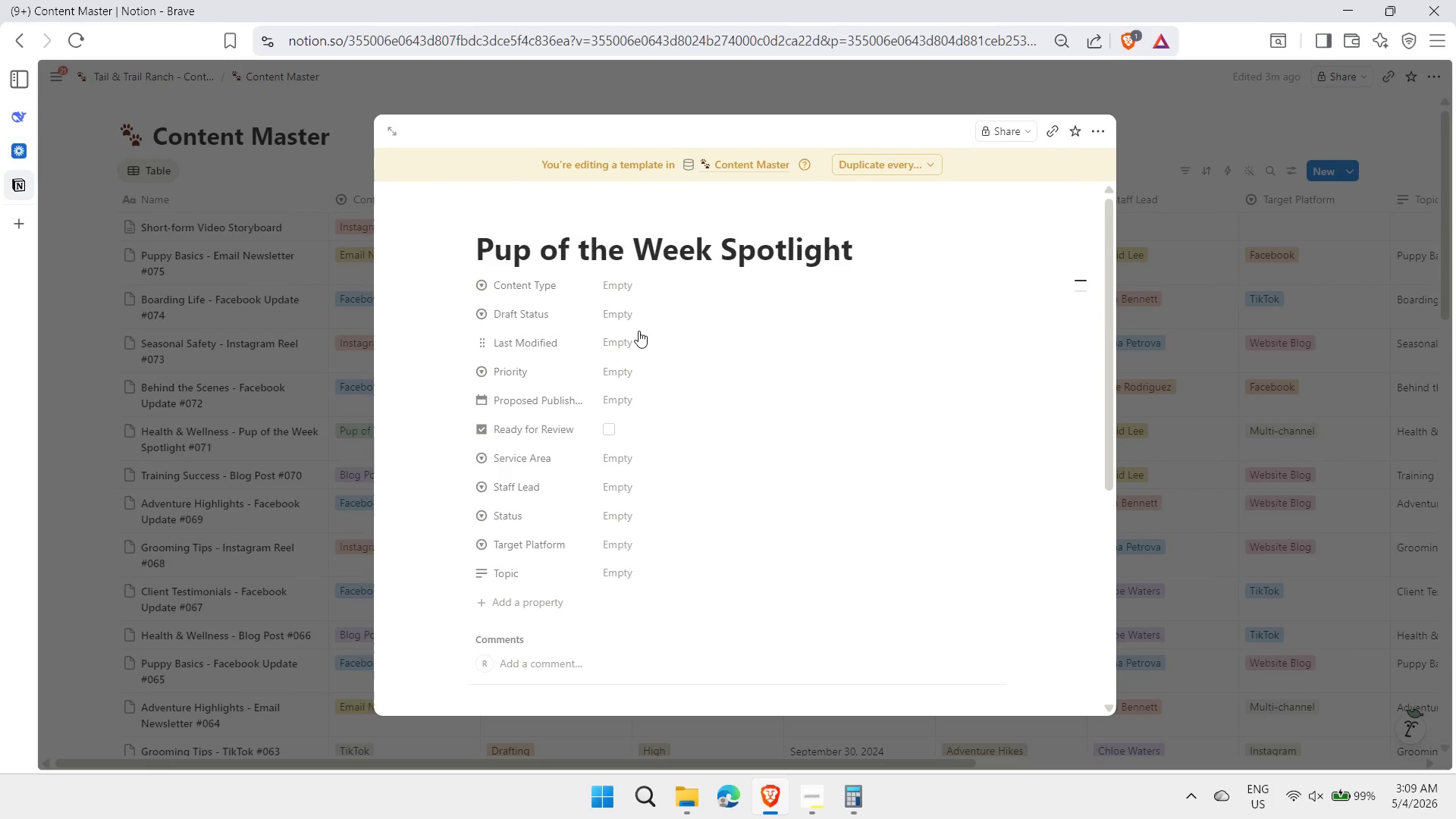 
left_click([620, 279])
 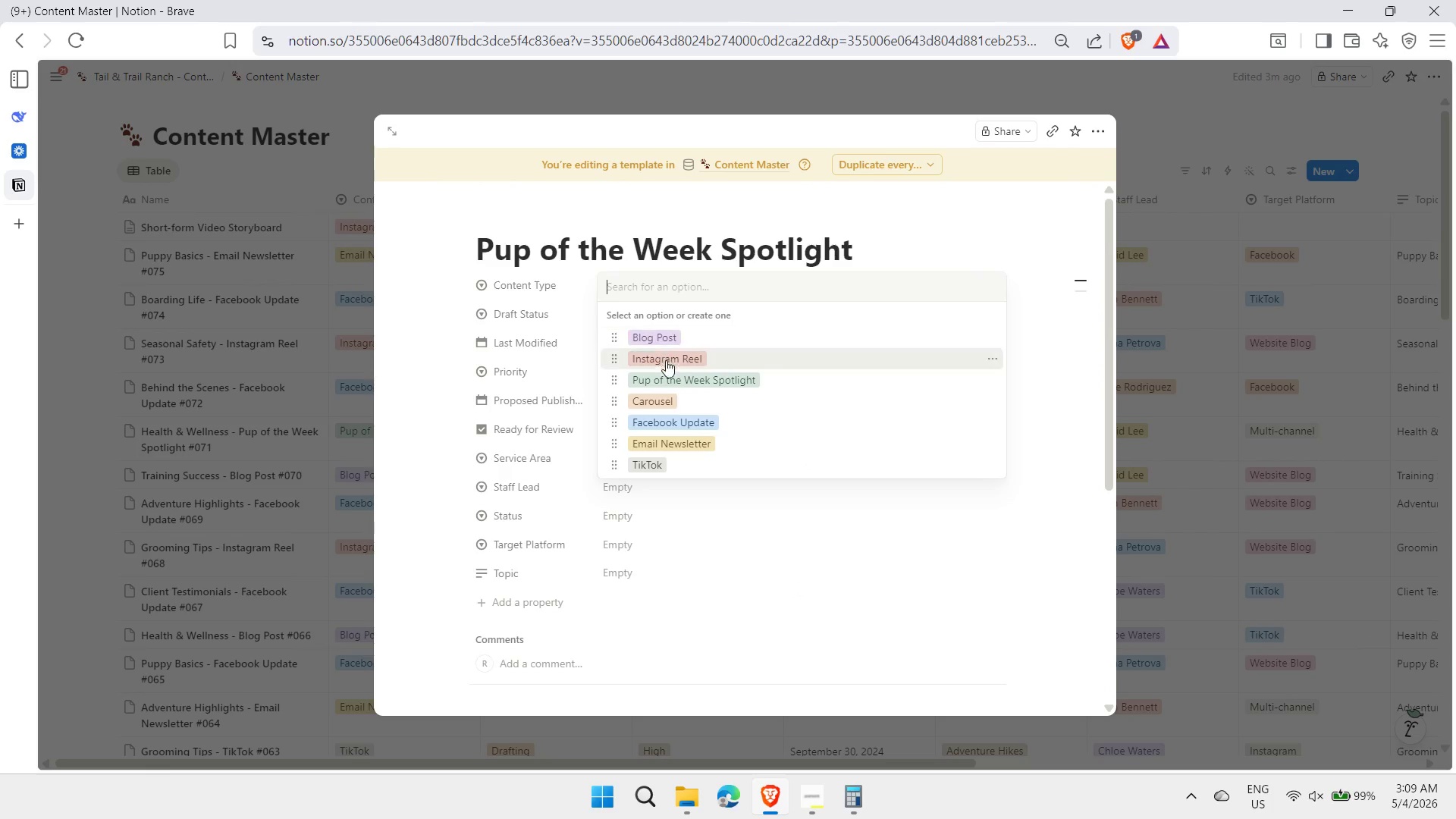 
left_click([697, 380])
 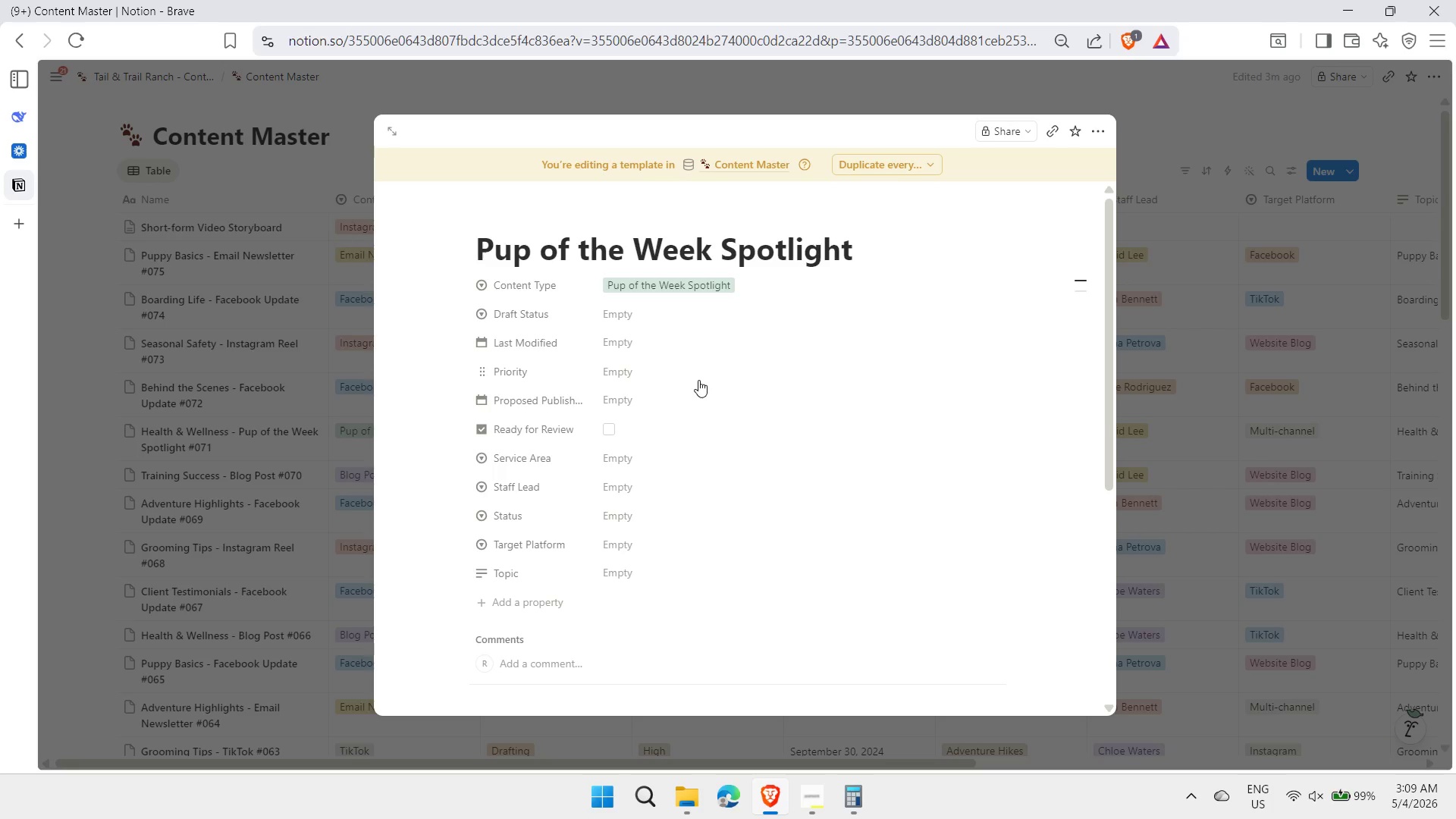 
left_click([614, 543])
 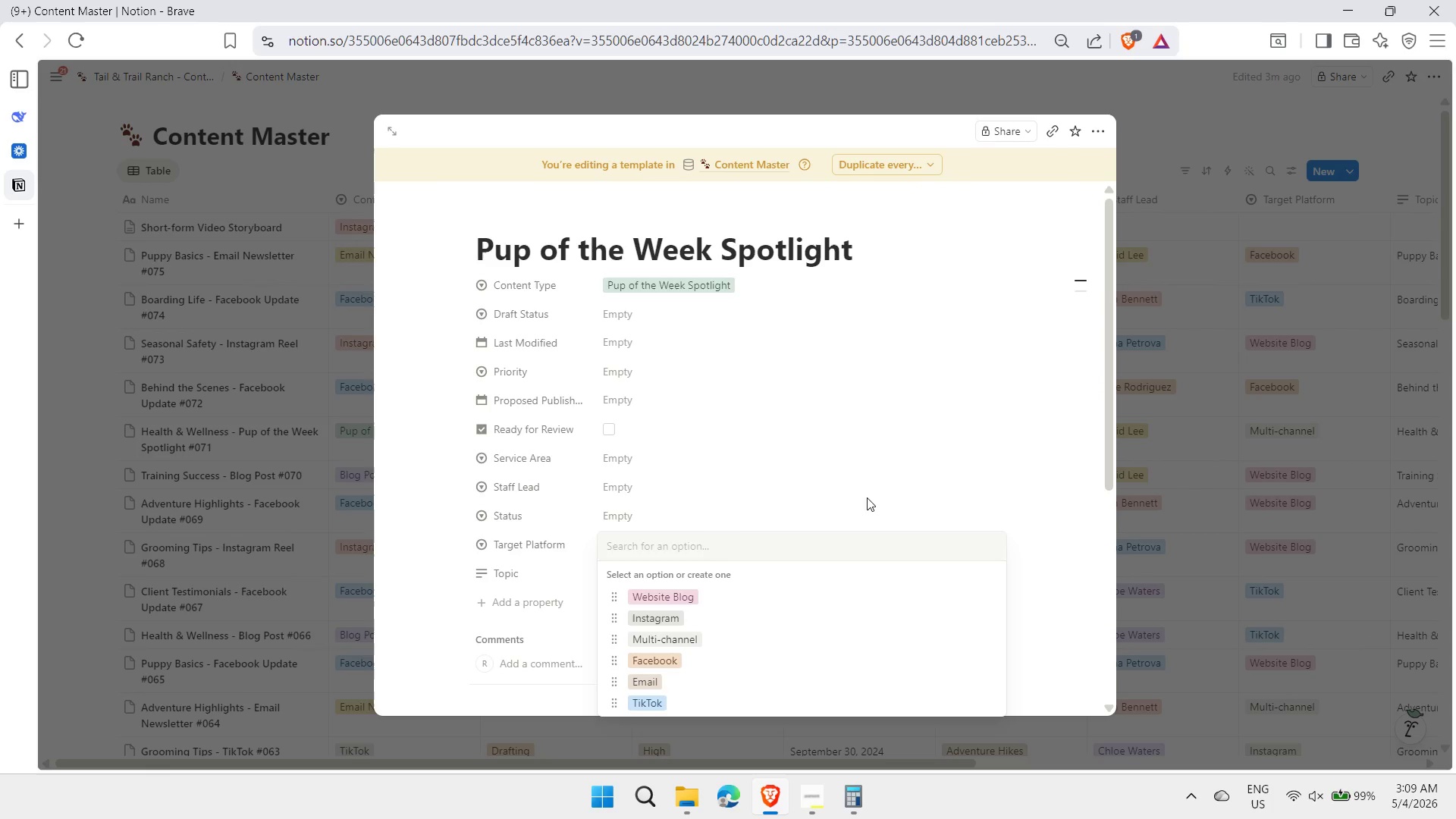 
scroll: coordinate [1037, 485], scroll_direction: down, amount: 2.0
 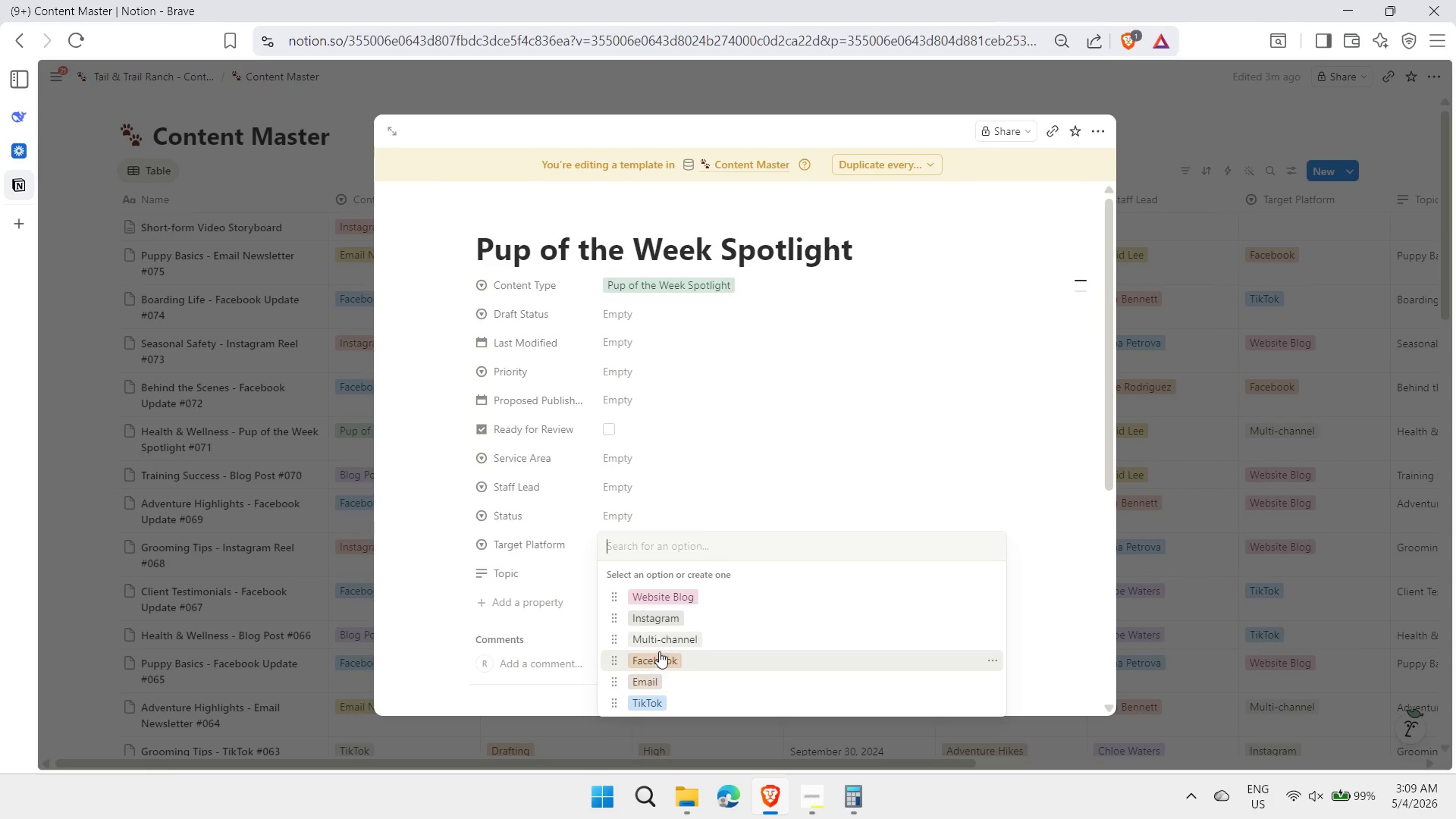 
left_click([665, 618])
 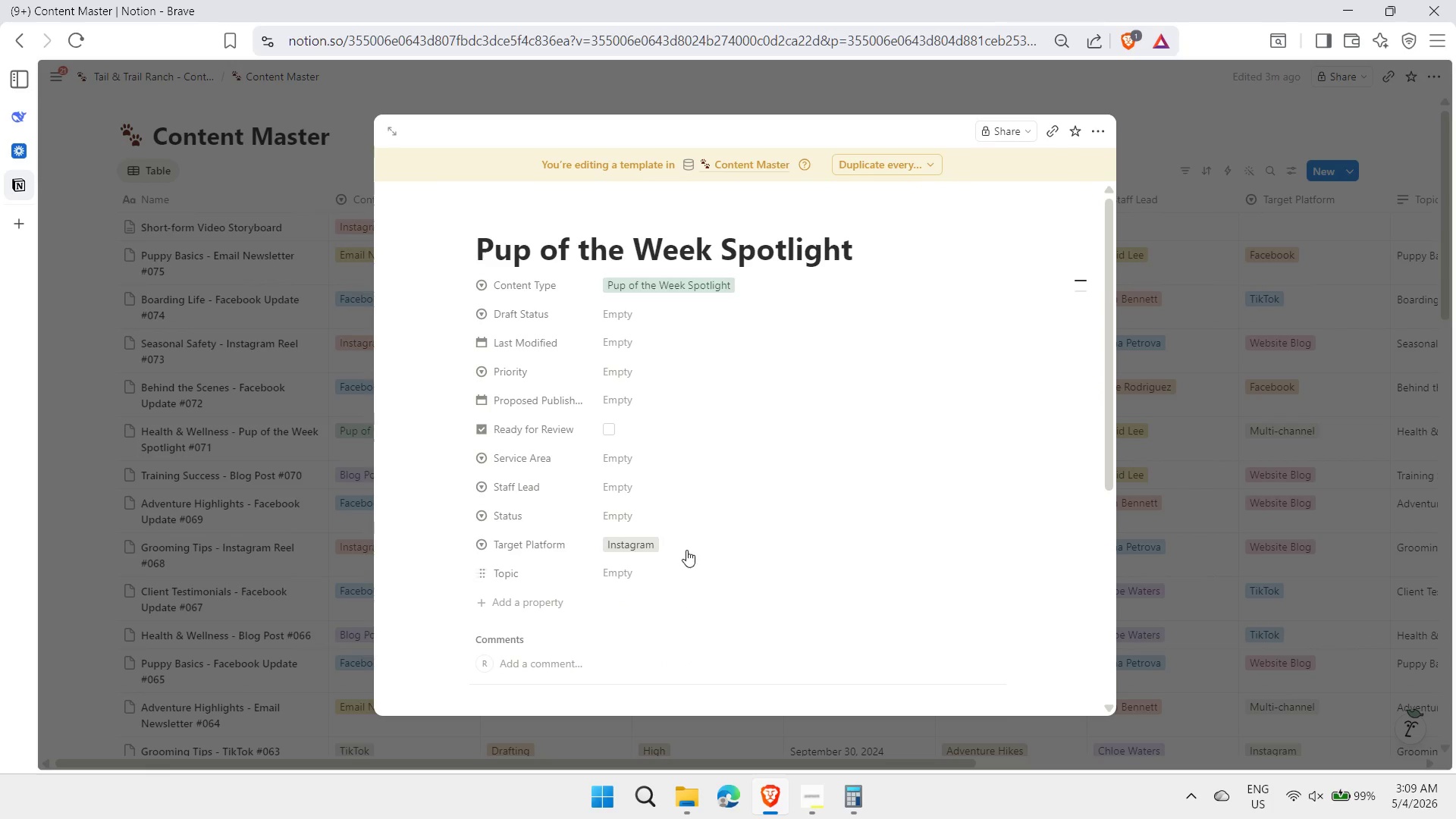 
left_click([687, 540])
 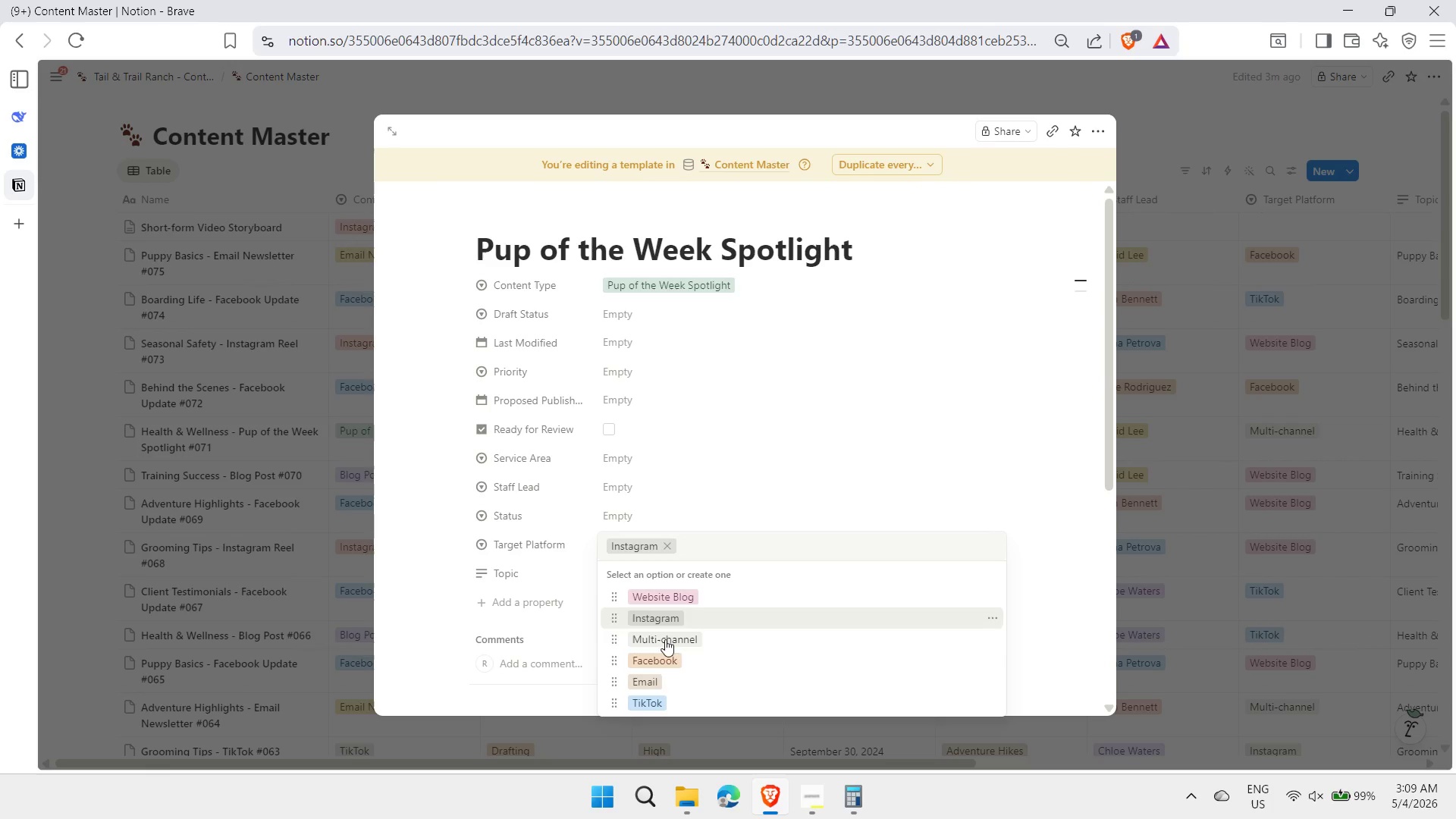 
left_click([662, 661])
 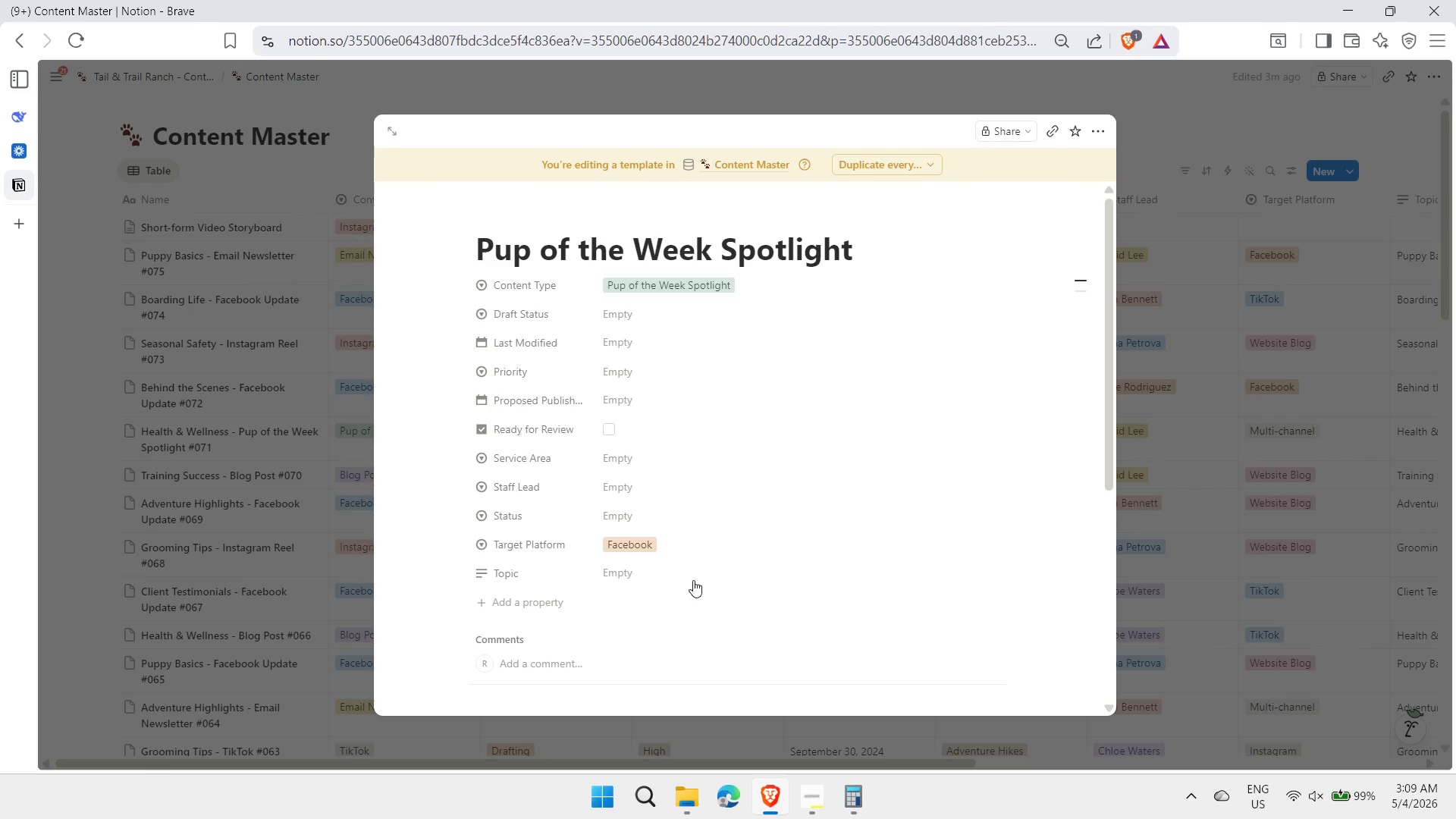 
left_click([675, 542])
 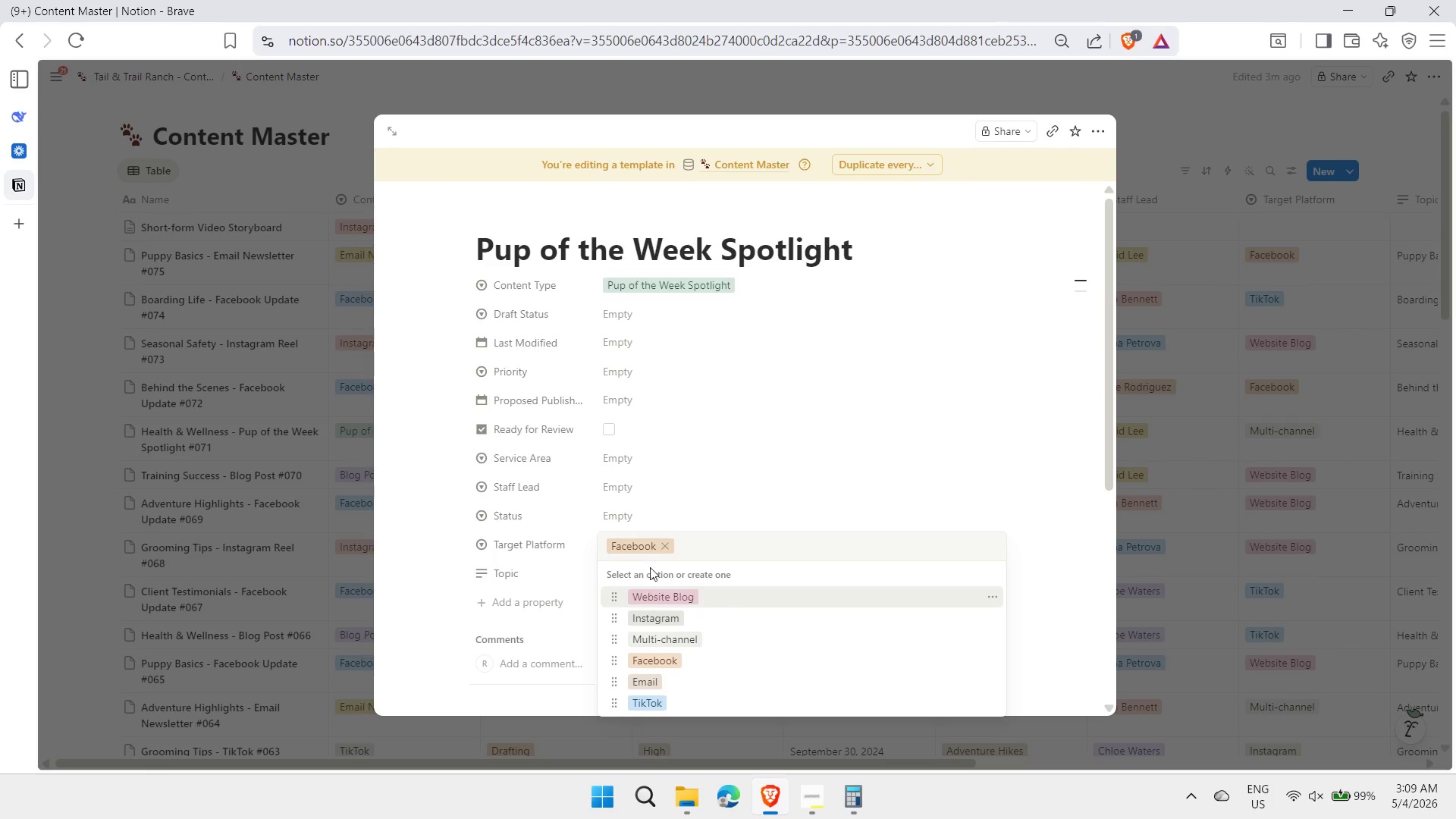 
double_click([667, 547])
 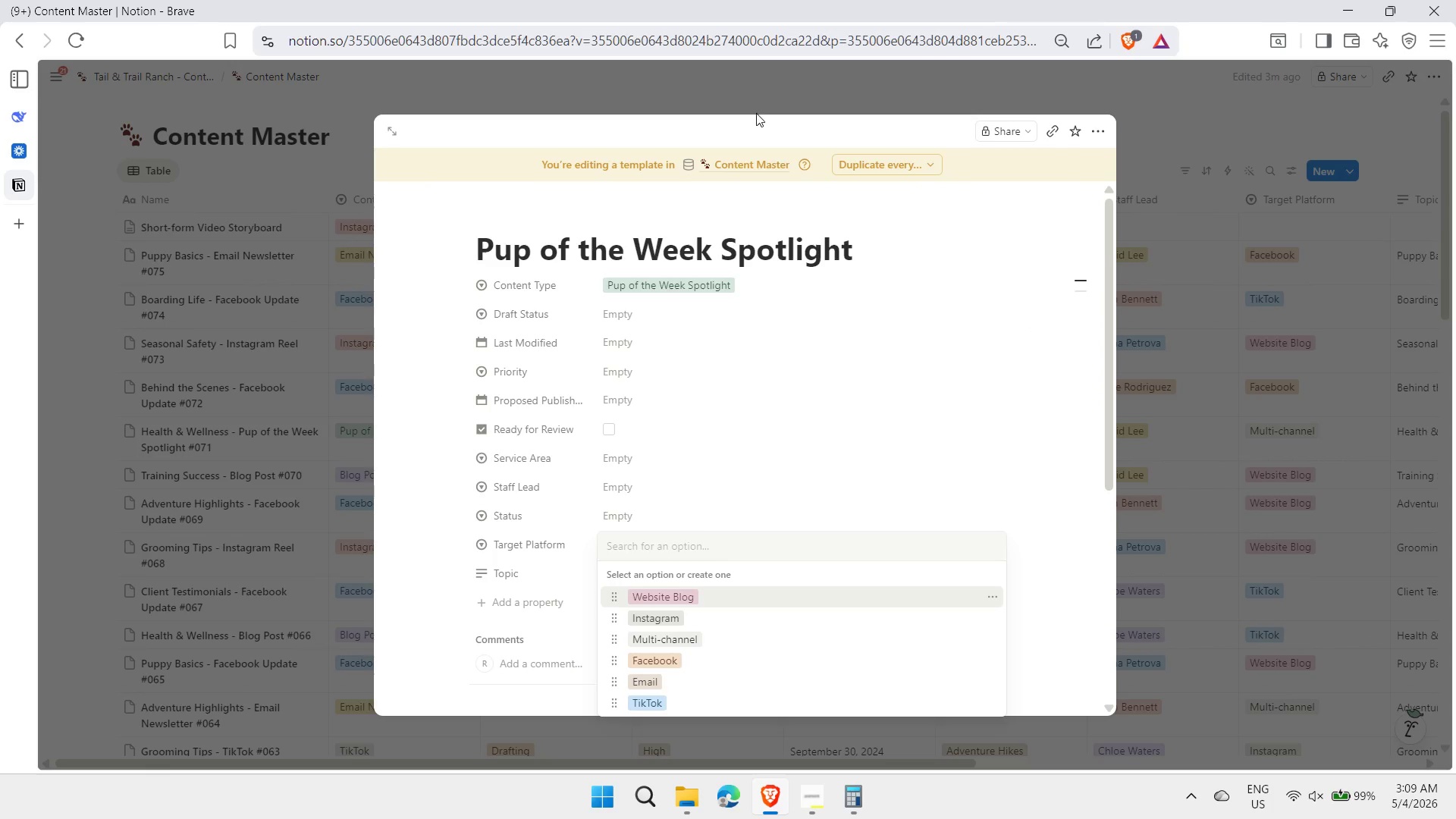 
left_click([767, 89])
 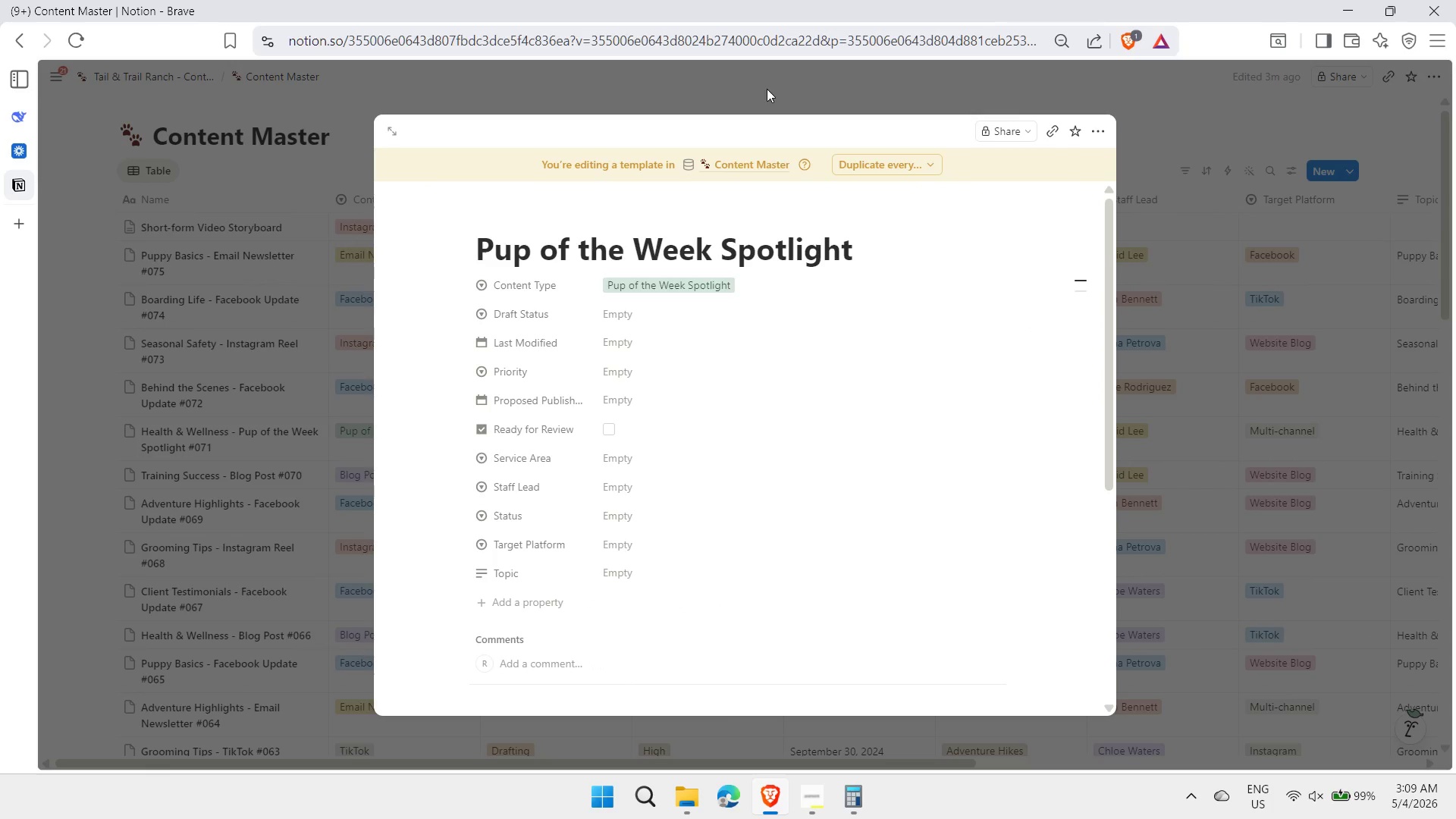 
left_click([767, 79])
 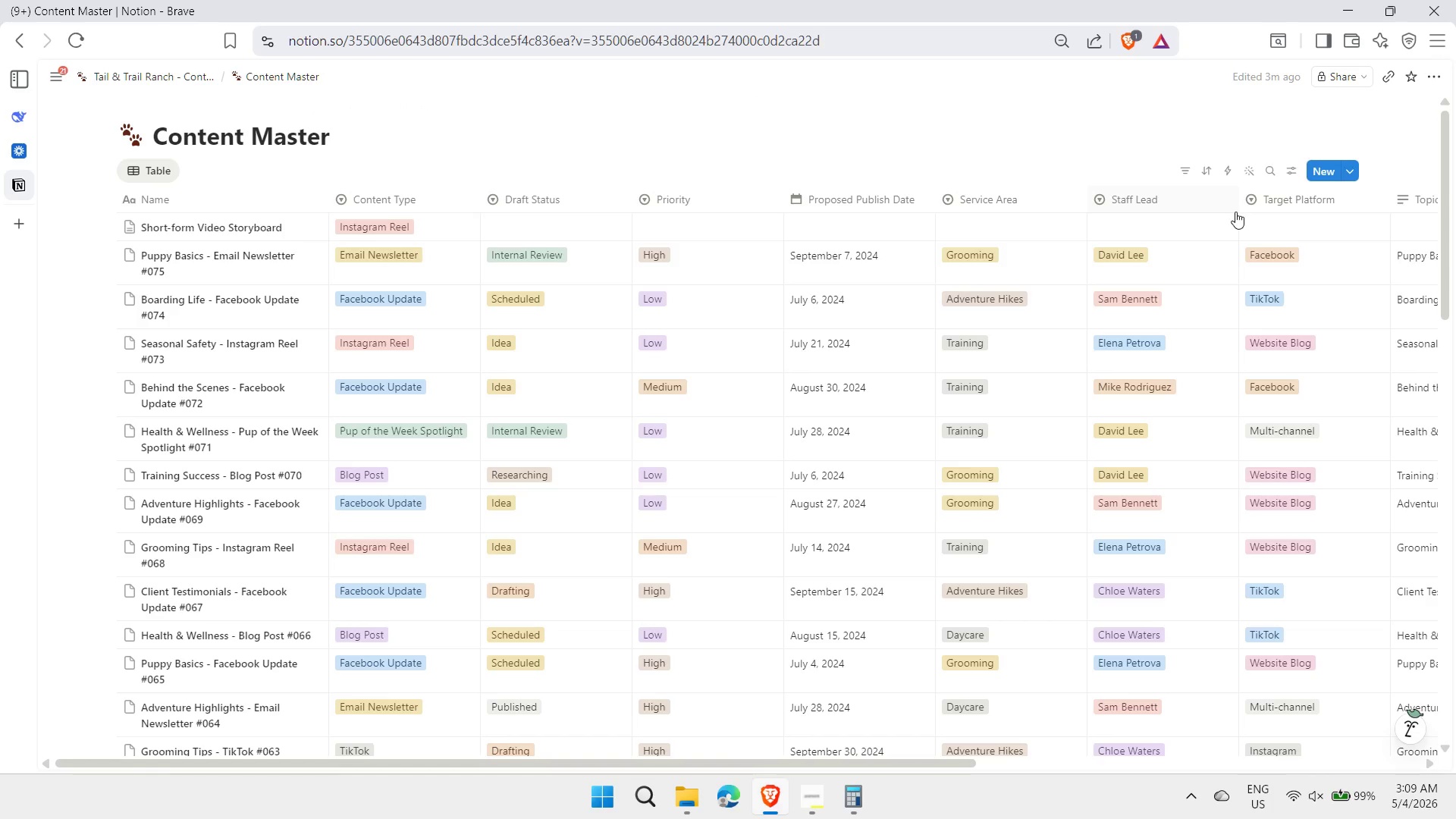 
left_click([1272, 200])
 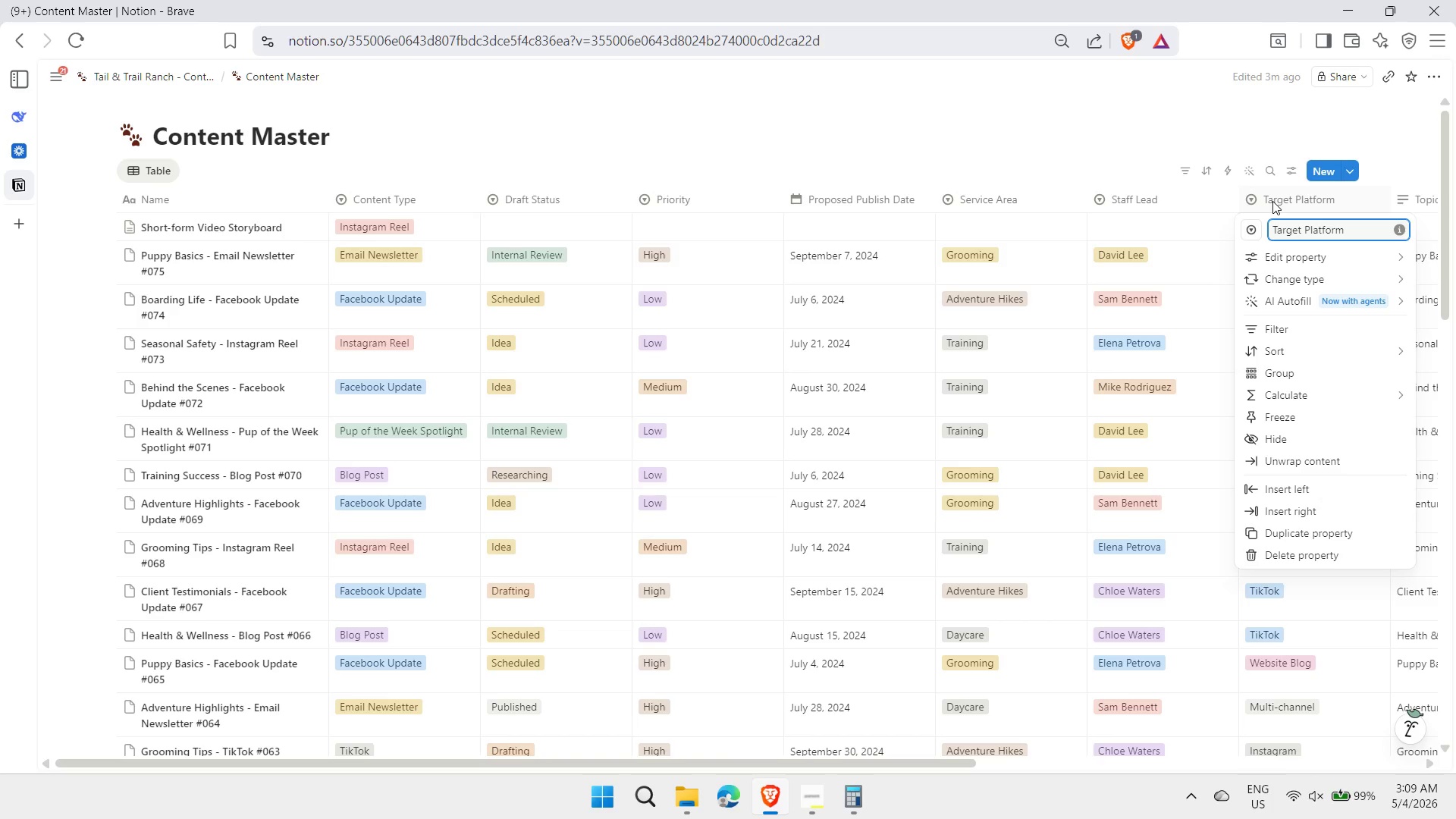 
left_click([1272, 202])
 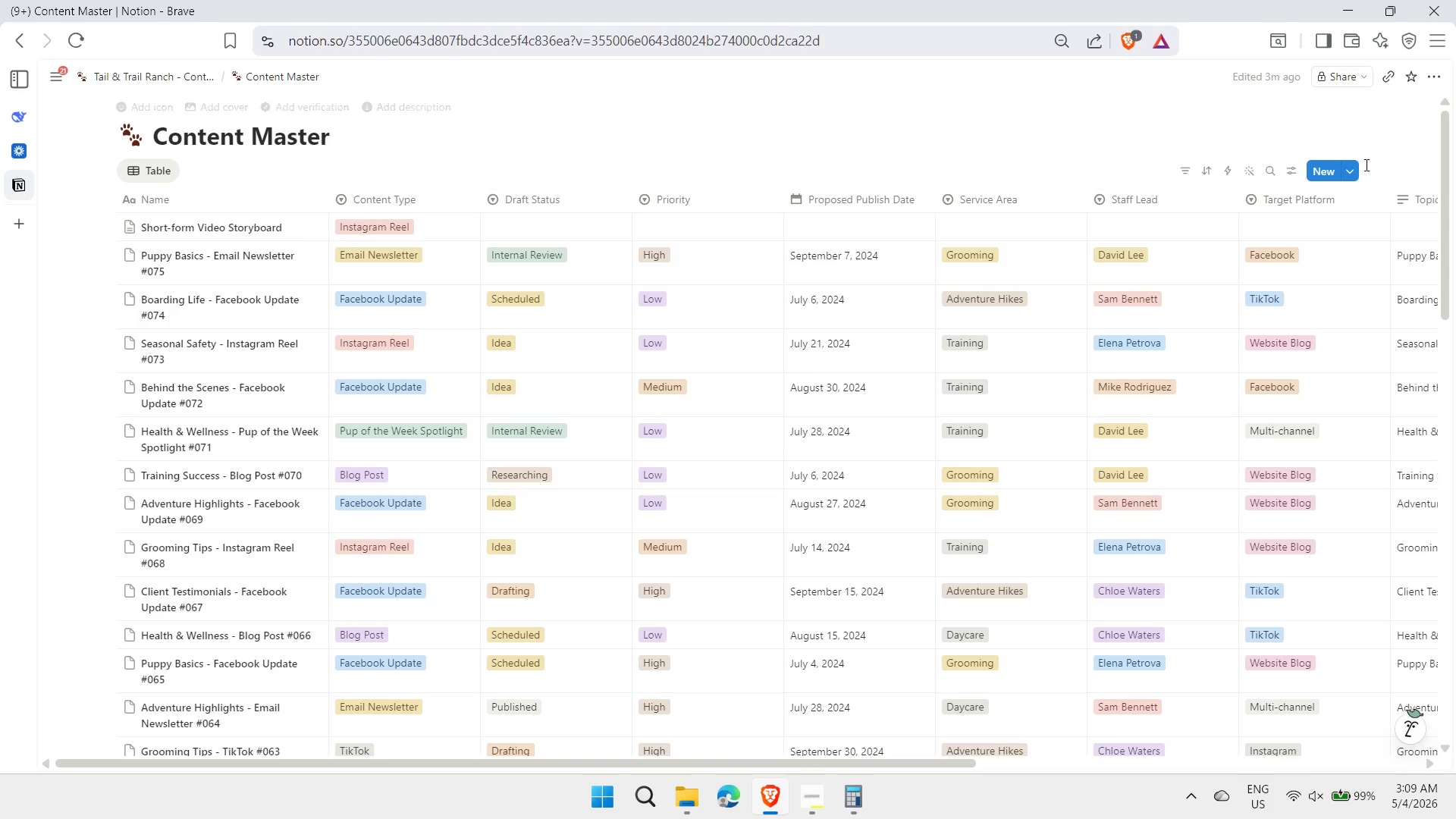 
left_click([1351, 179])
 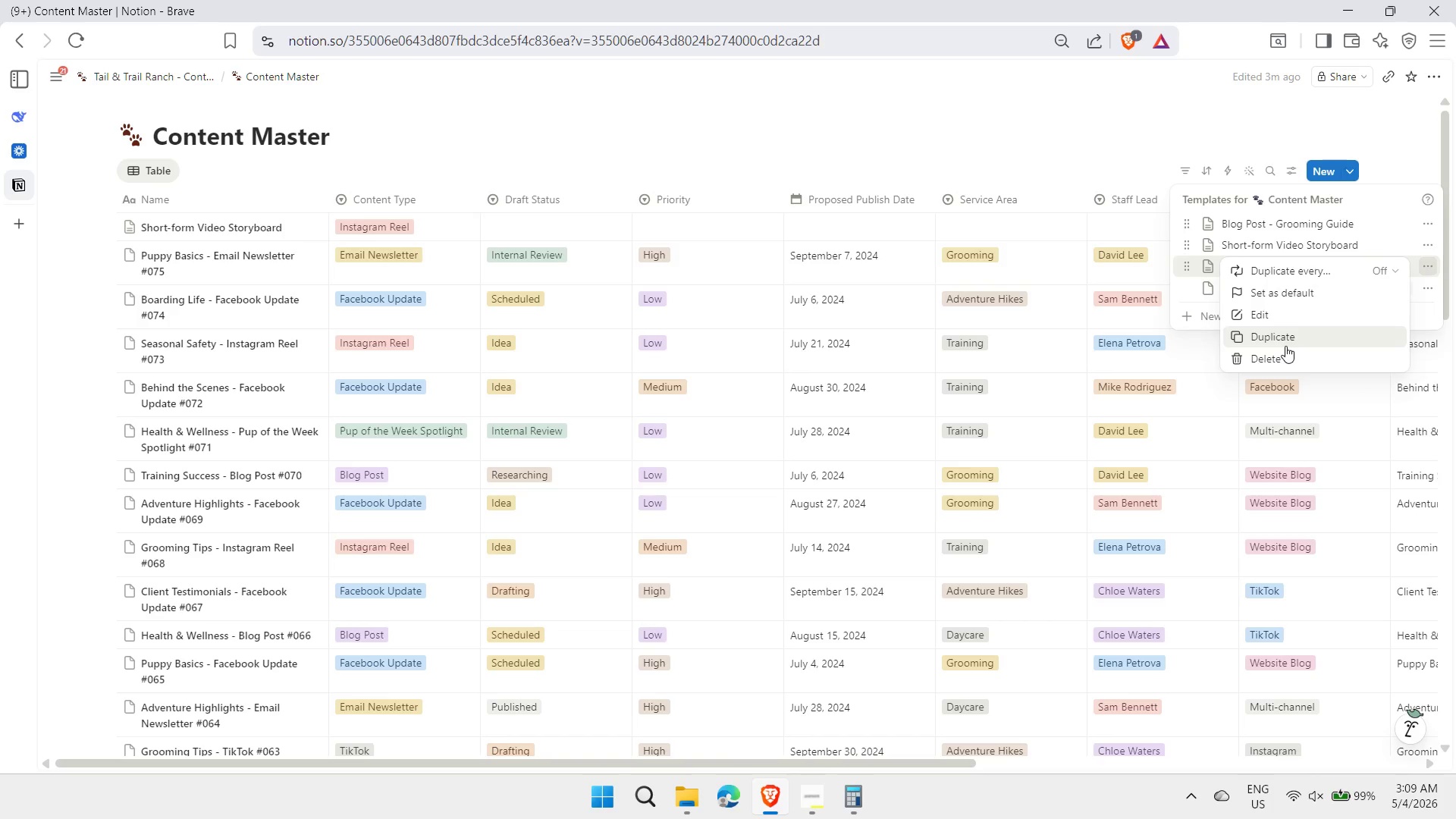 
wait(5.3)
 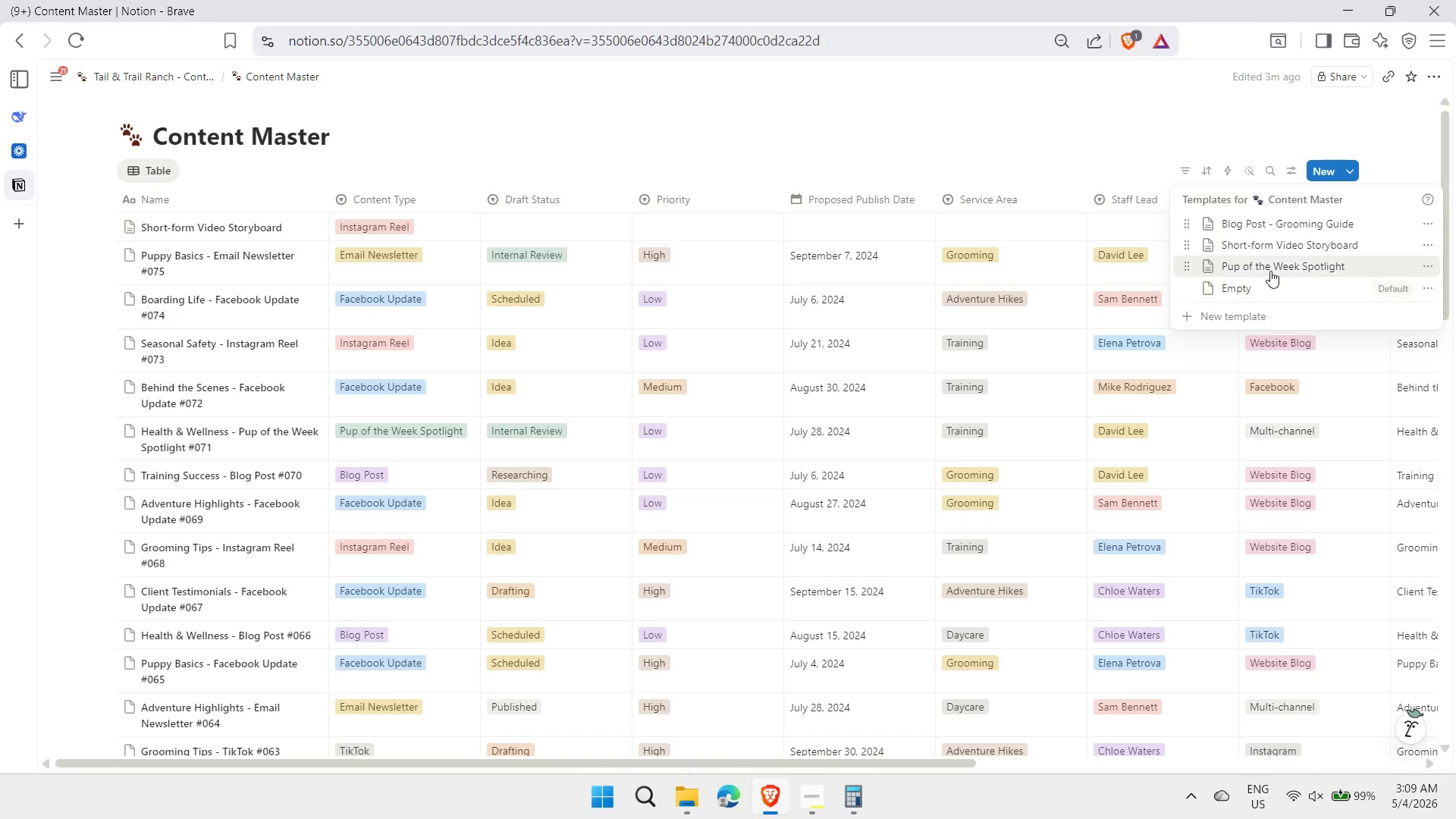 
left_click([1281, 311])
 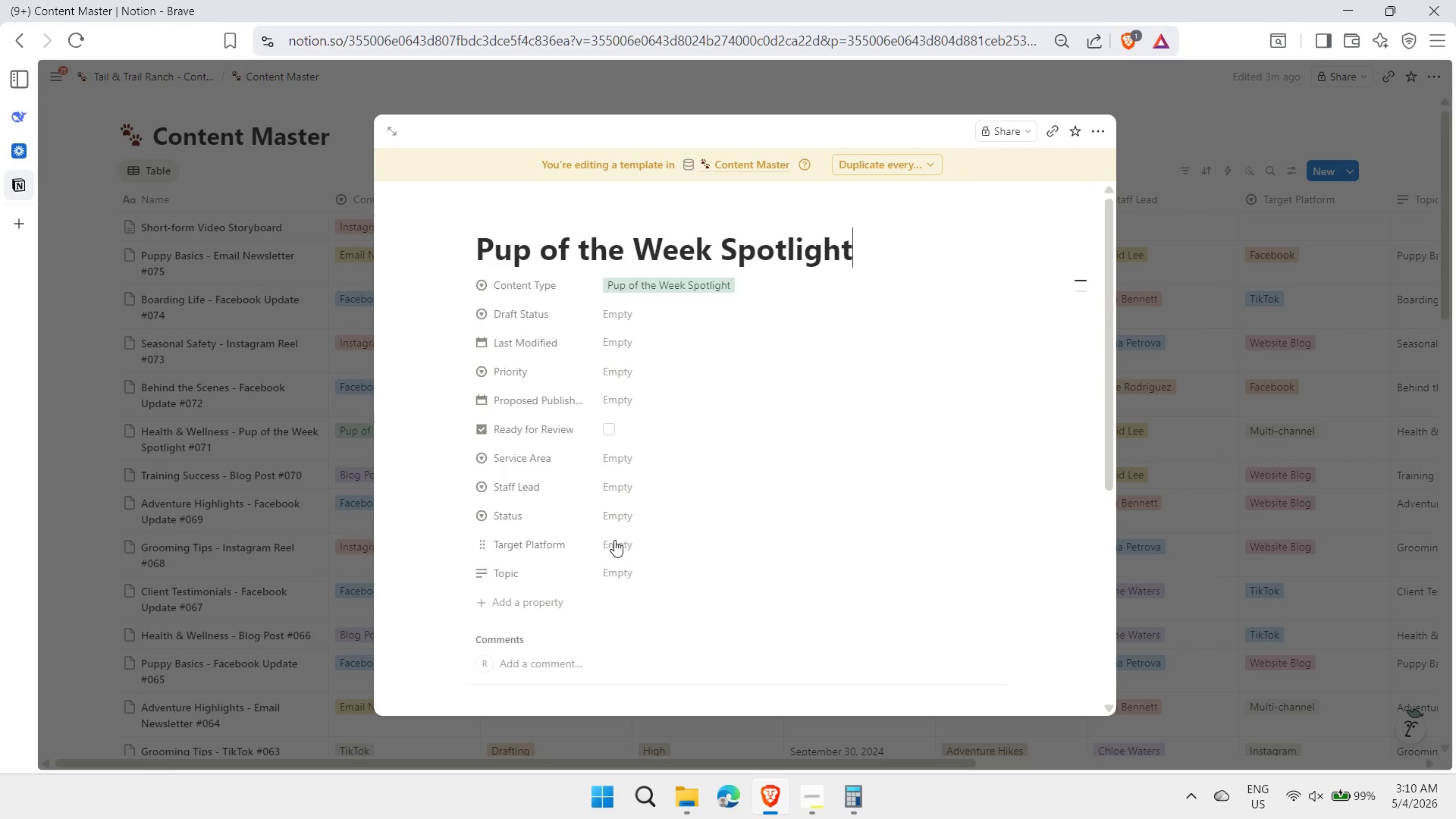 
wait(5.31)
 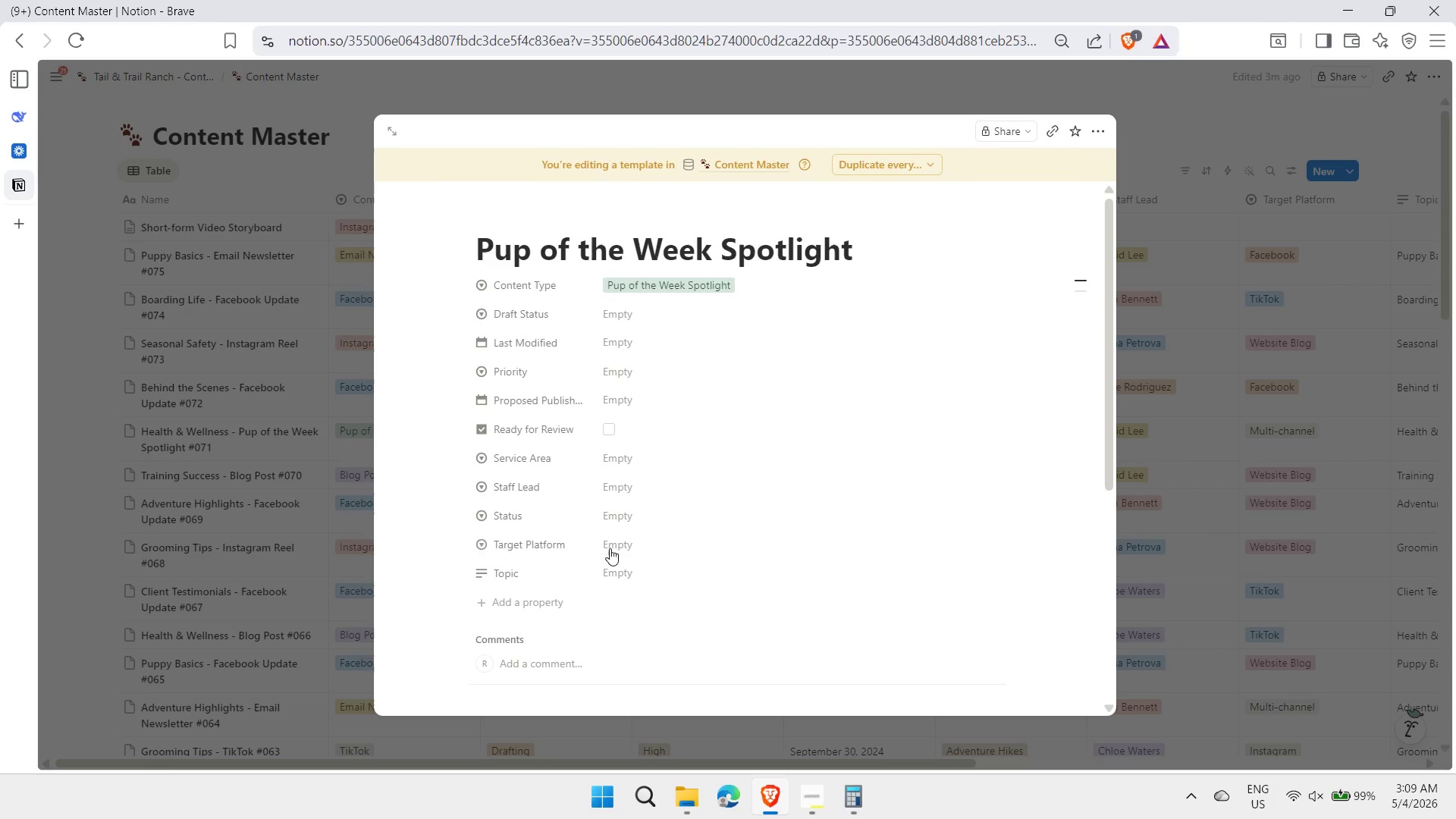 
left_click([646, 640])
 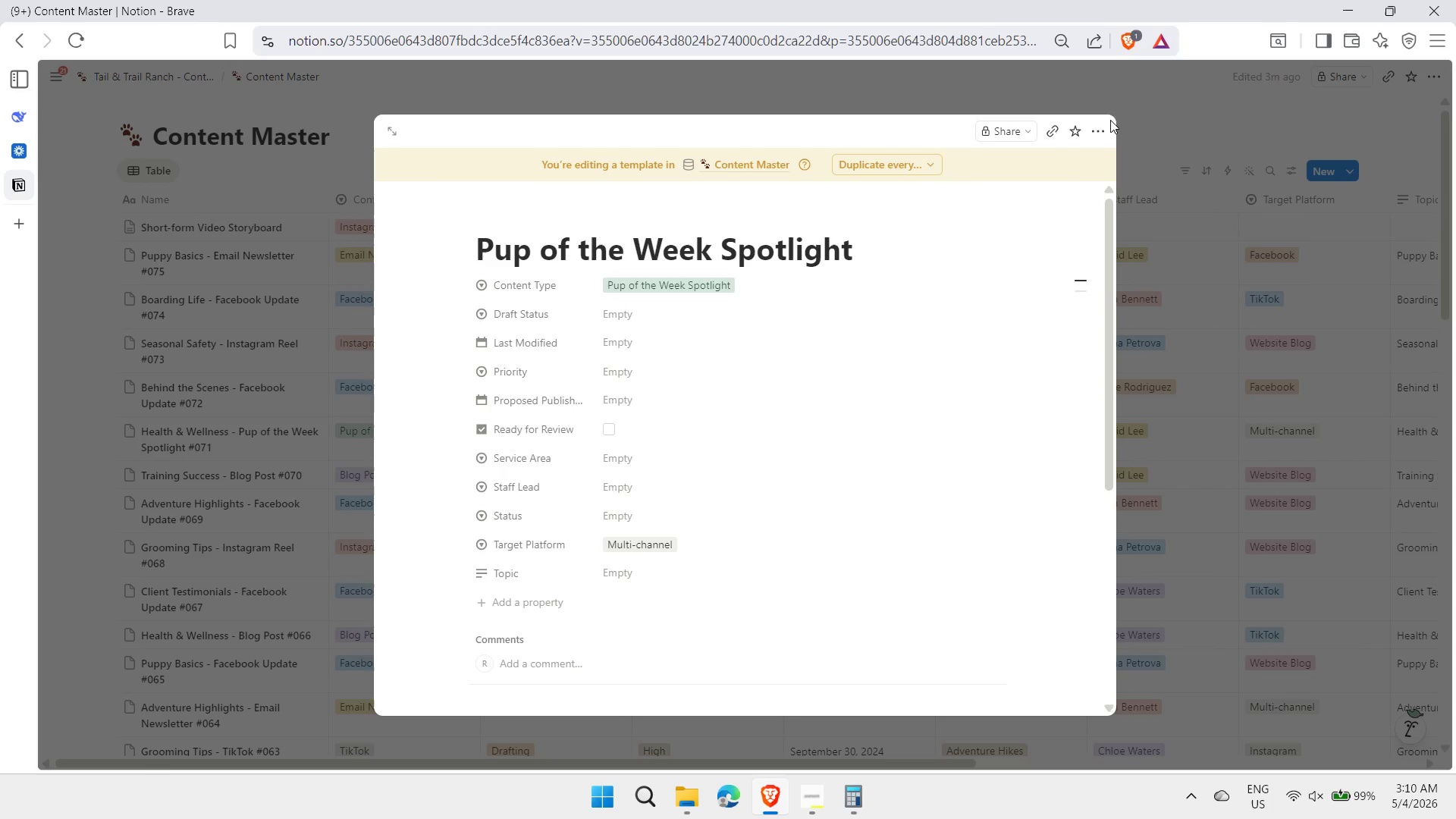 
left_click([1187, 99])
 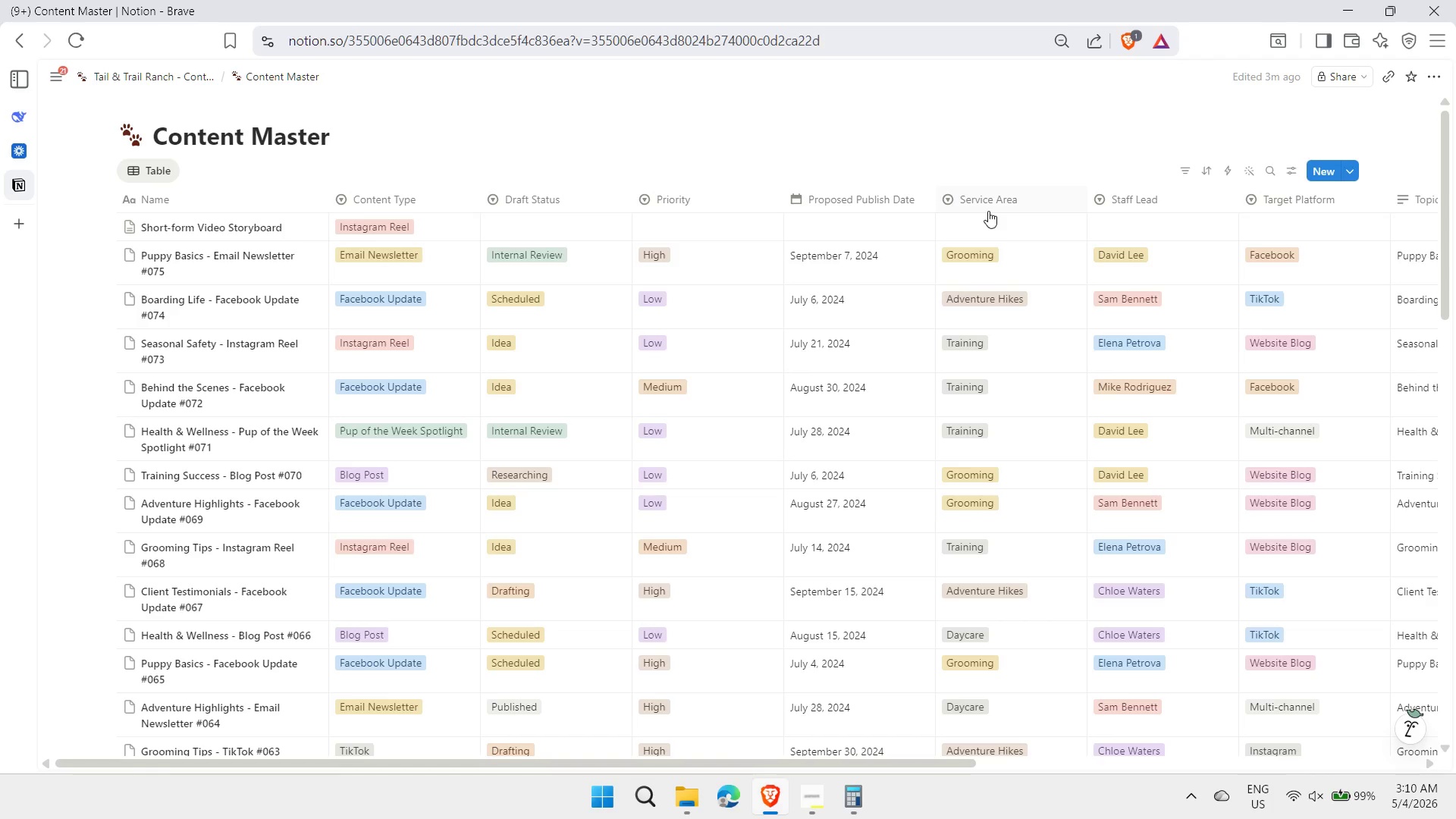 
wait(9.2)
 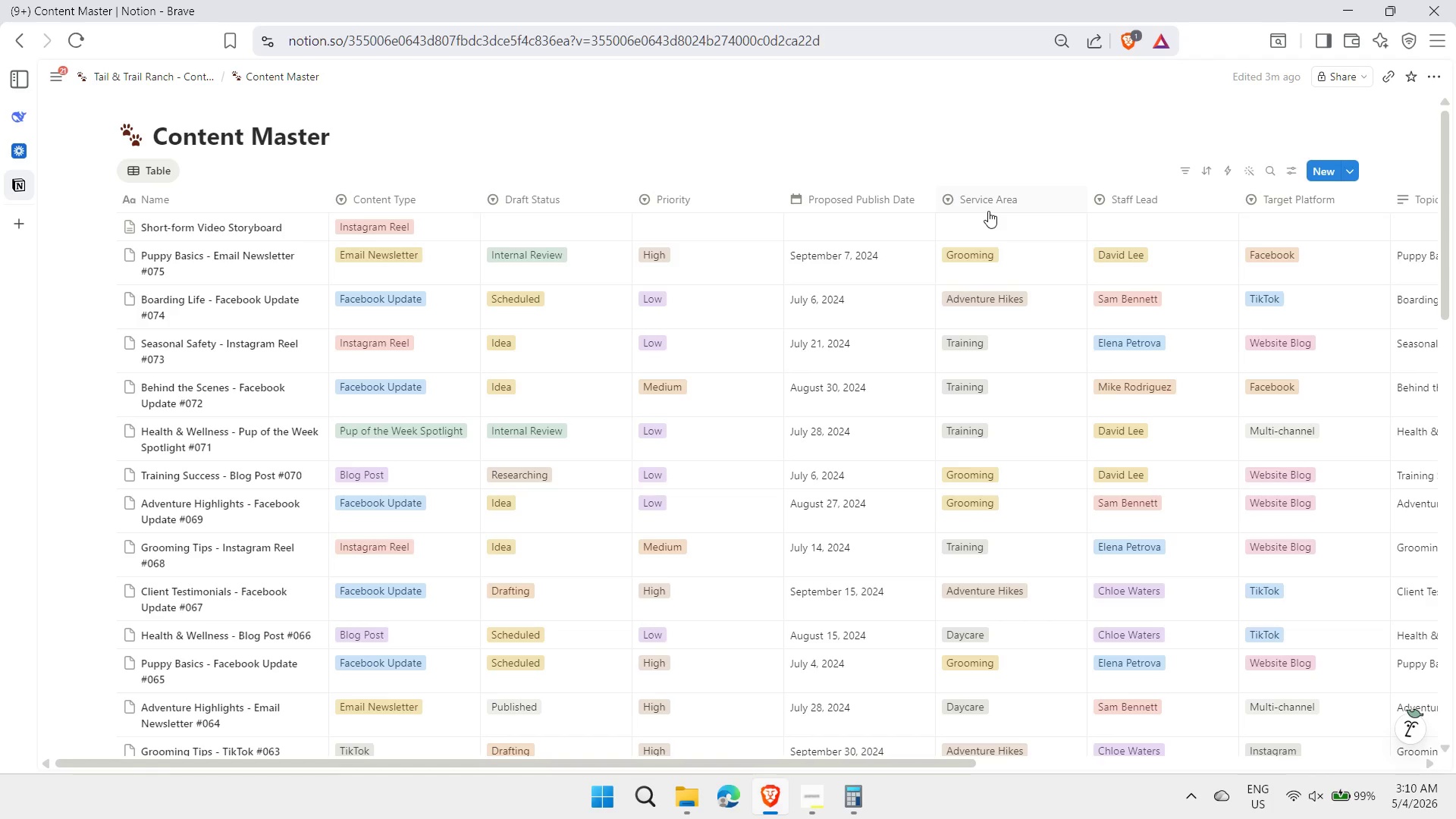 
left_click_drag(start_coordinate=[949, 761], to_coordinate=[1354, 774])
 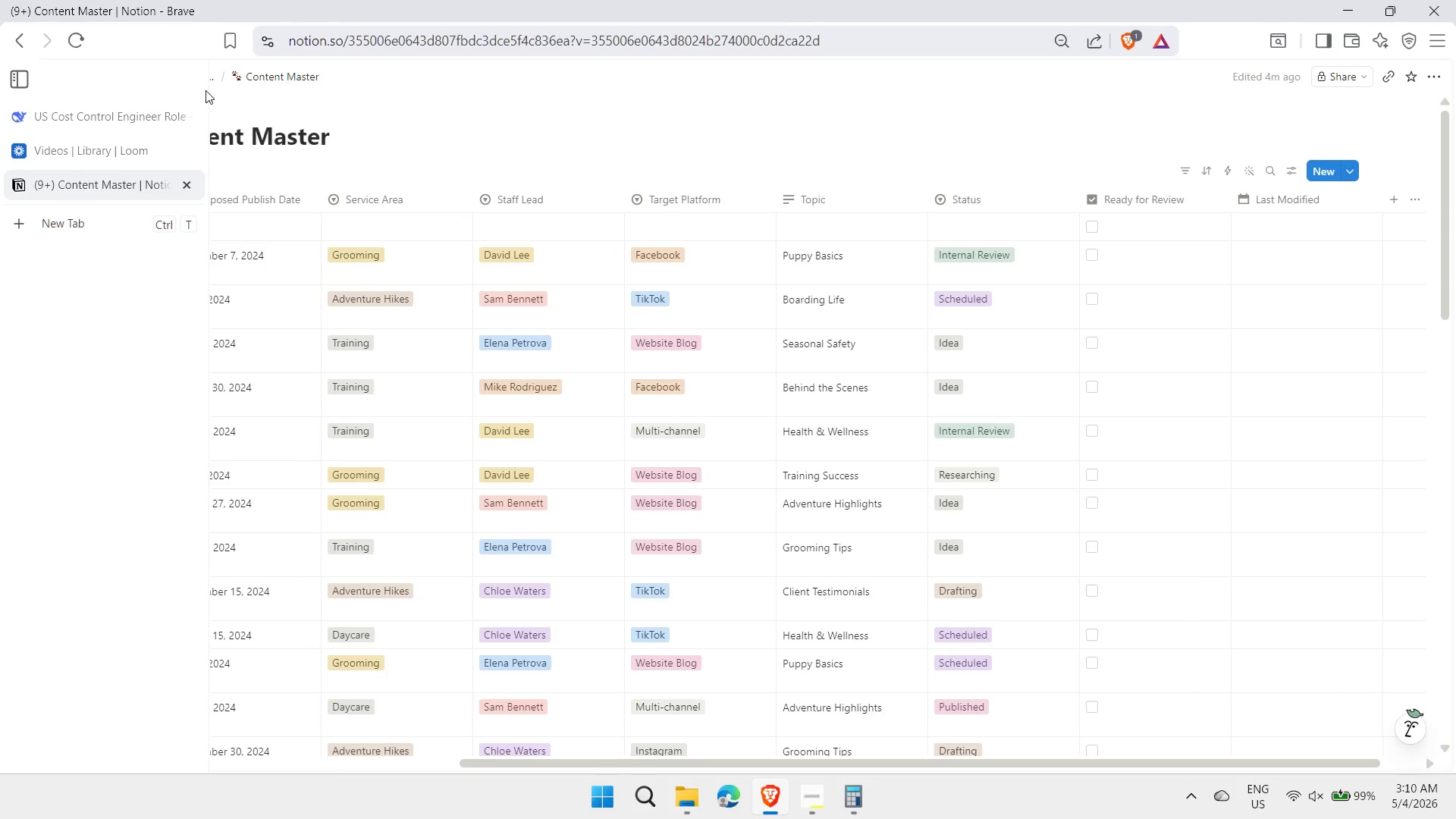 
wait(7.78)
 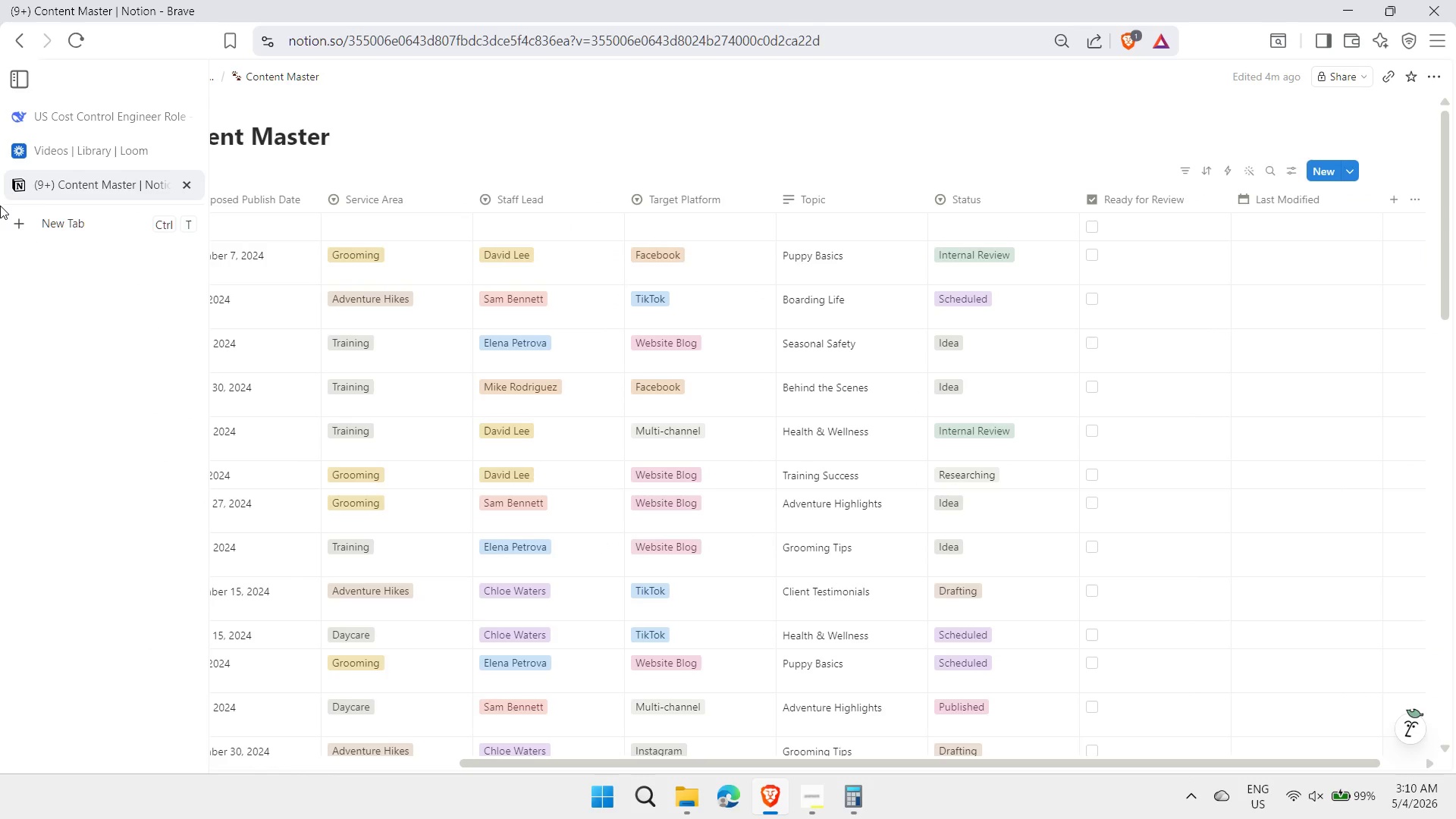 
left_click([191, 173])
 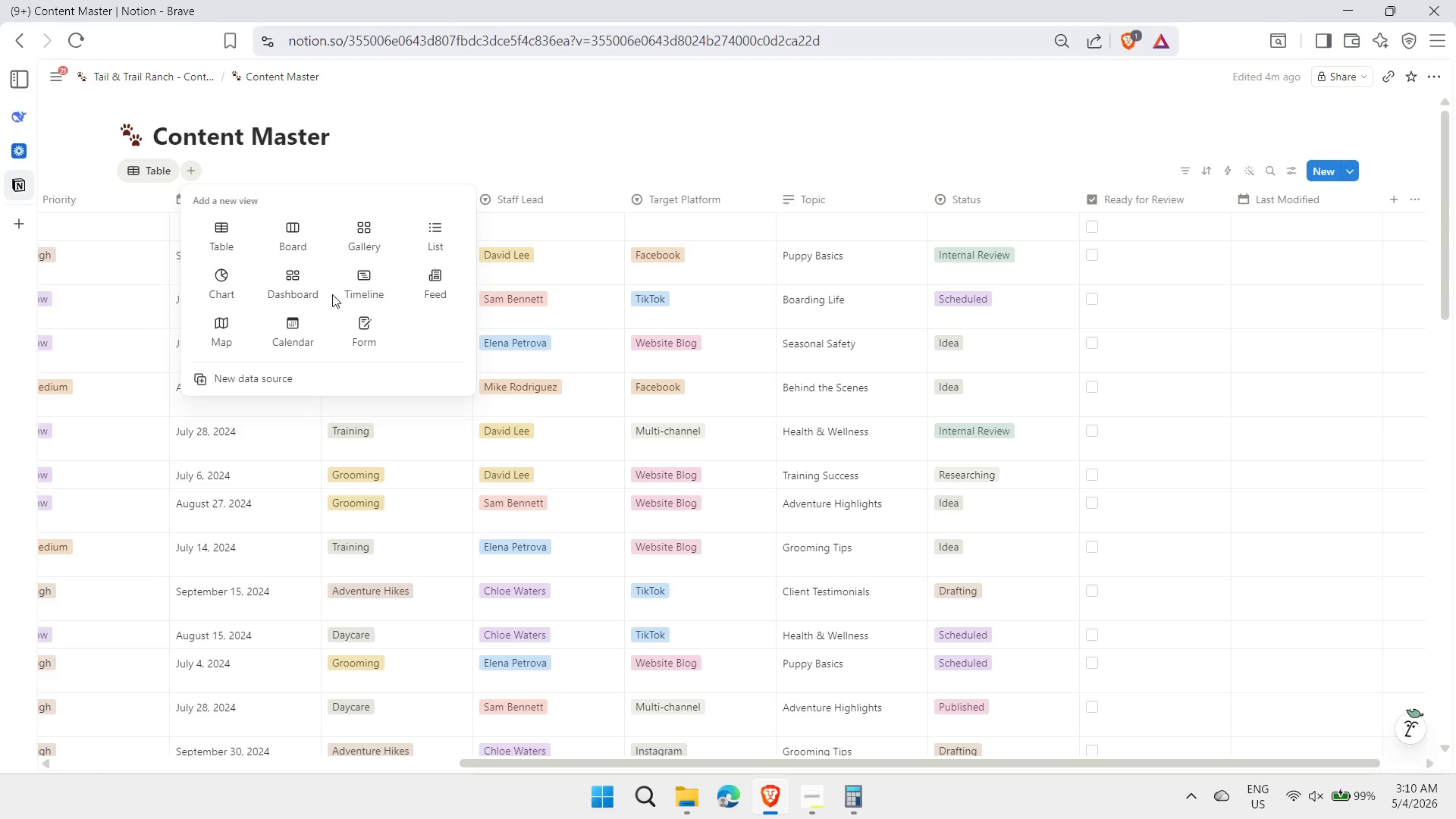 
left_click([290, 328])
 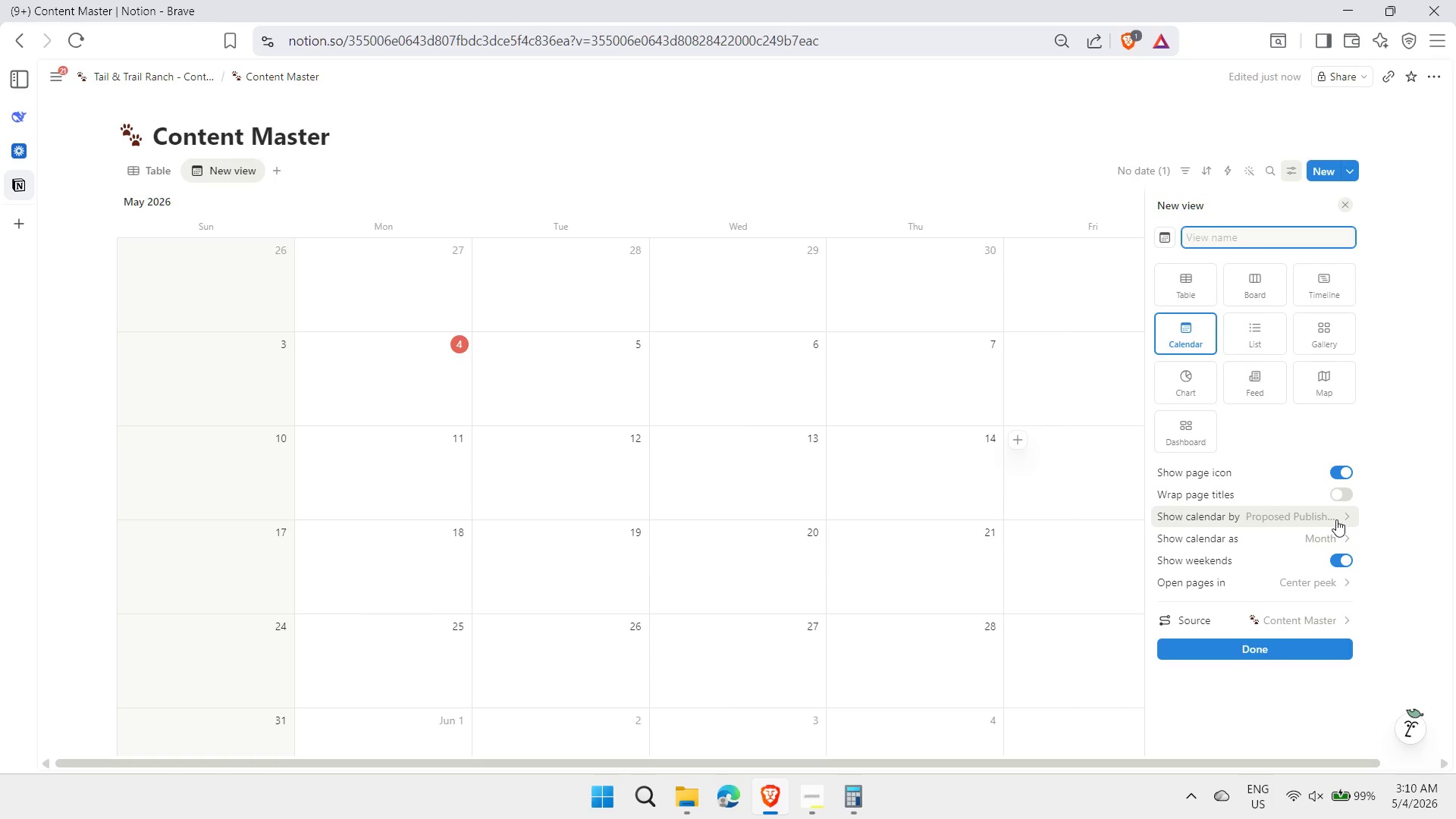 
wait(11.62)
 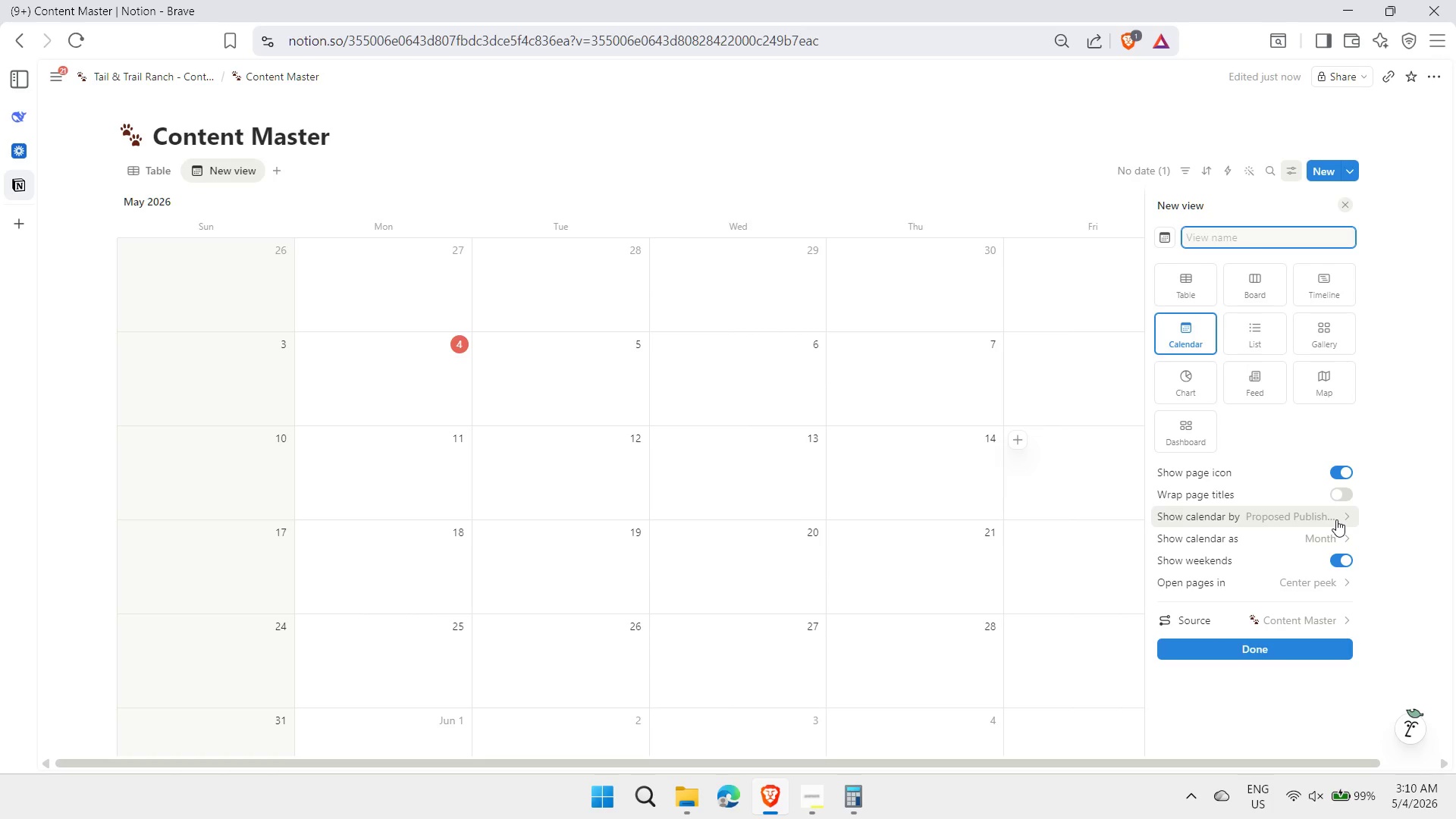 
key(Meta+MetaLeft)
 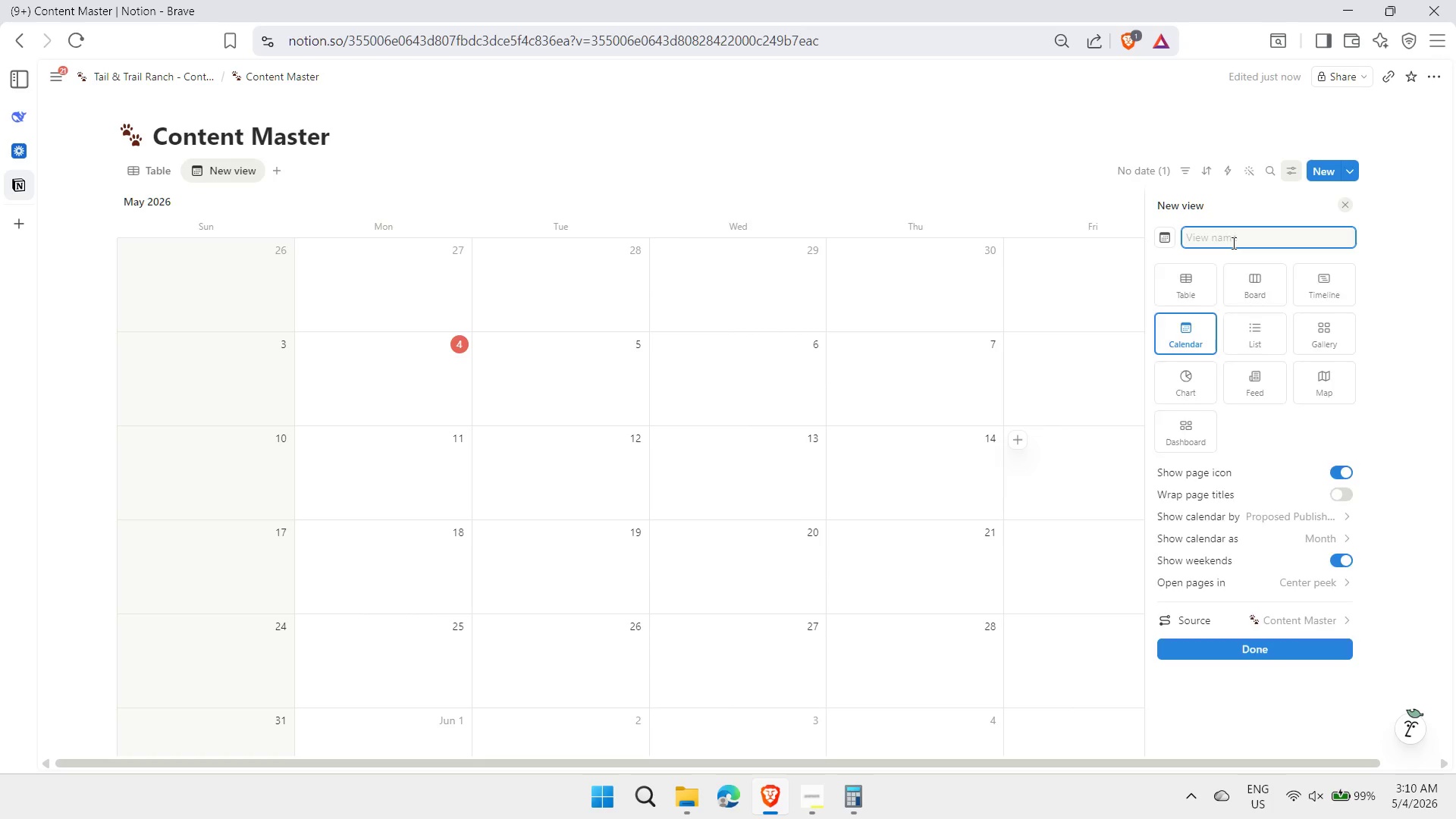 
key(Meta+Period)
 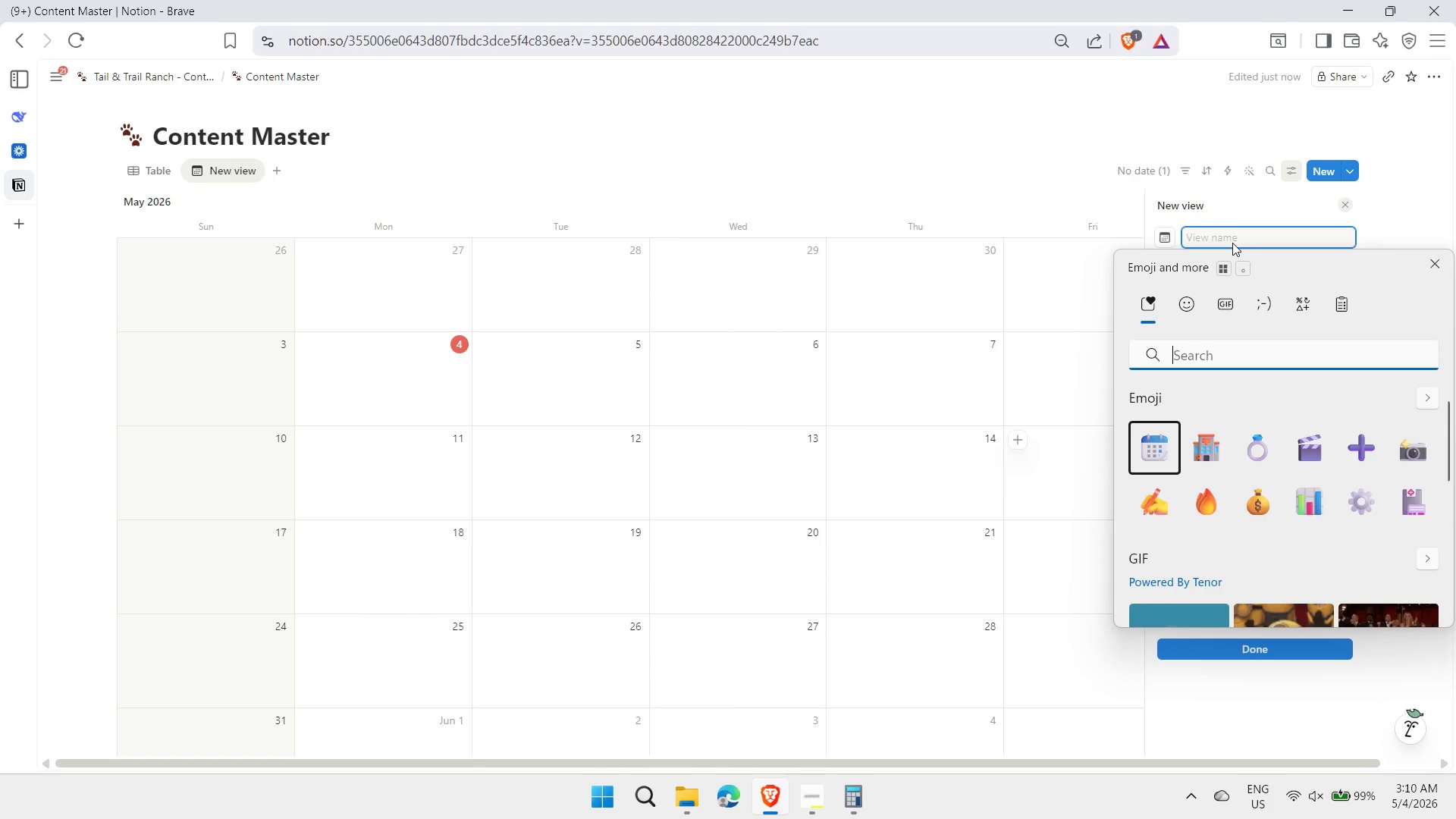 
key(Enter)
 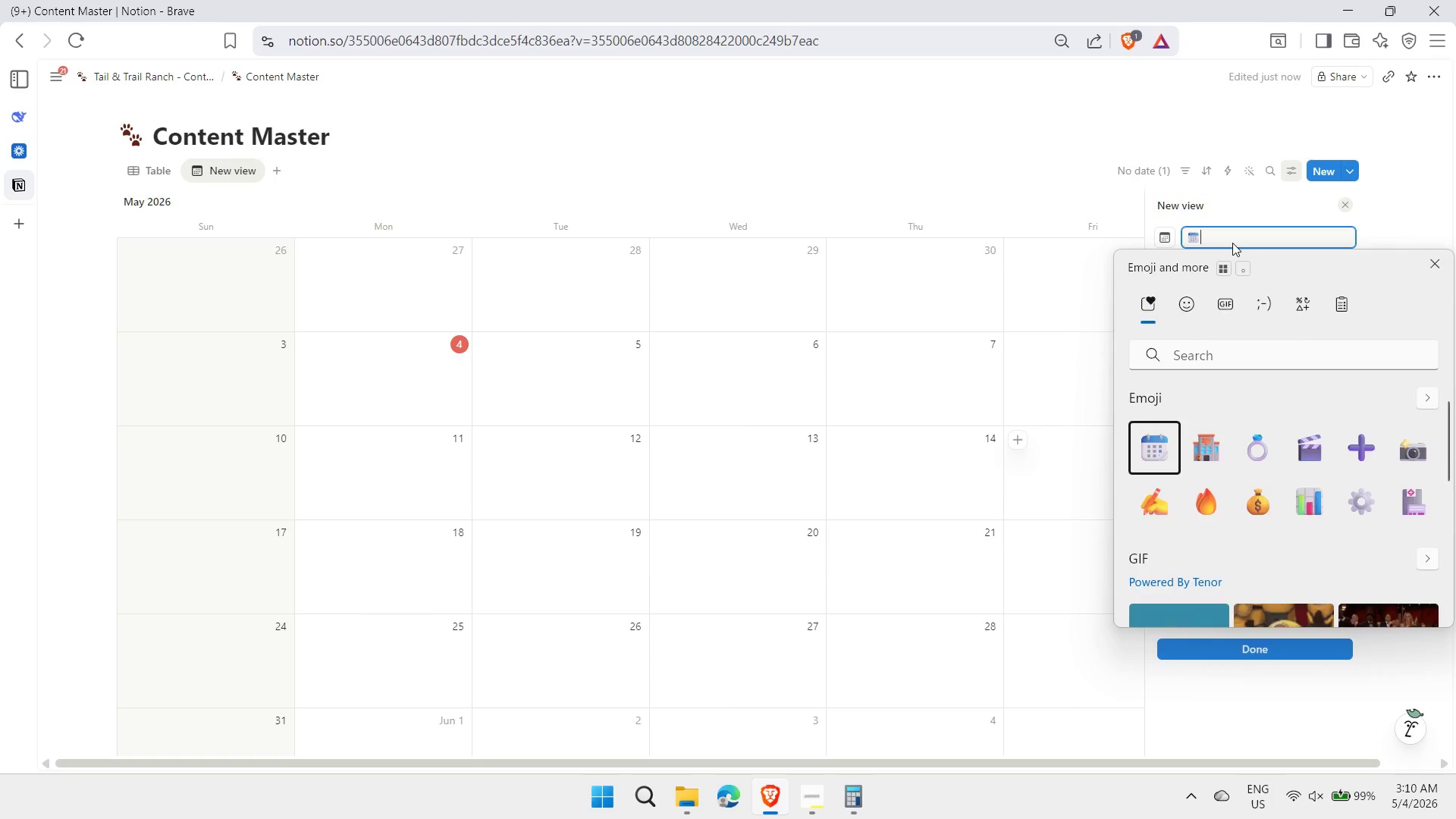 
type( Posting Calendar)
 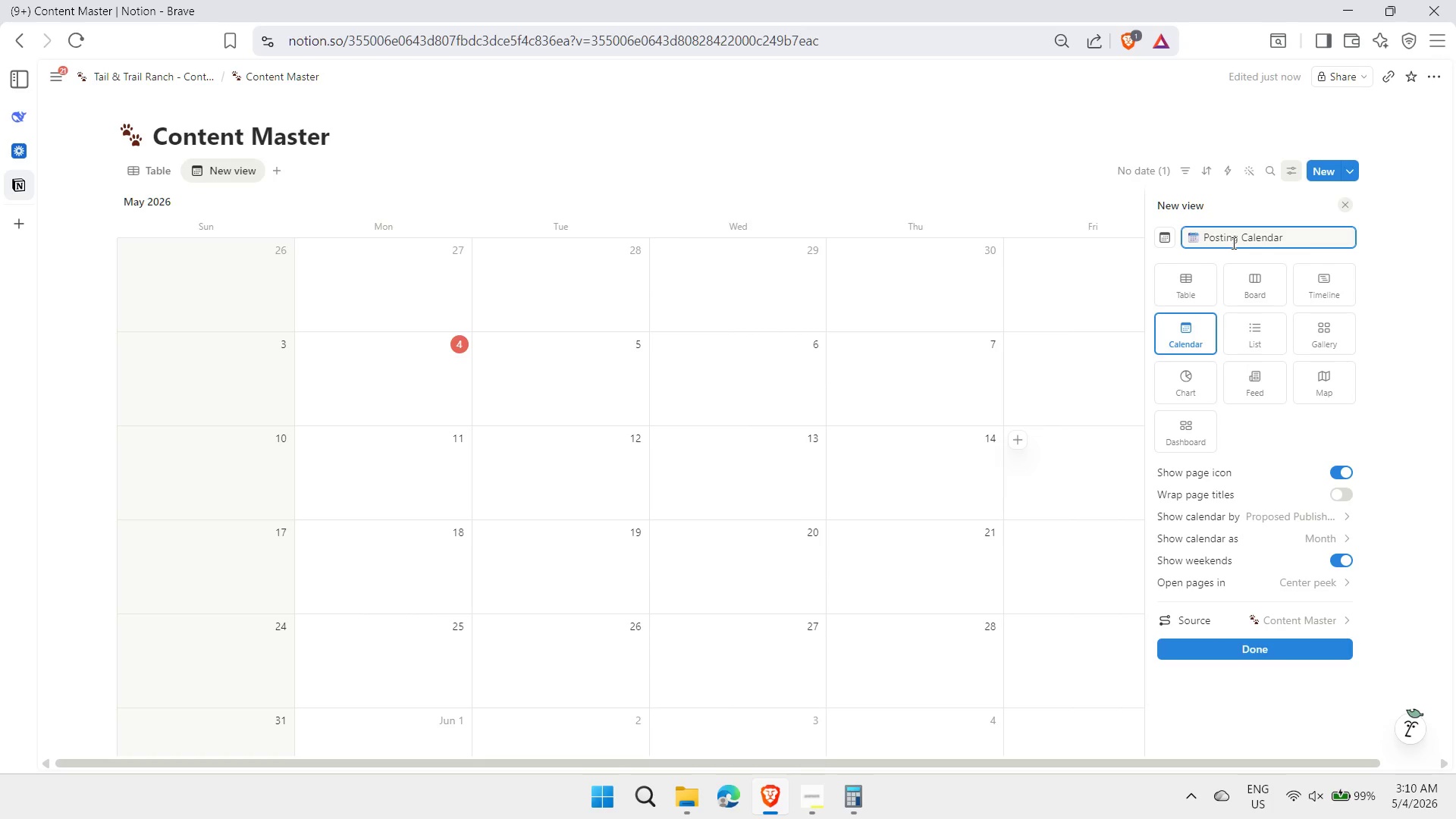 
key(Enter)
 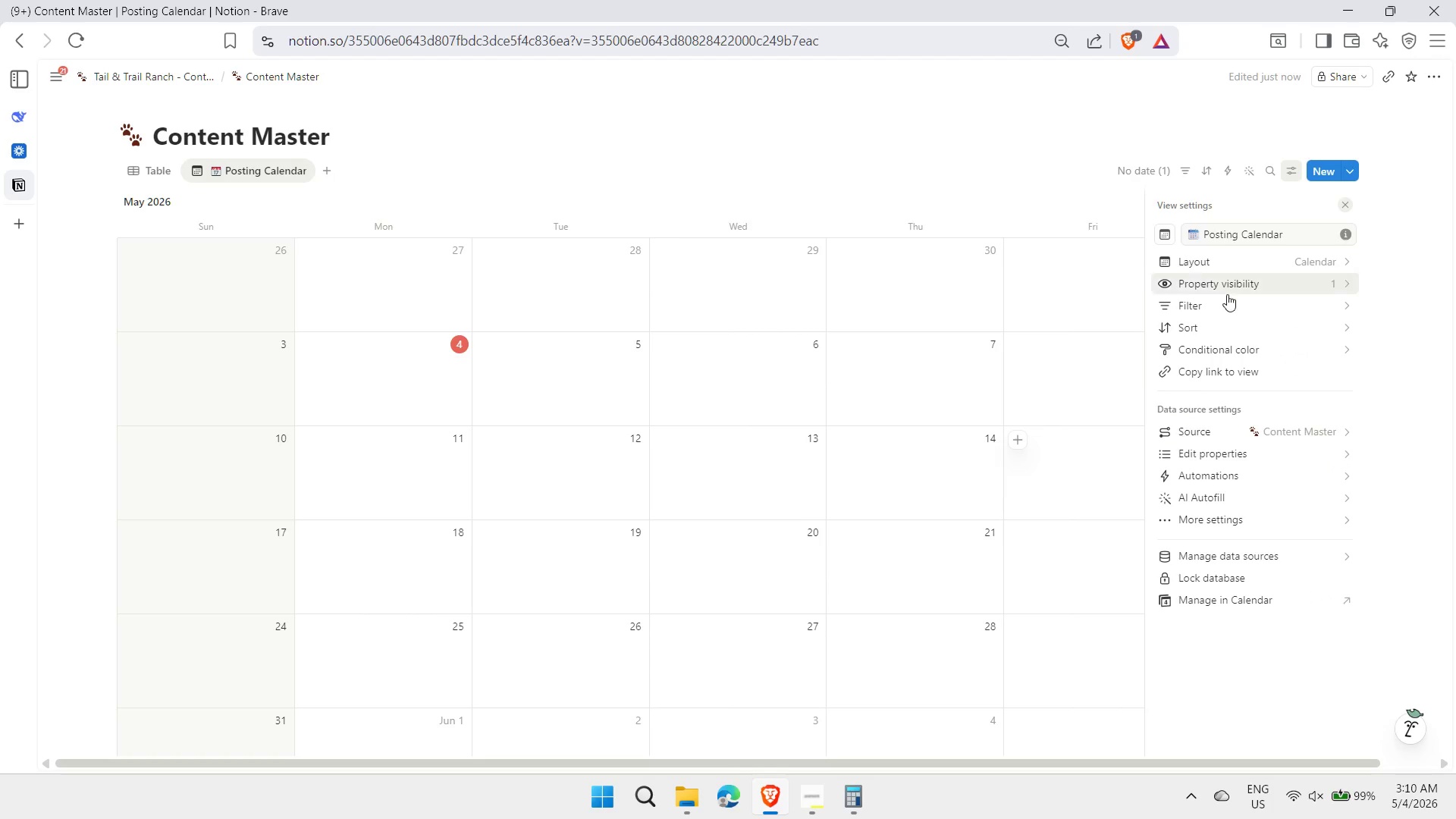 
left_click([1238, 281])
 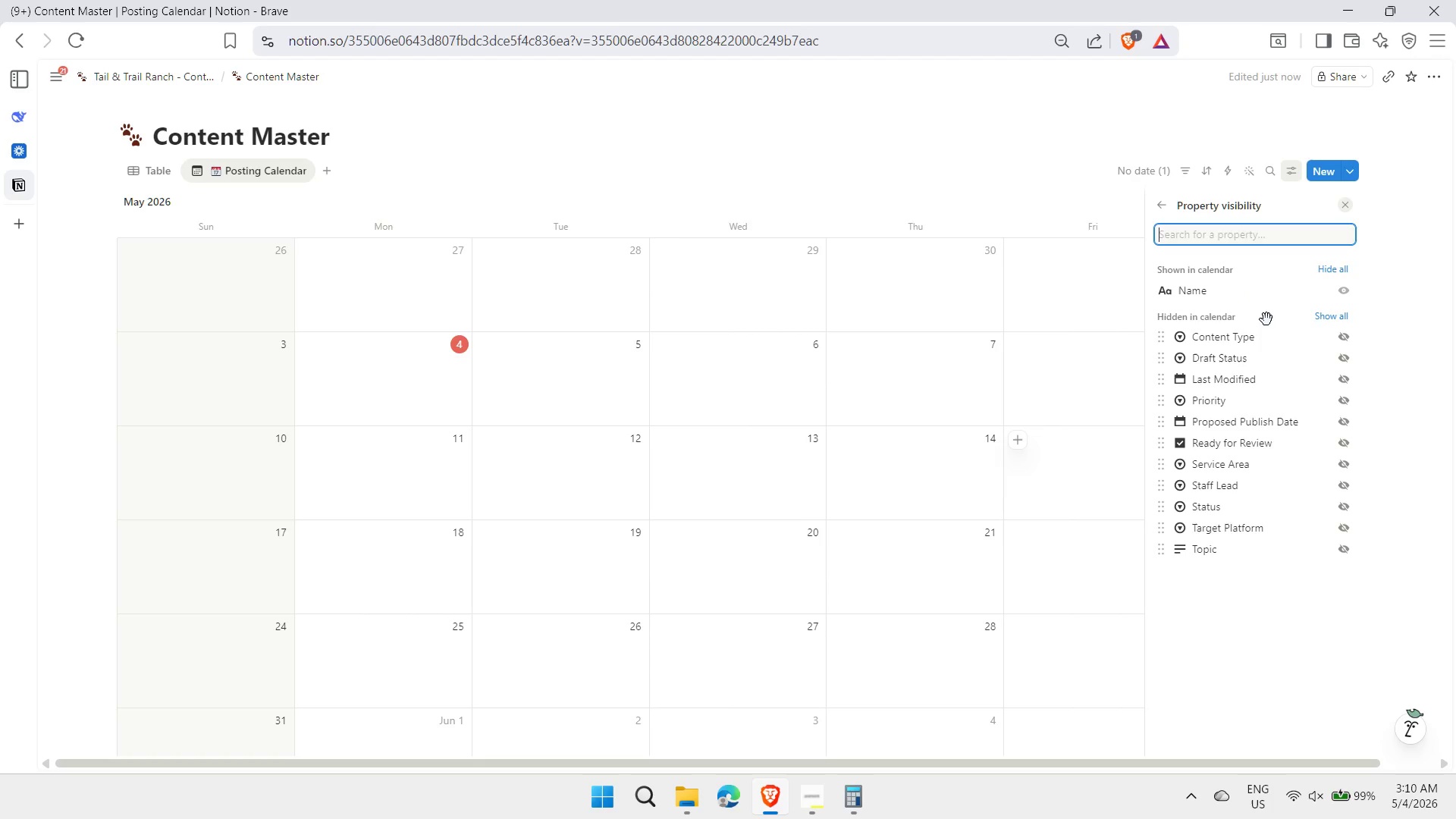 
wait(5.98)
 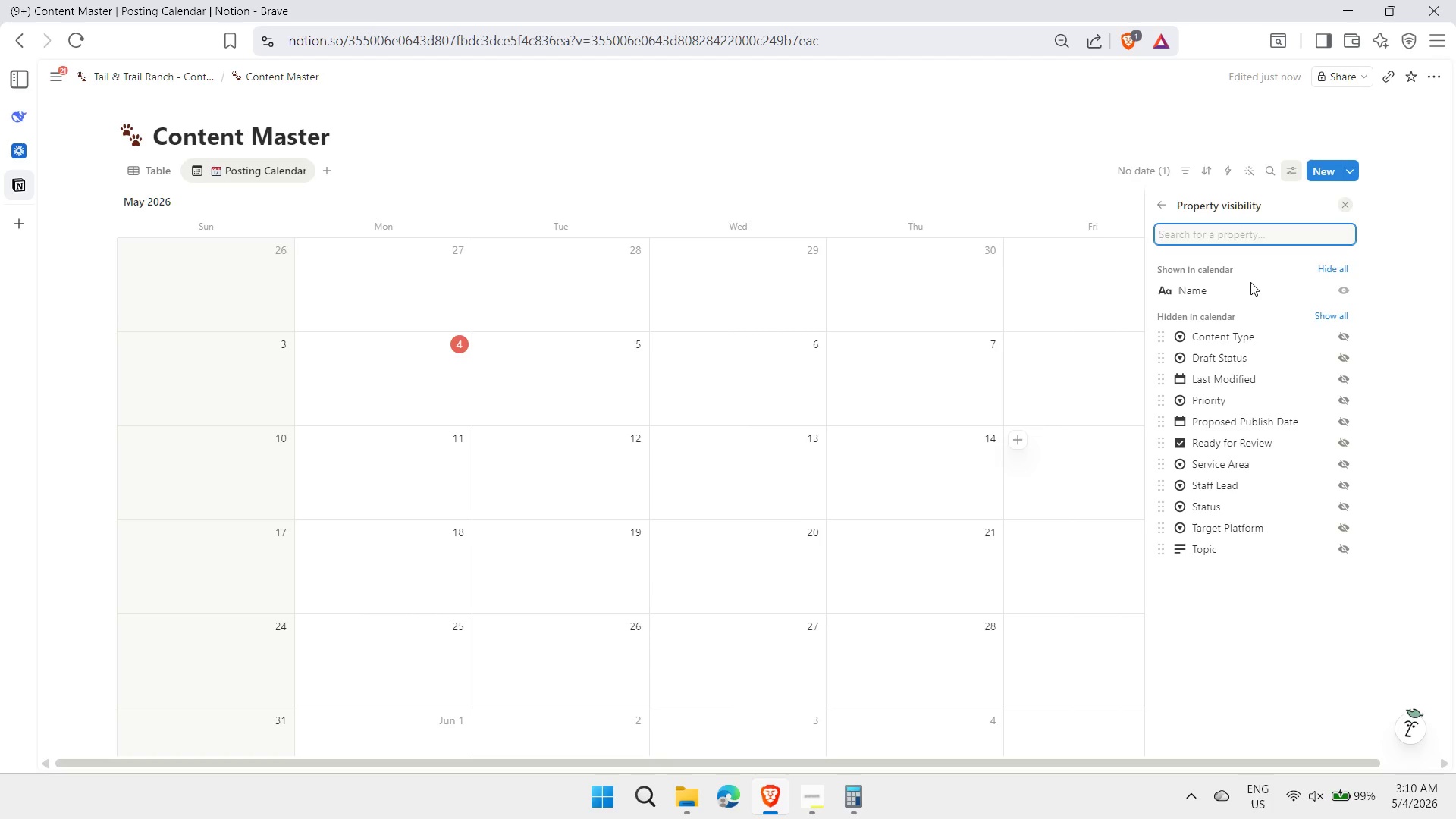 
left_click([1345, 336])
 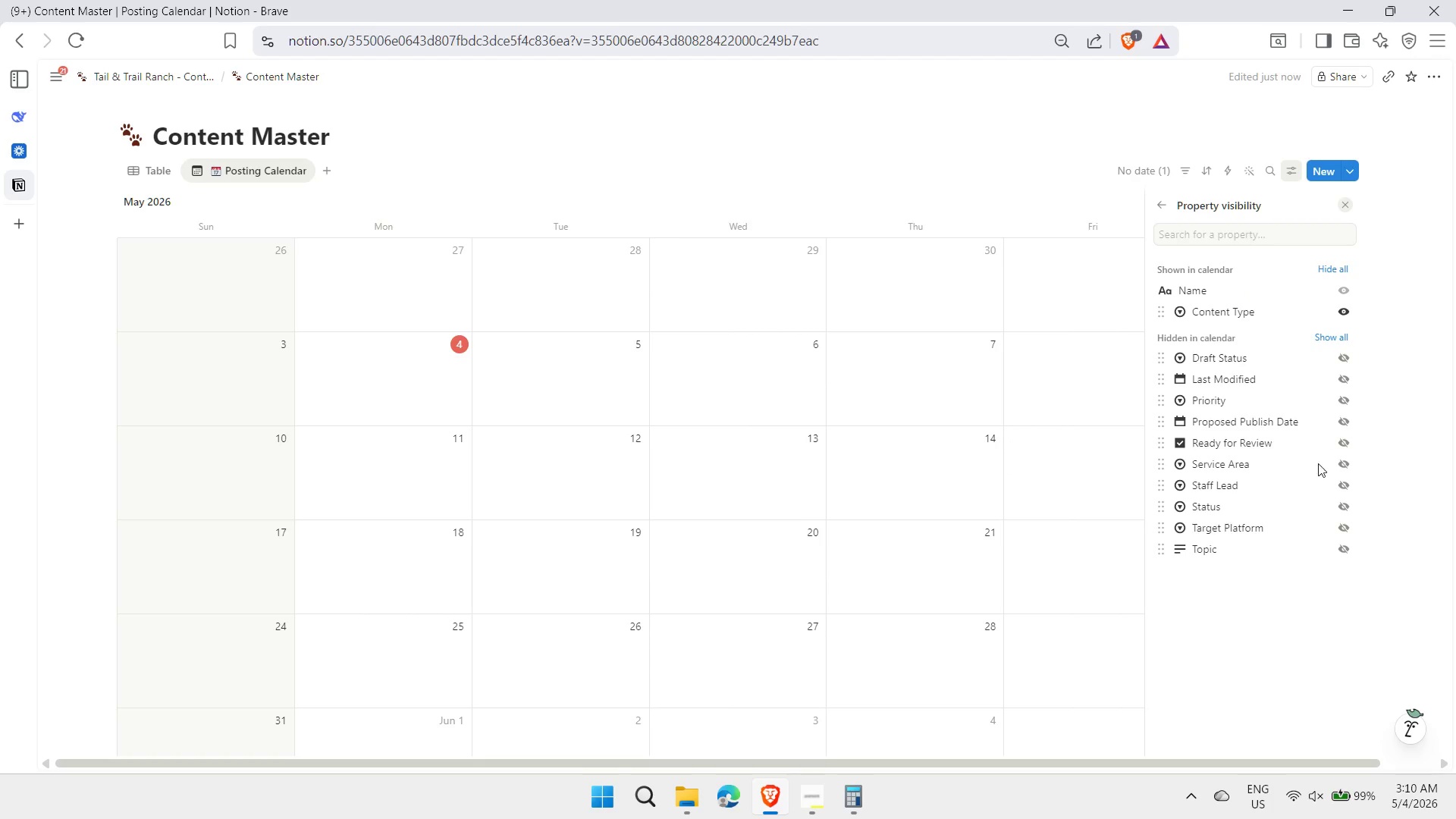 
left_click([1341, 507])
 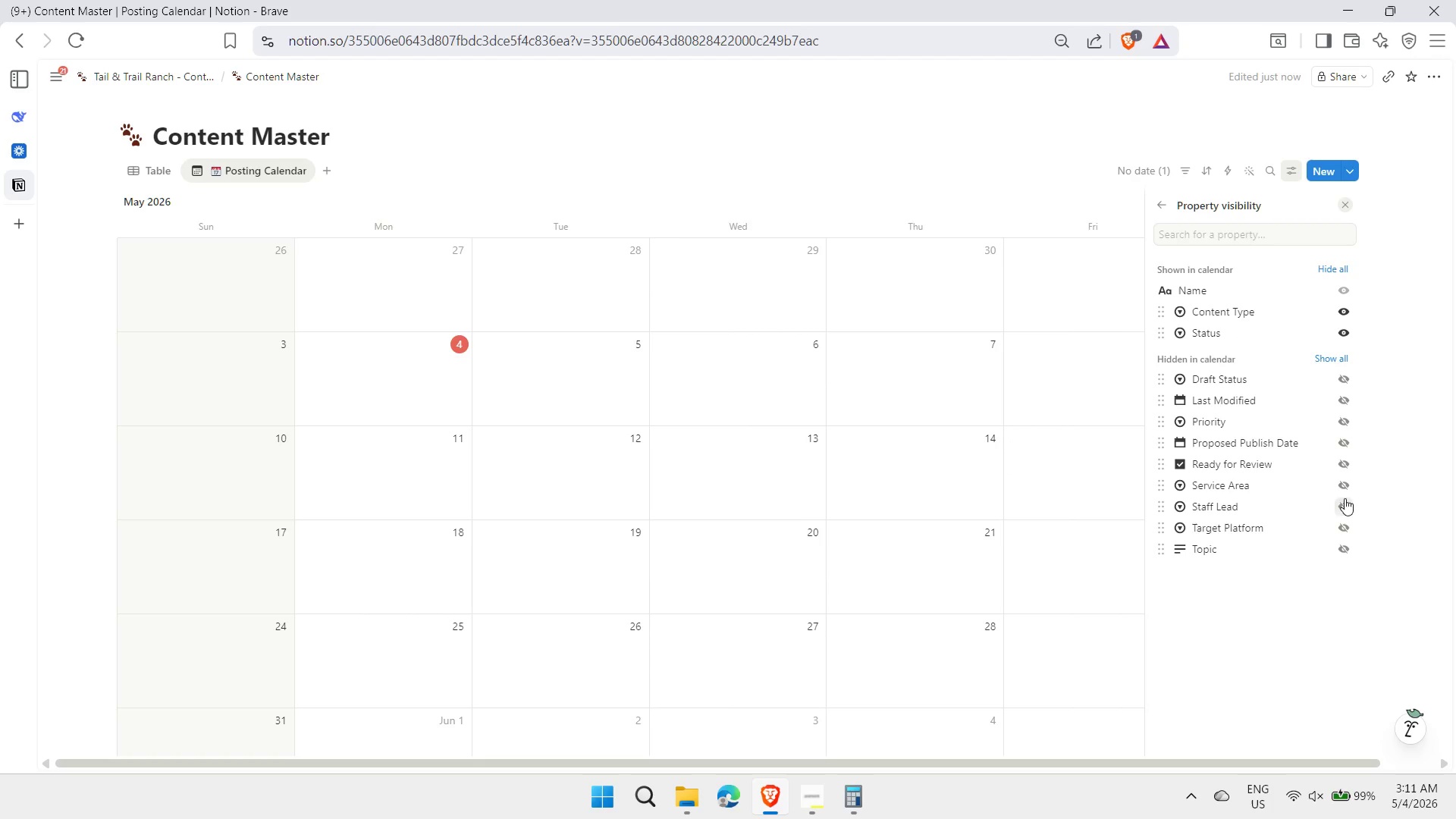 
left_click([1345, 488])
 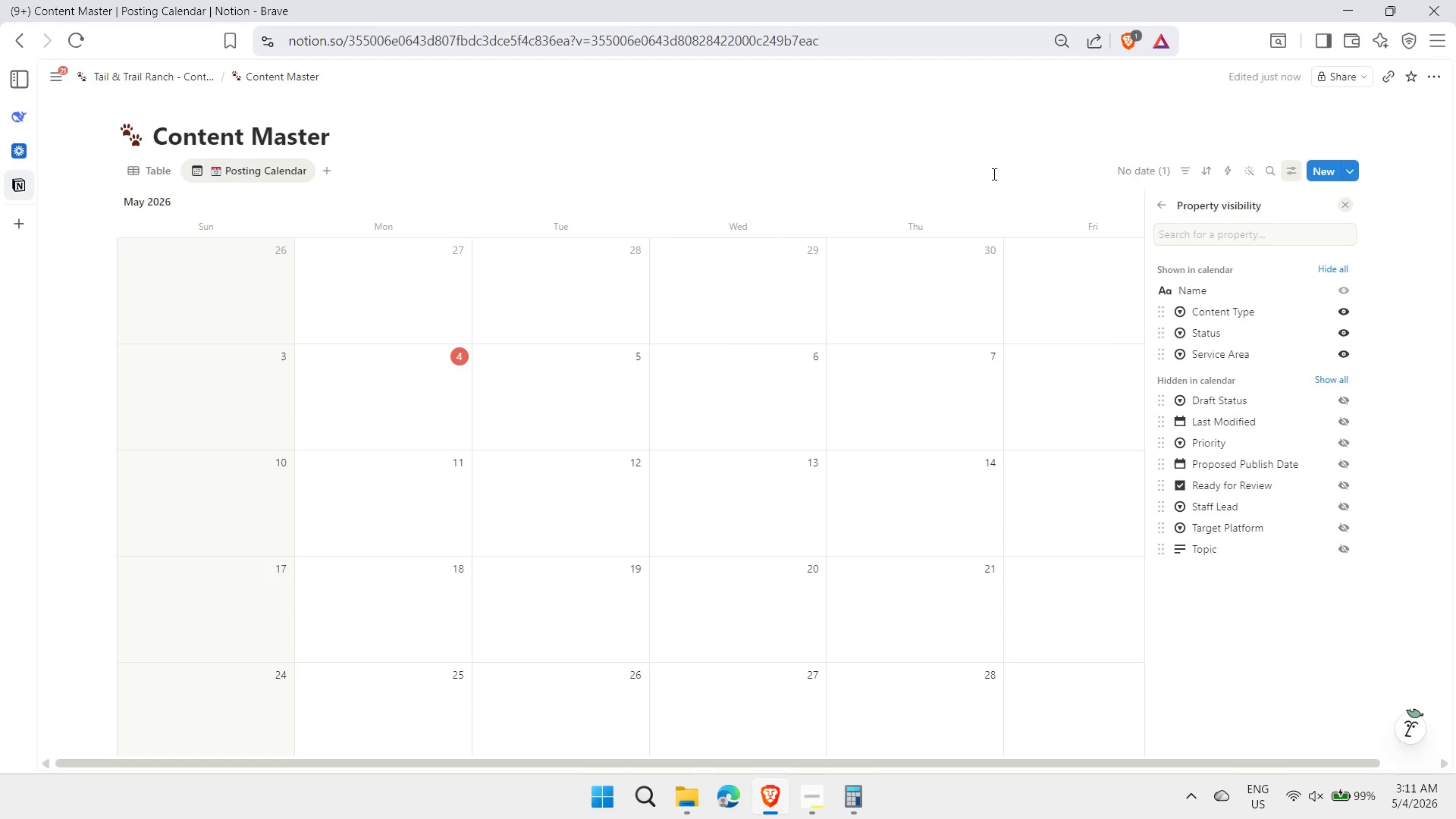 
left_click([993, 174])
 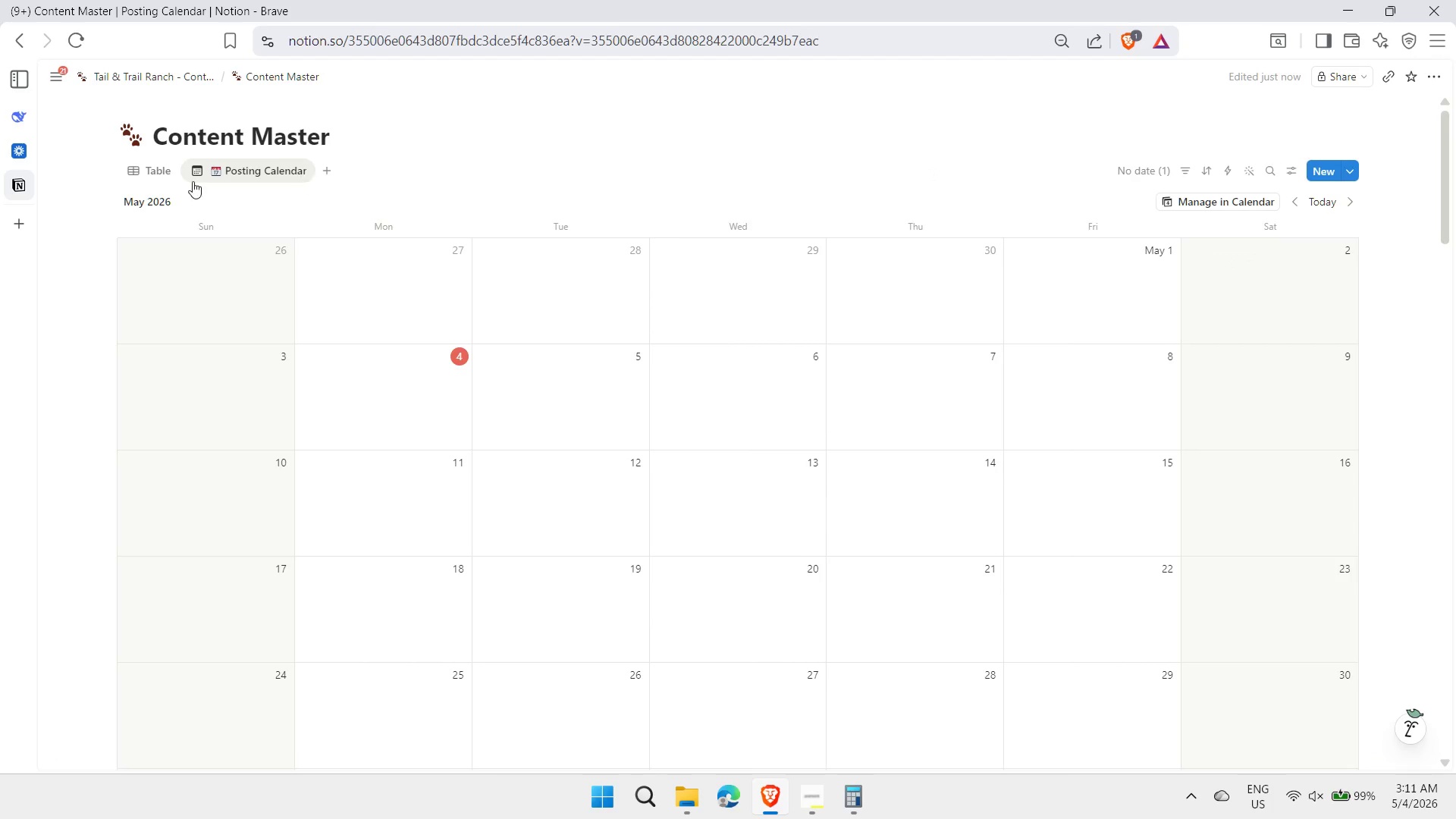 
mouse_move([946, 226])
 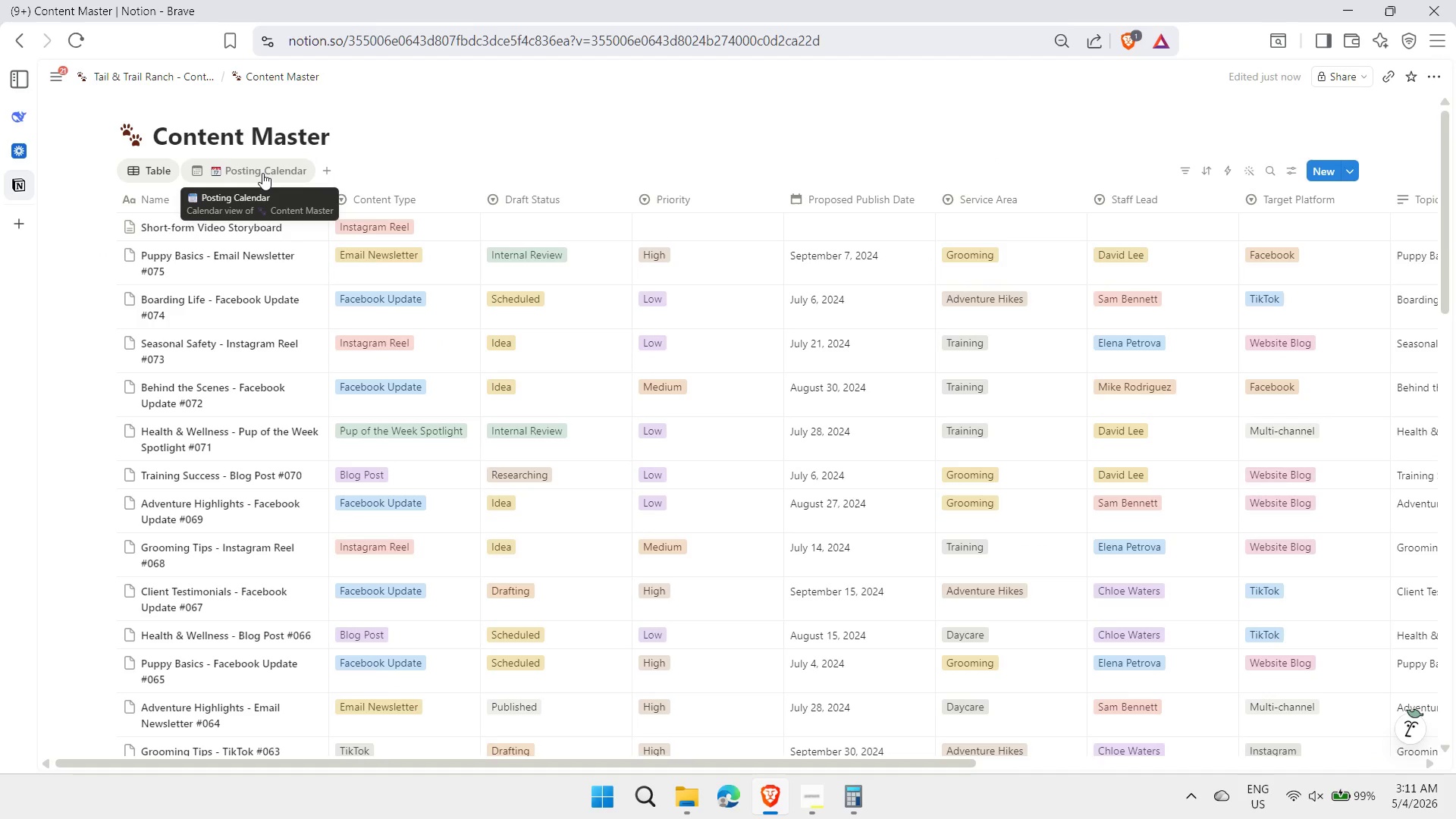 
left_click([262, 173])
 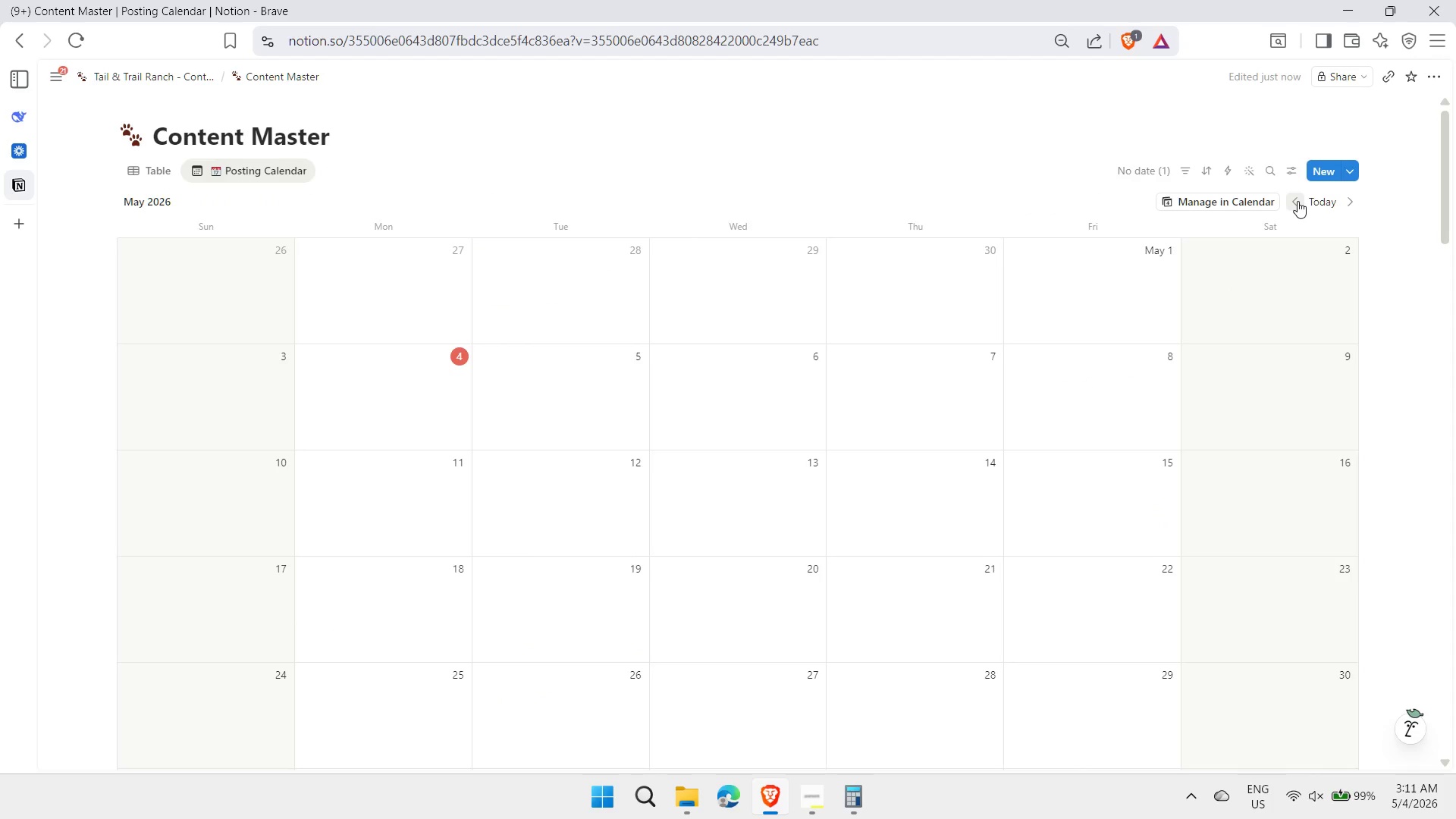 
double_click([1298, 201])
 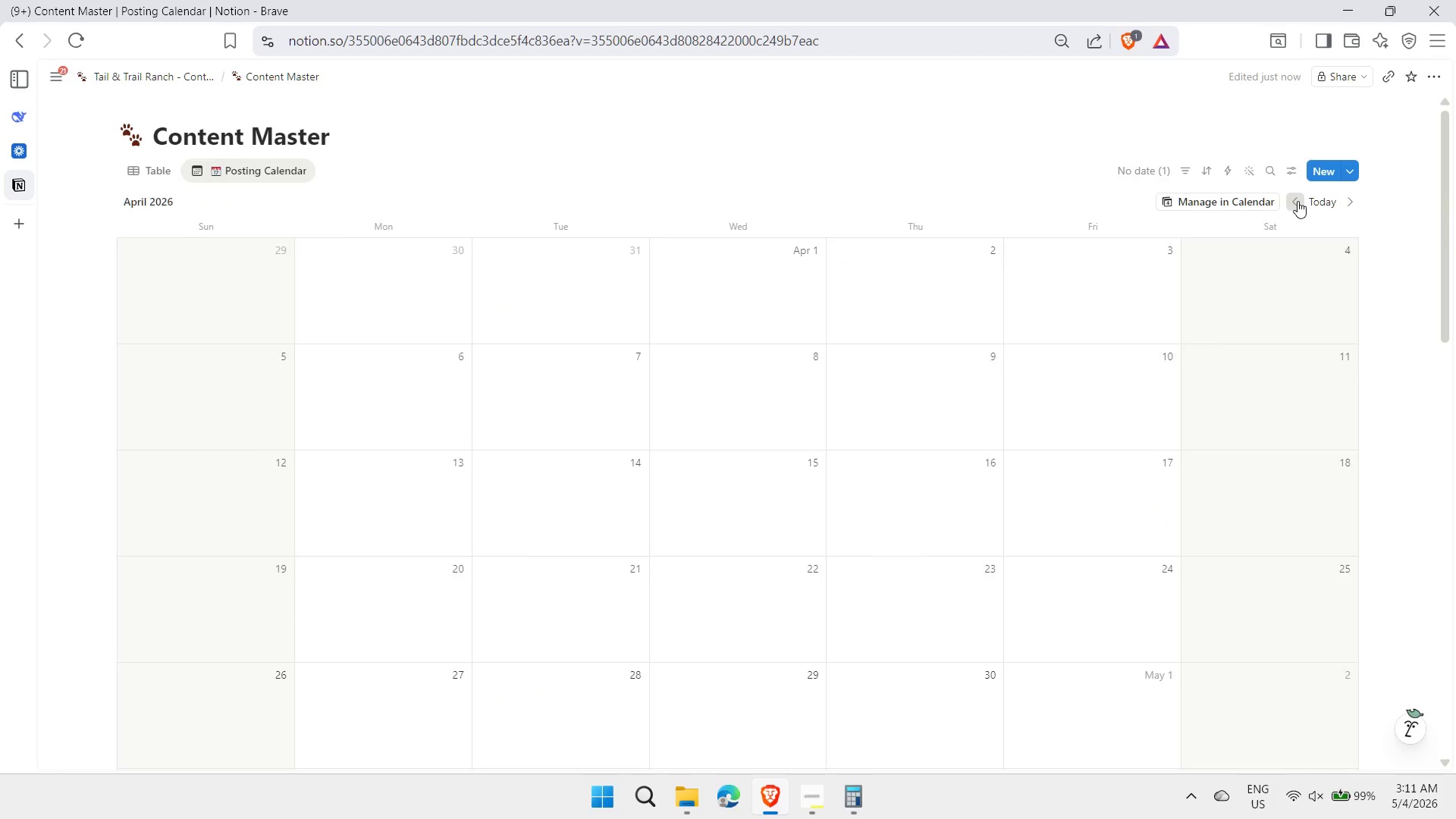 
triple_click([1298, 201])
 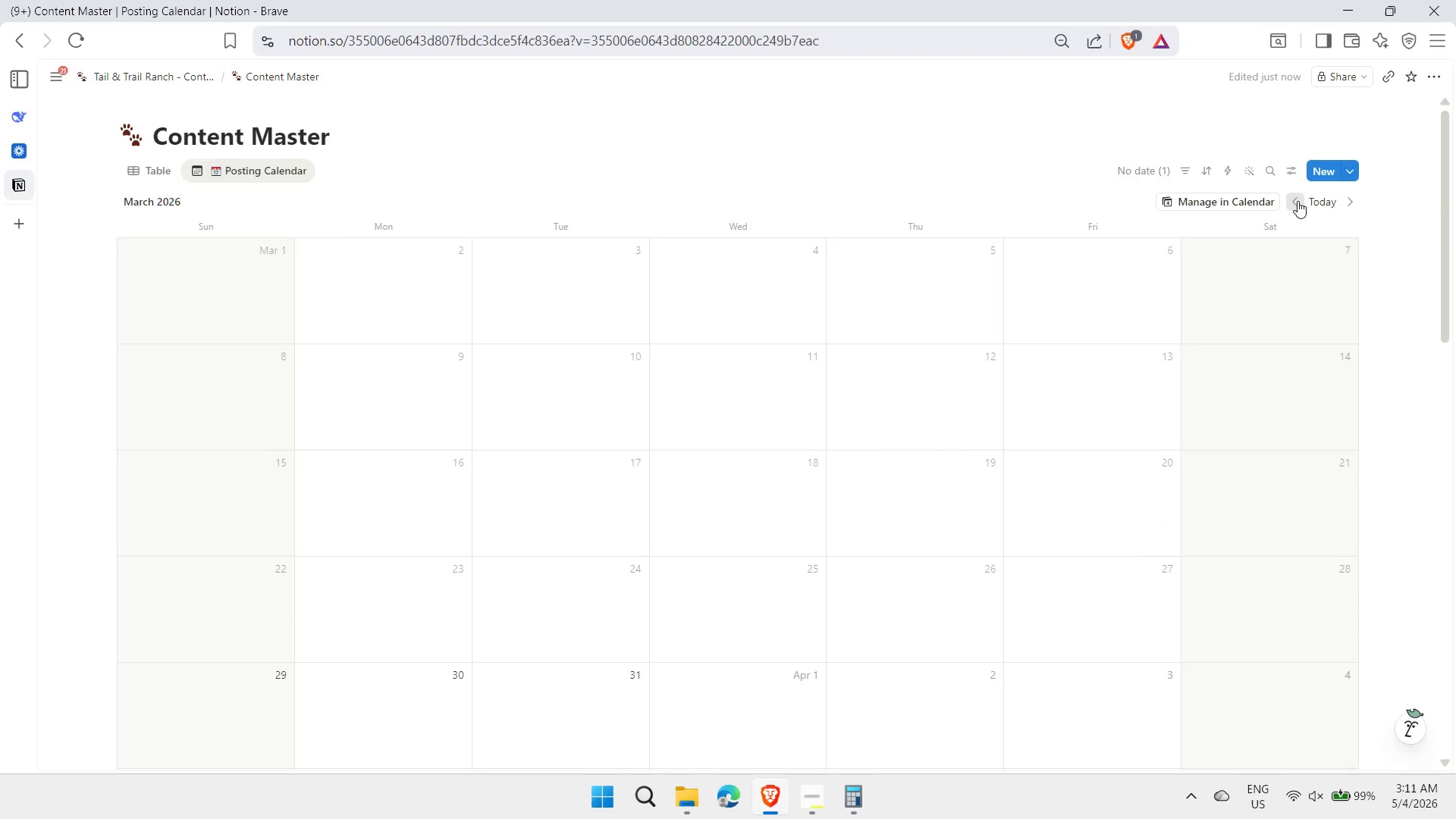 
triple_click([1298, 201])
 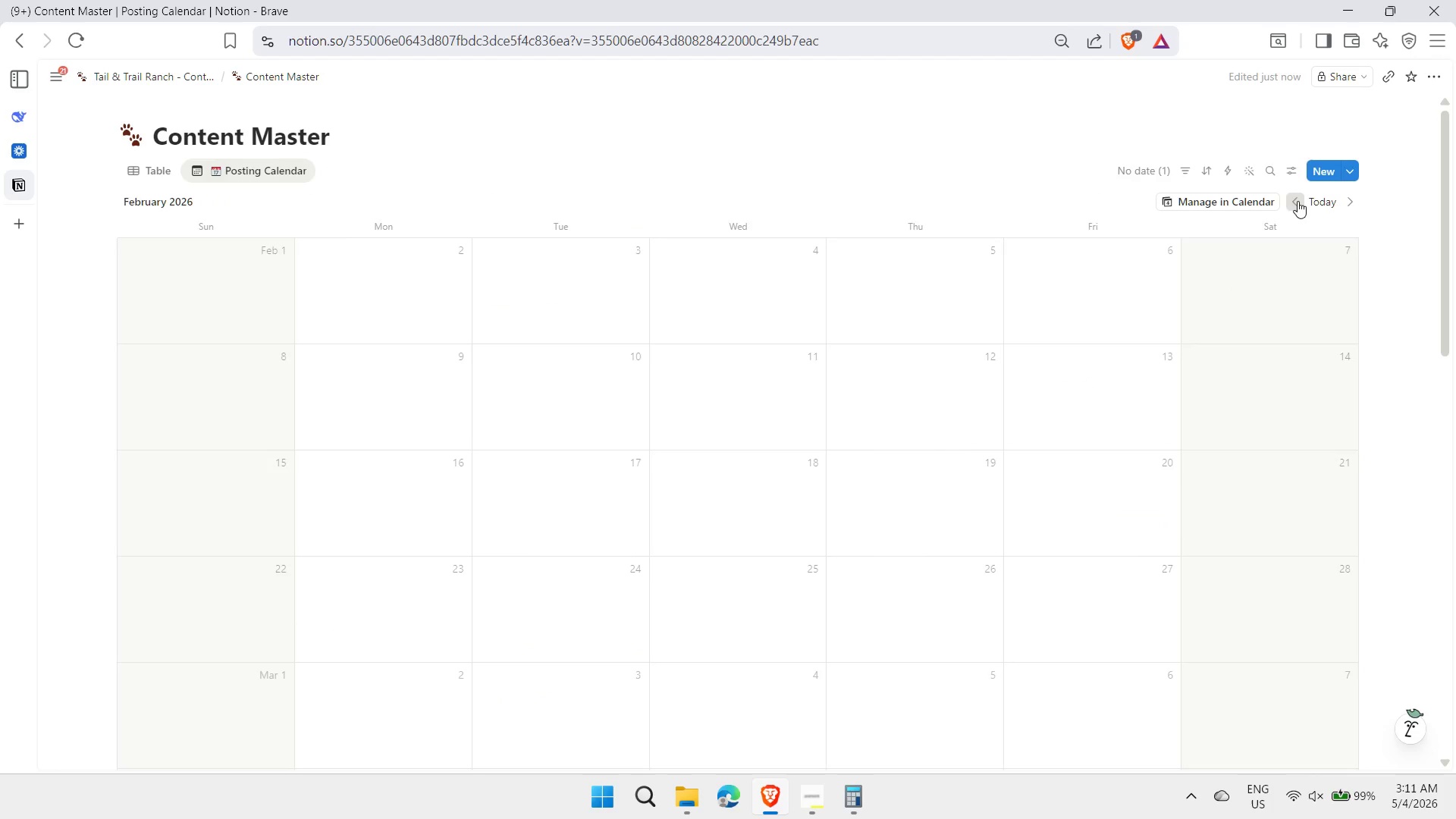 
triple_click([1298, 201])
 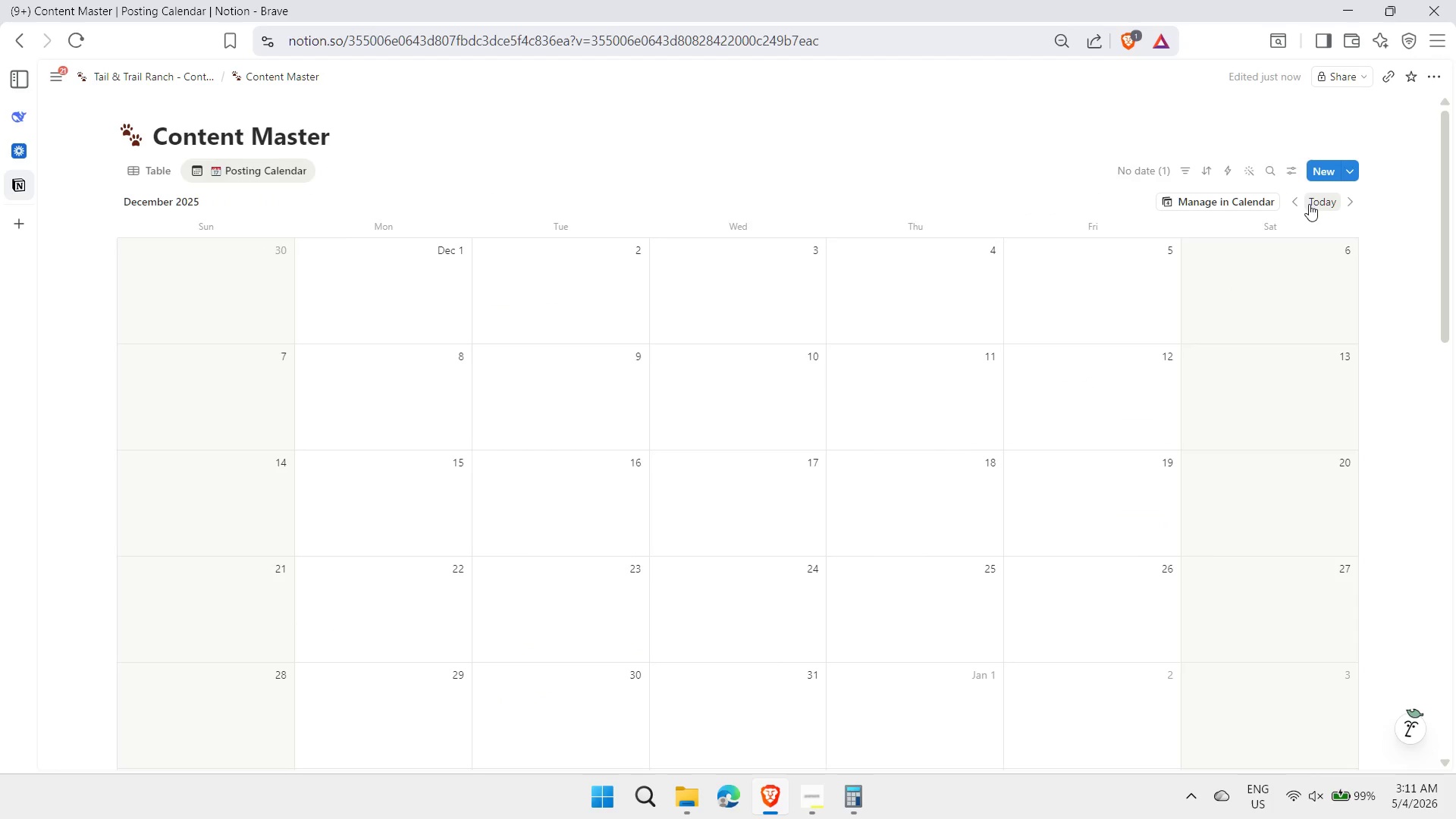 
double_click([1293, 206])
 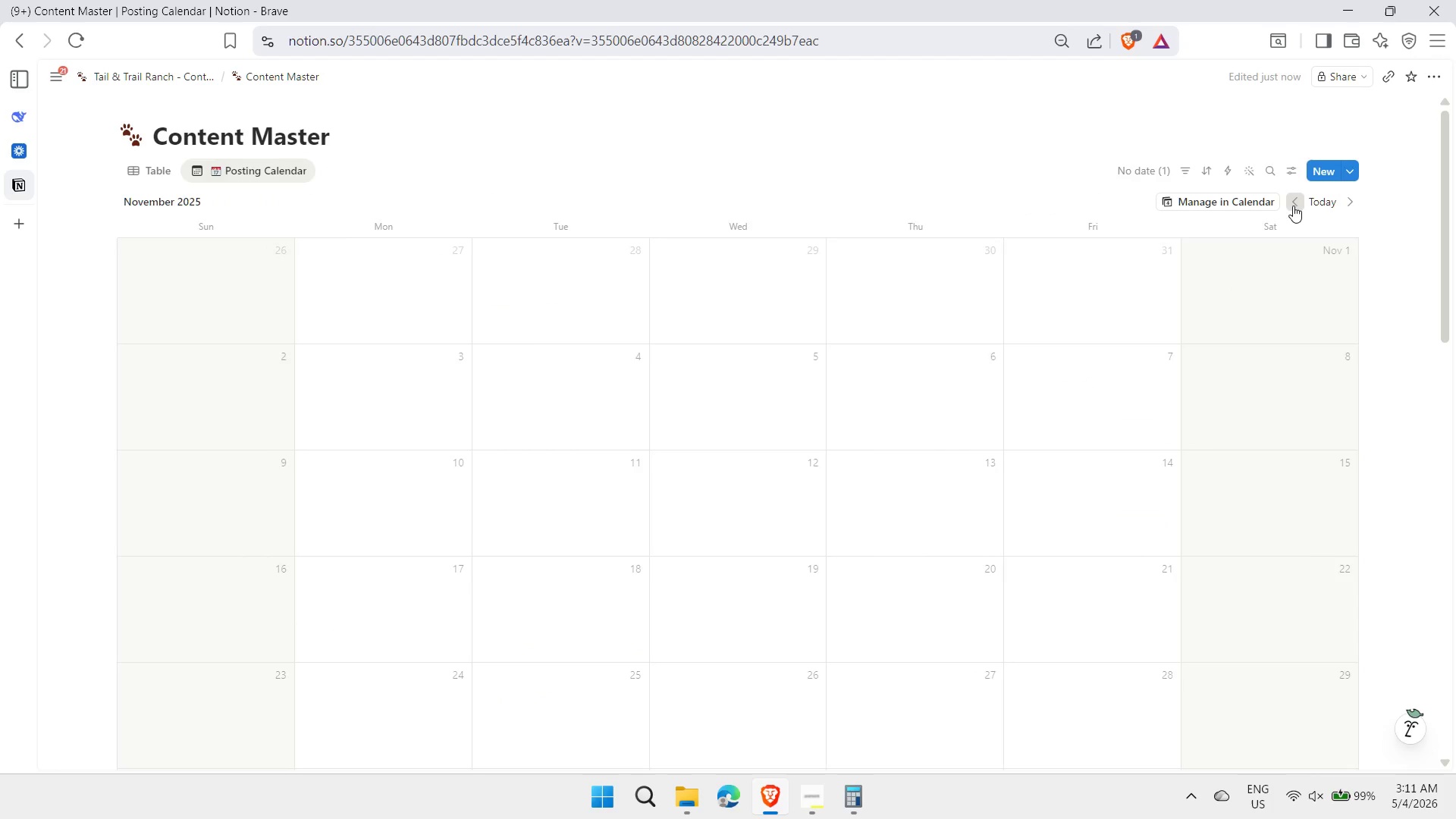 
triple_click([1293, 206])
 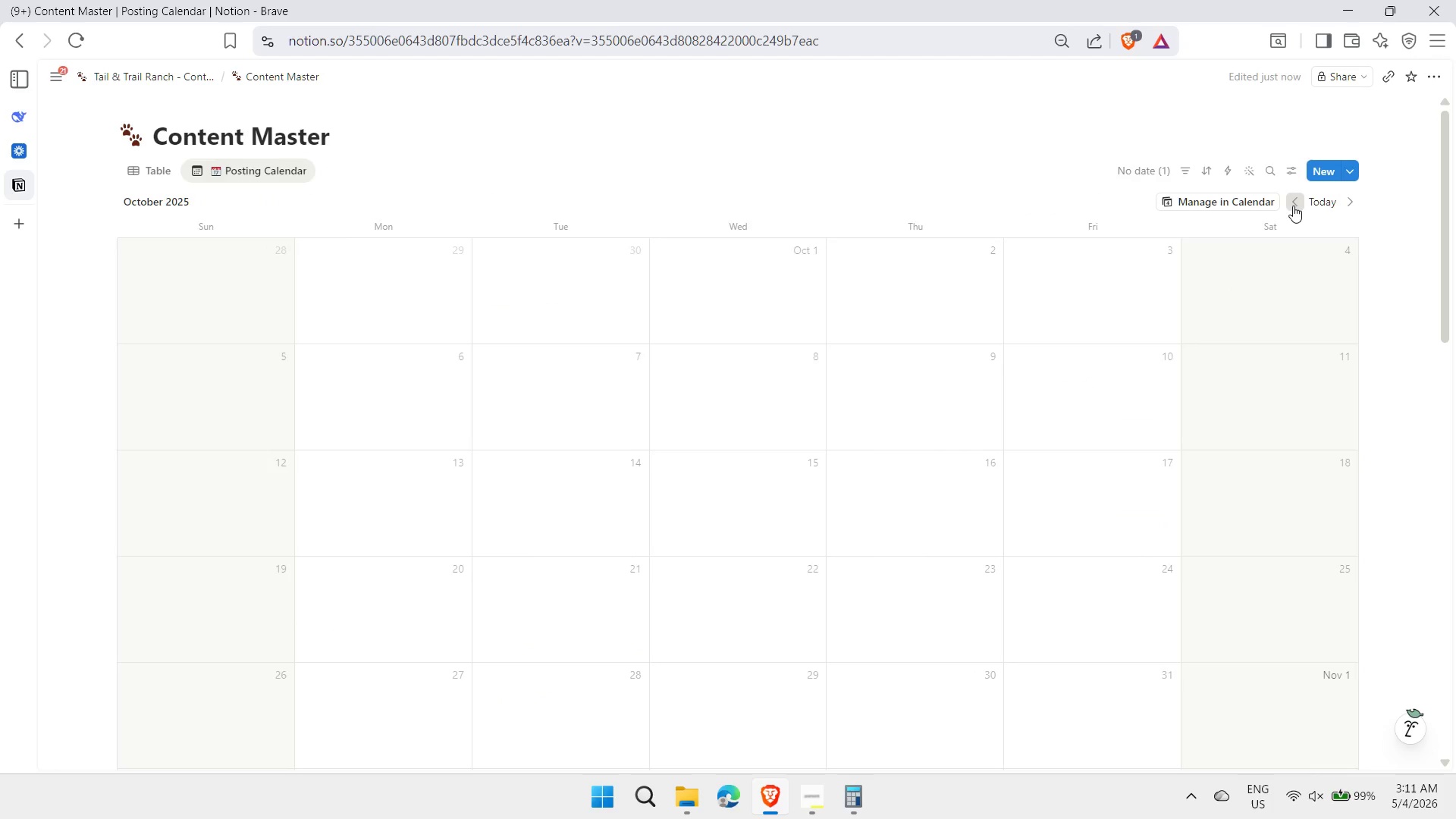 
triple_click([1293, 206])
 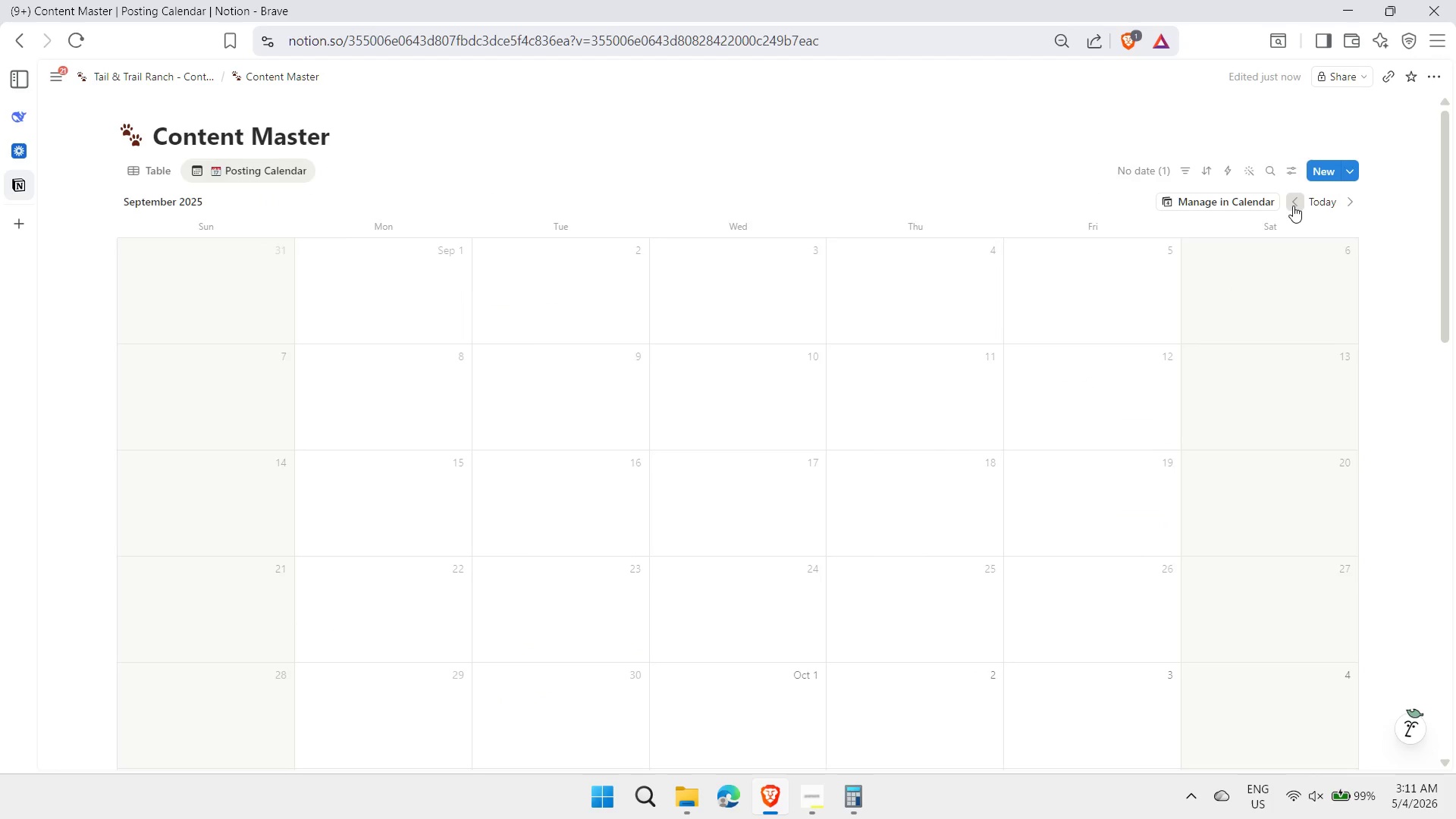 
triple_click([1293, 206])
 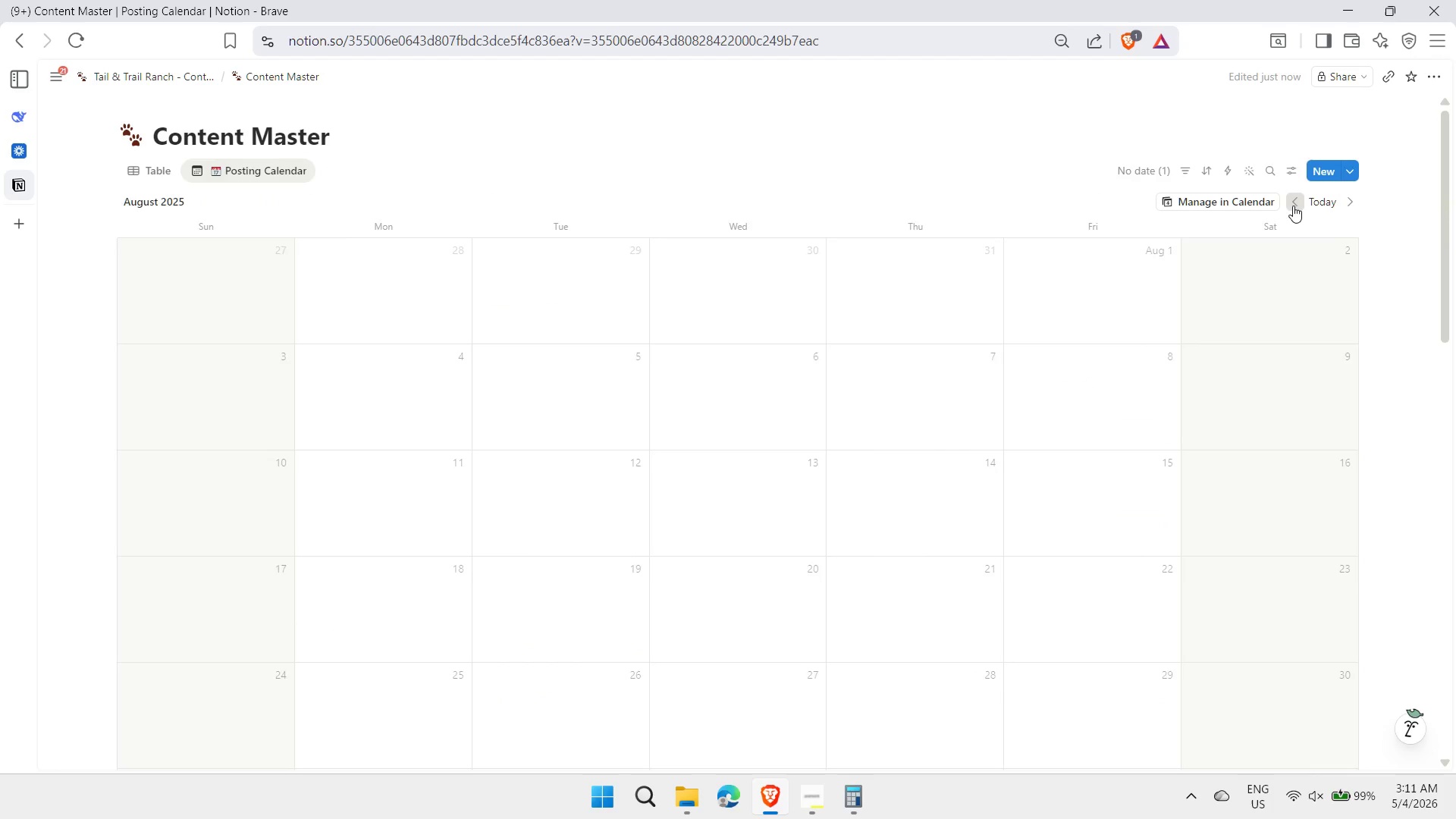 
triple_click([1293, 206])
 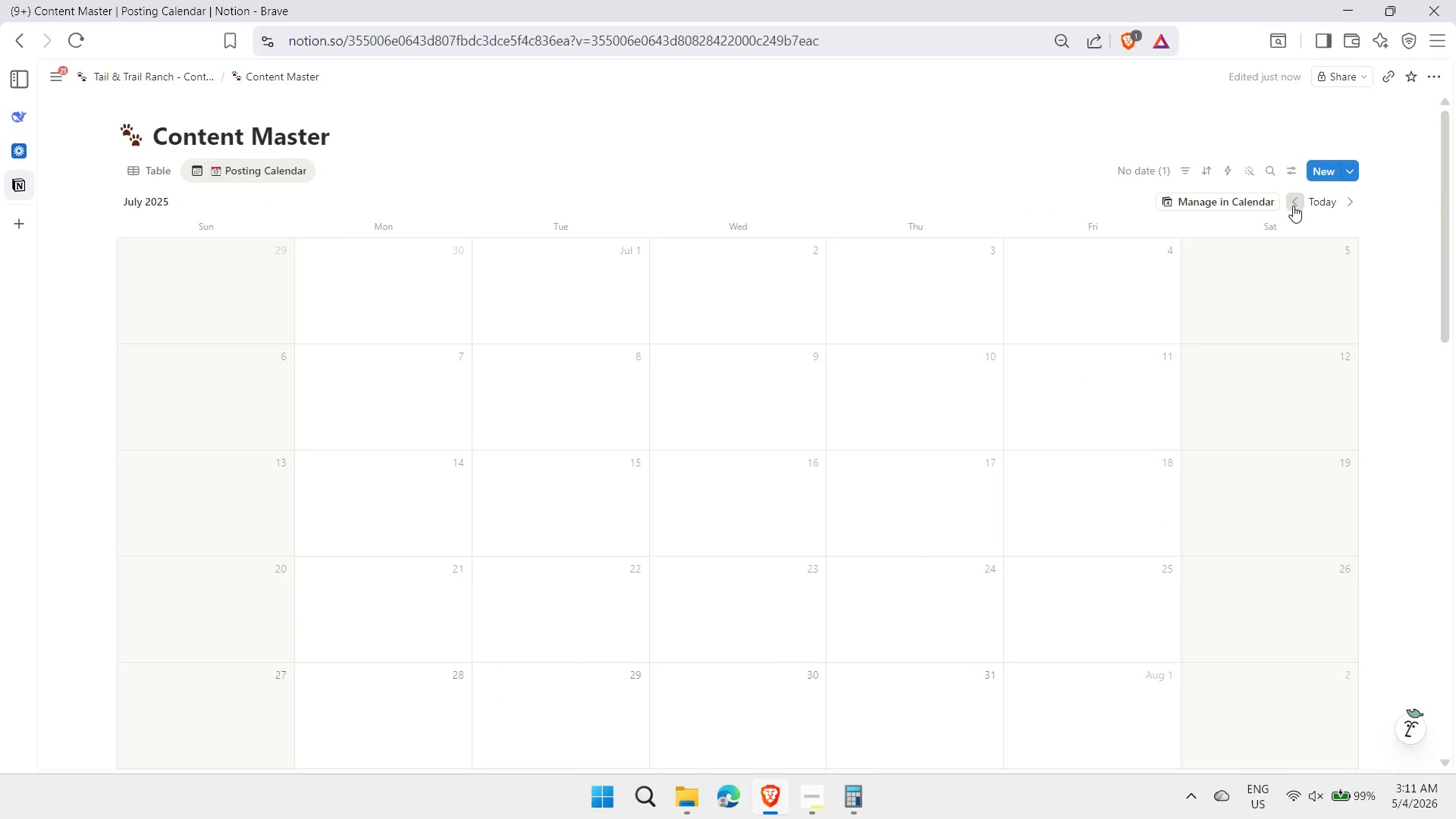 
triple_click([1293, 206])
 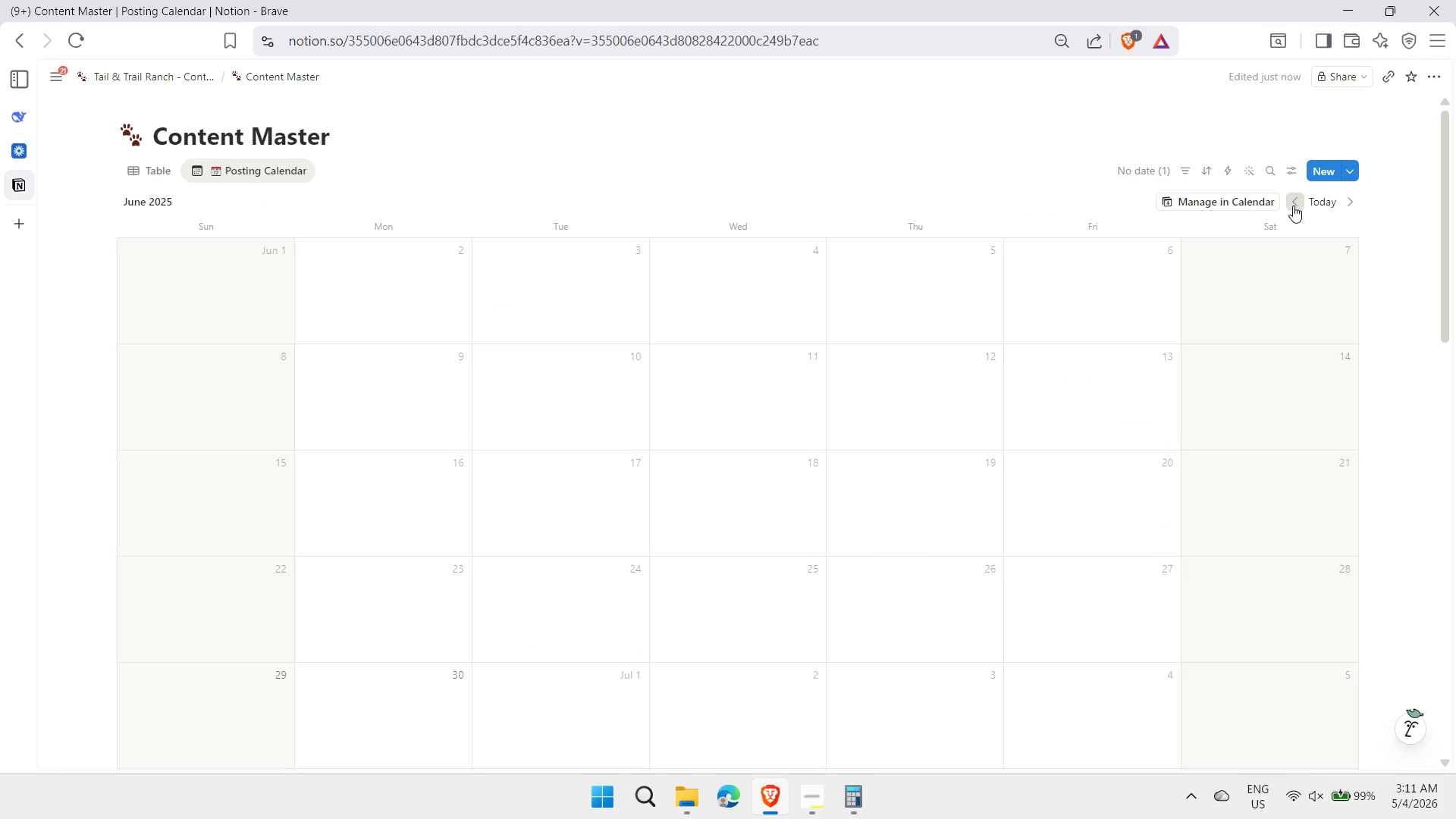 
triple_click([1293, 206])
 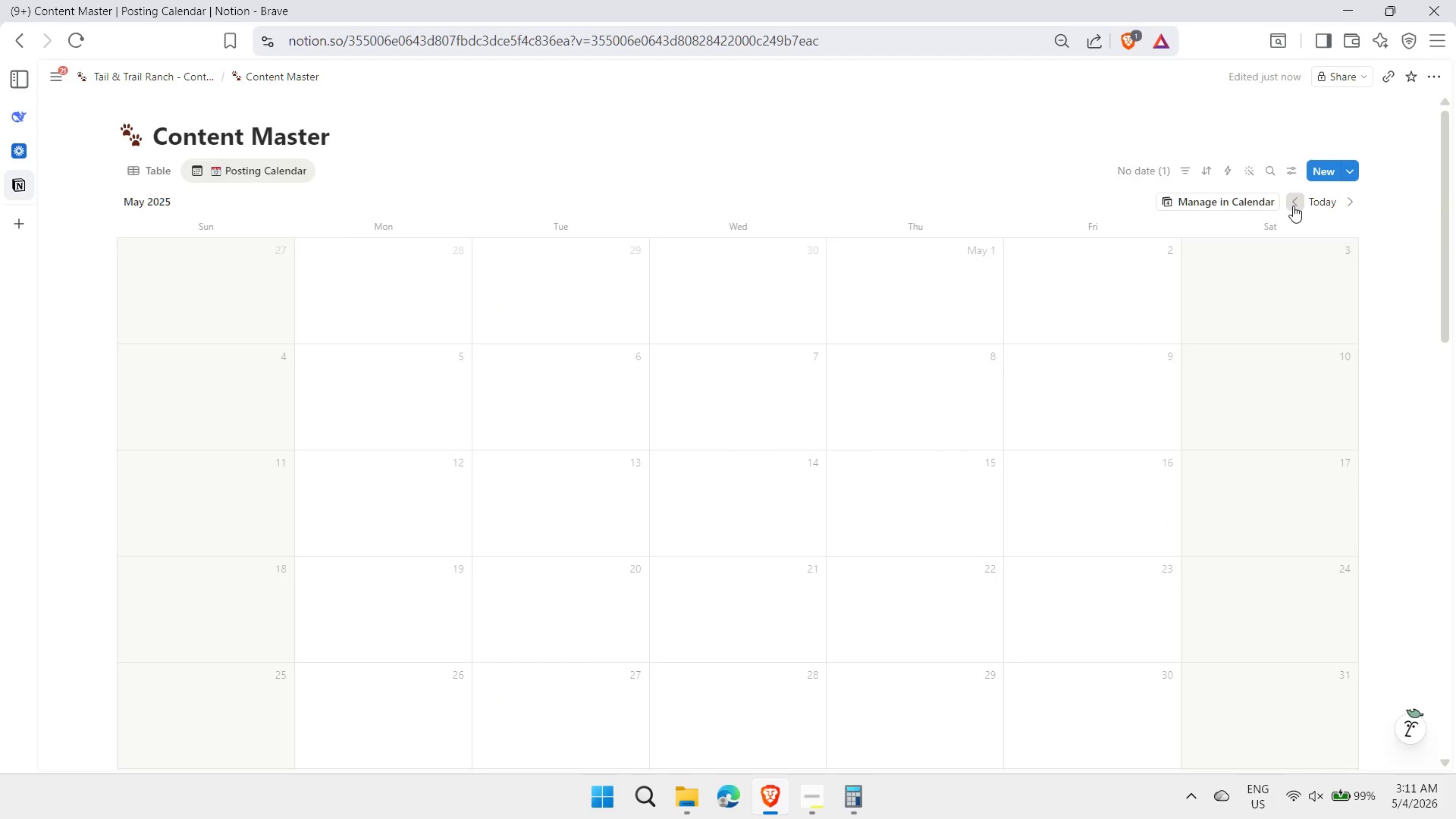 
triple_click([1293, 206])
 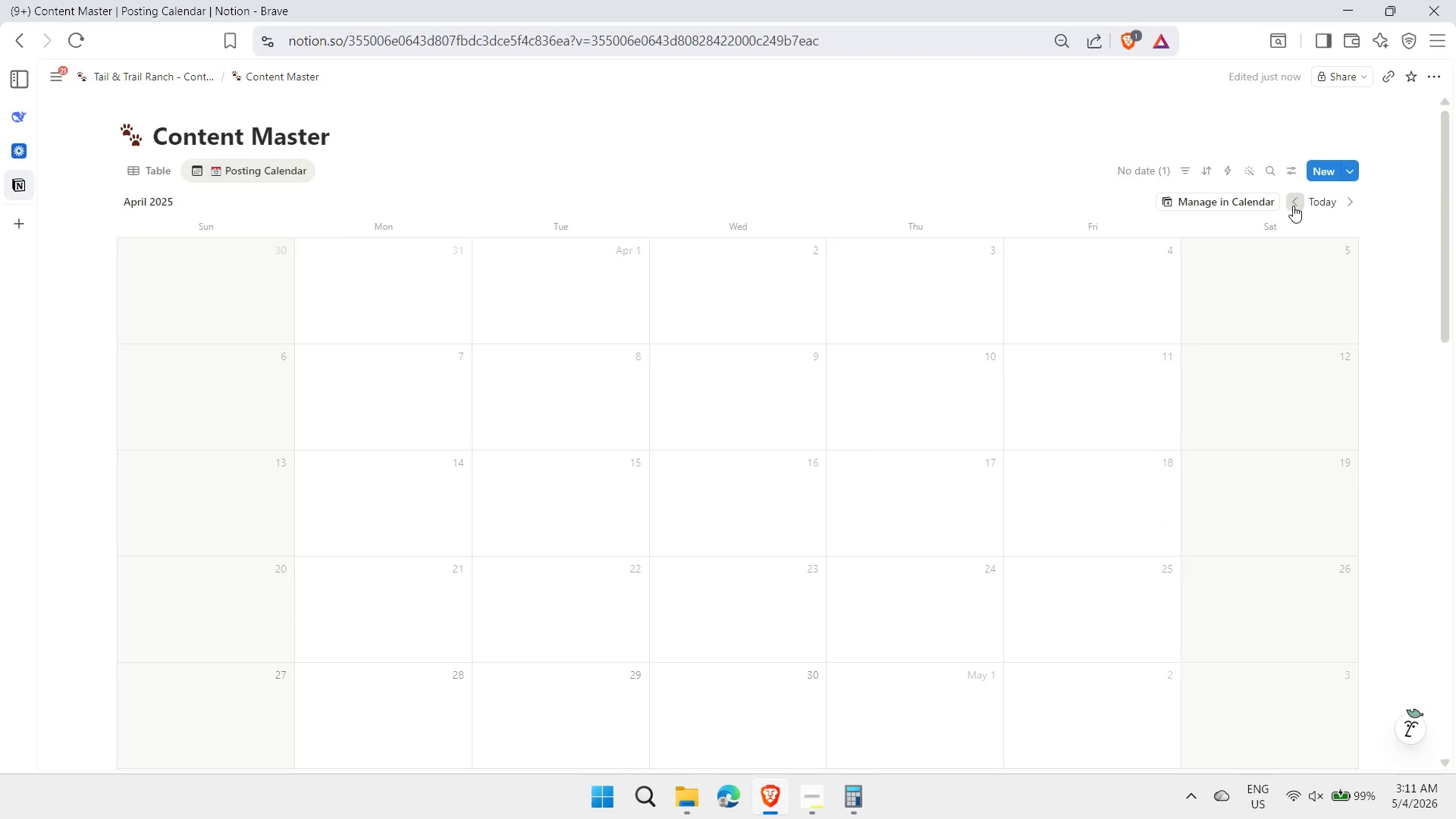 
triple_click([1293, 206])
 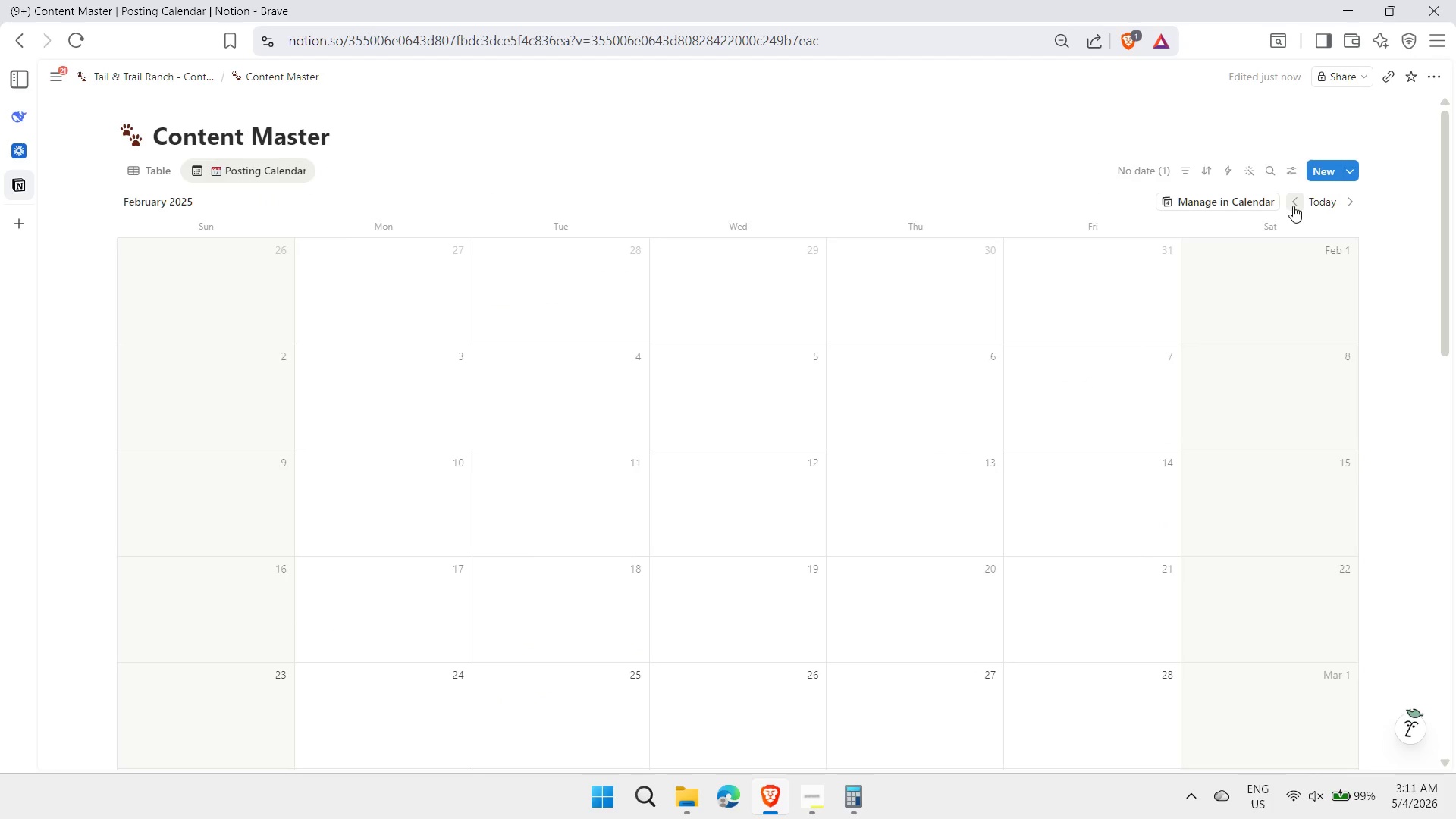 
double_click([1293, 206])
 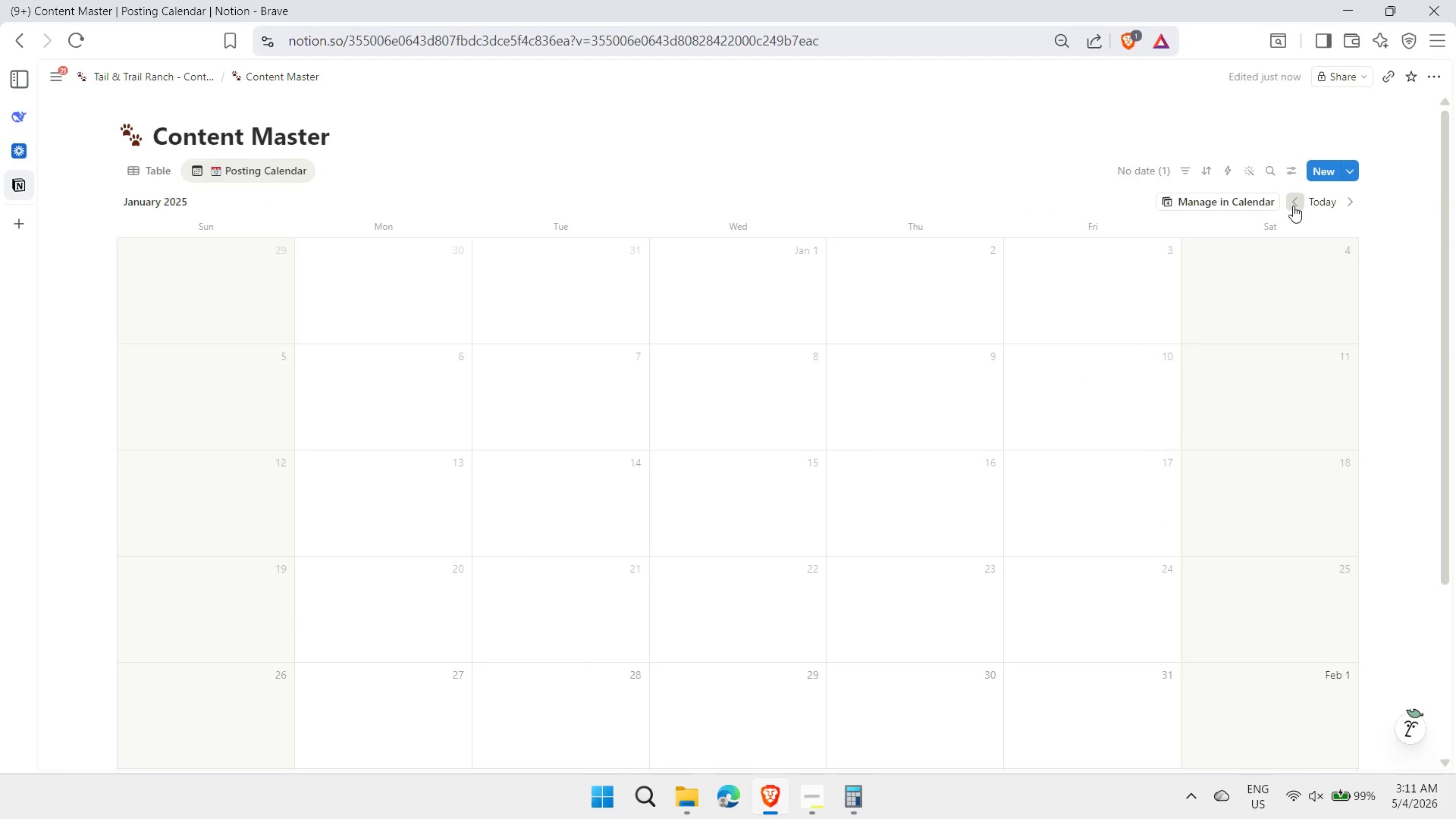 
triple_click([1293, 206])
 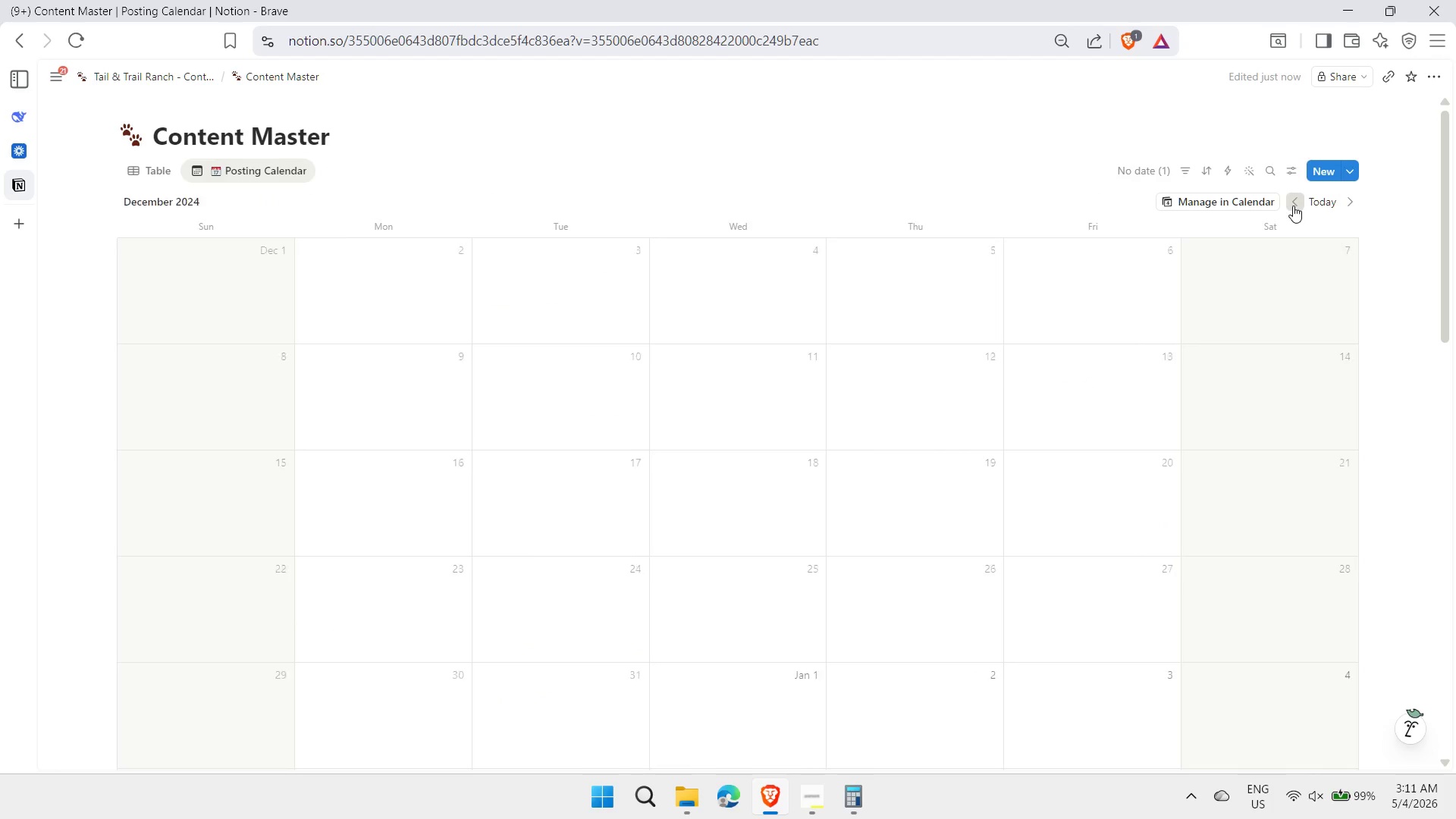 
triple_click([1293, 206])
 